 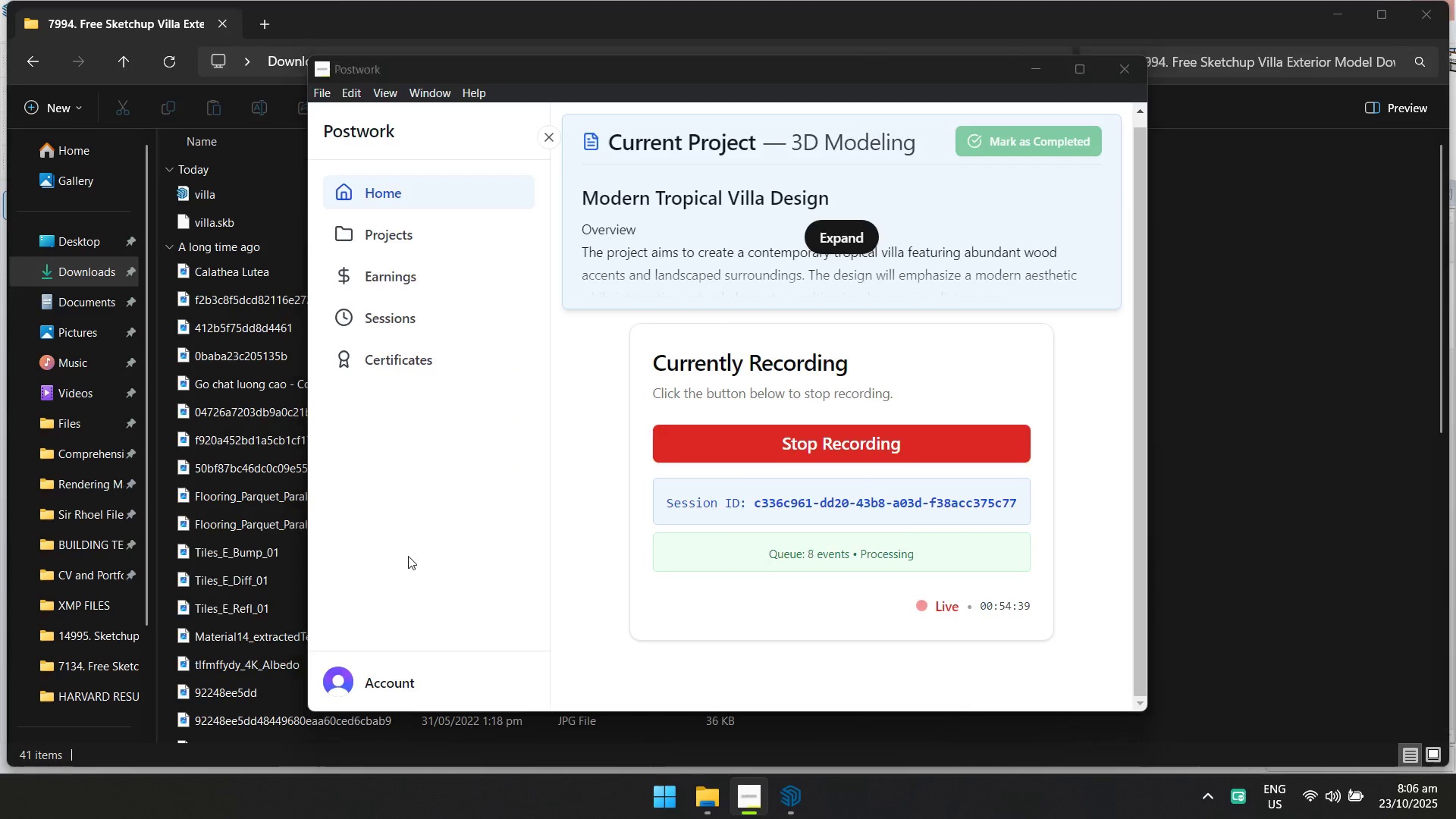 
key(Alt+Tab)
 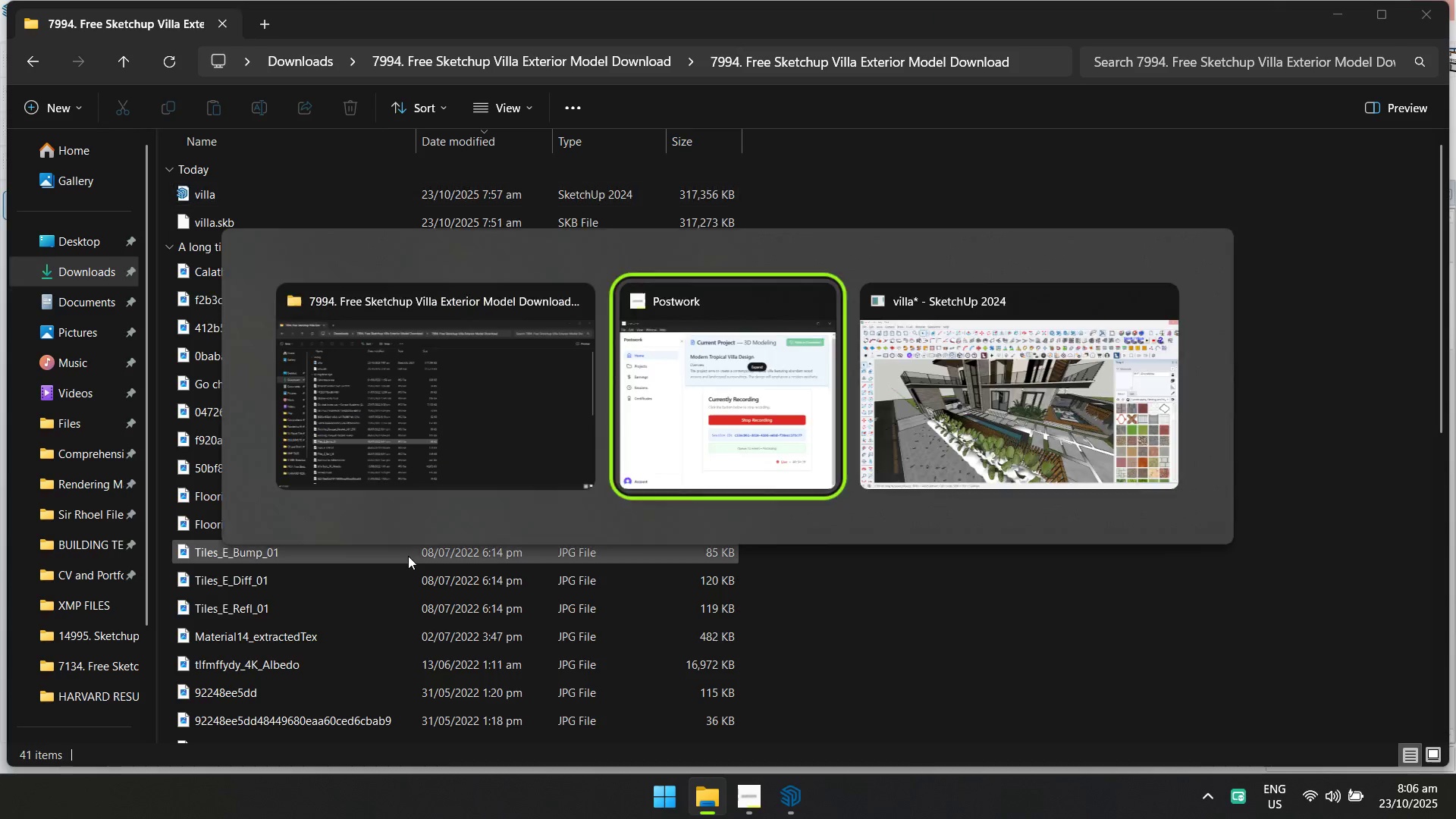 
key(Alt+Tab)
 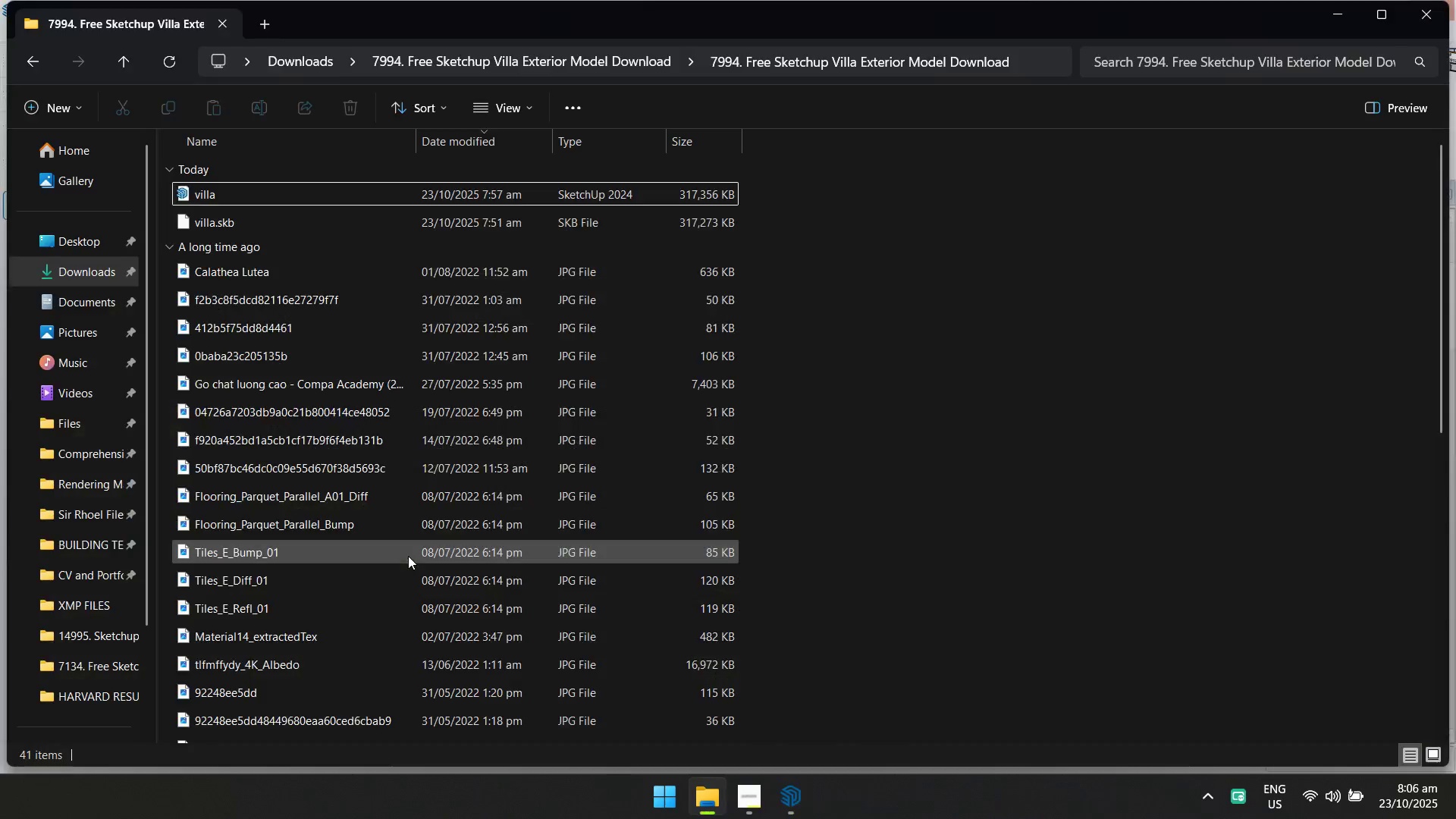 
key(Alt+Tab)
 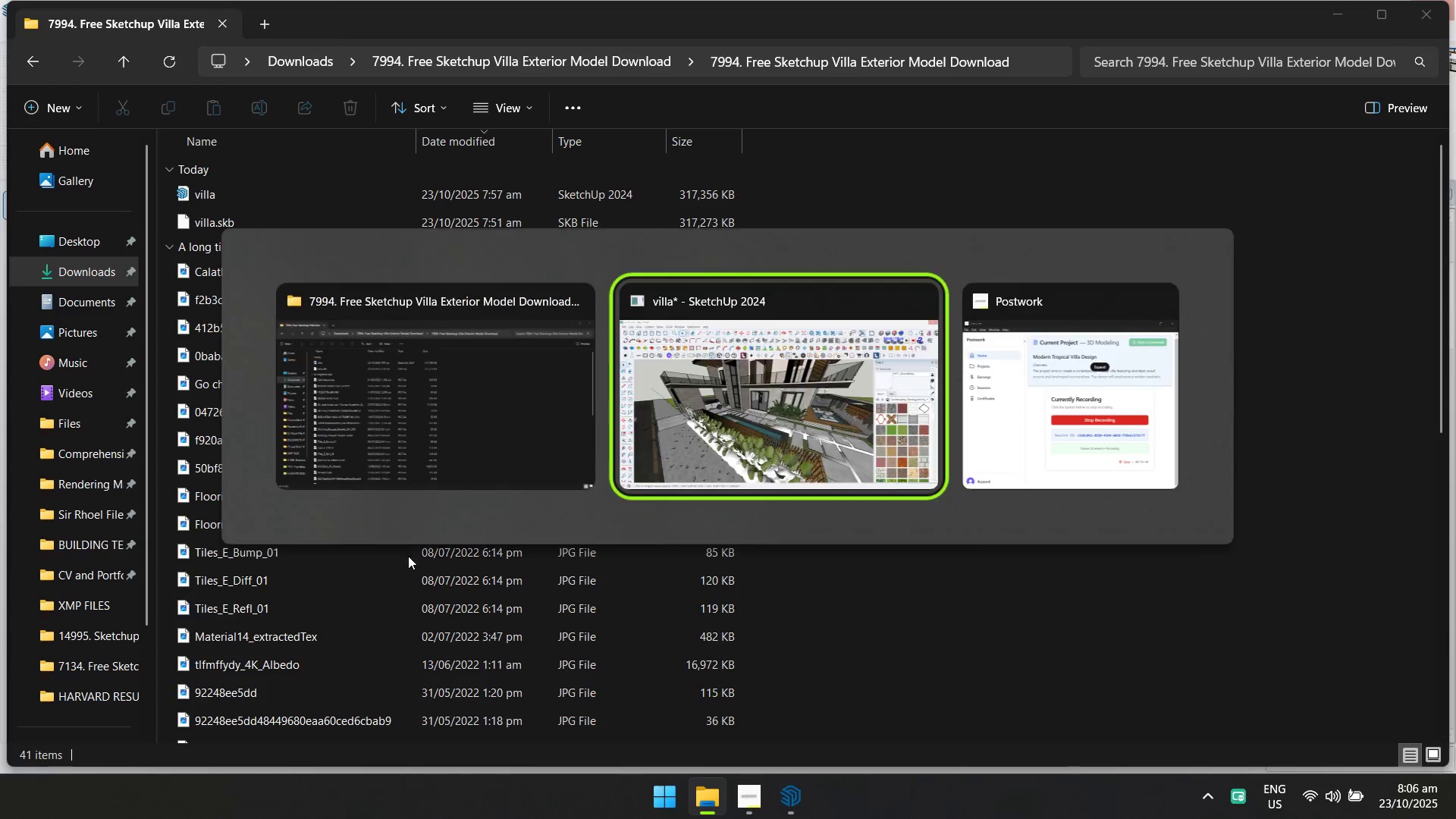 
key(Alt+Tab)
 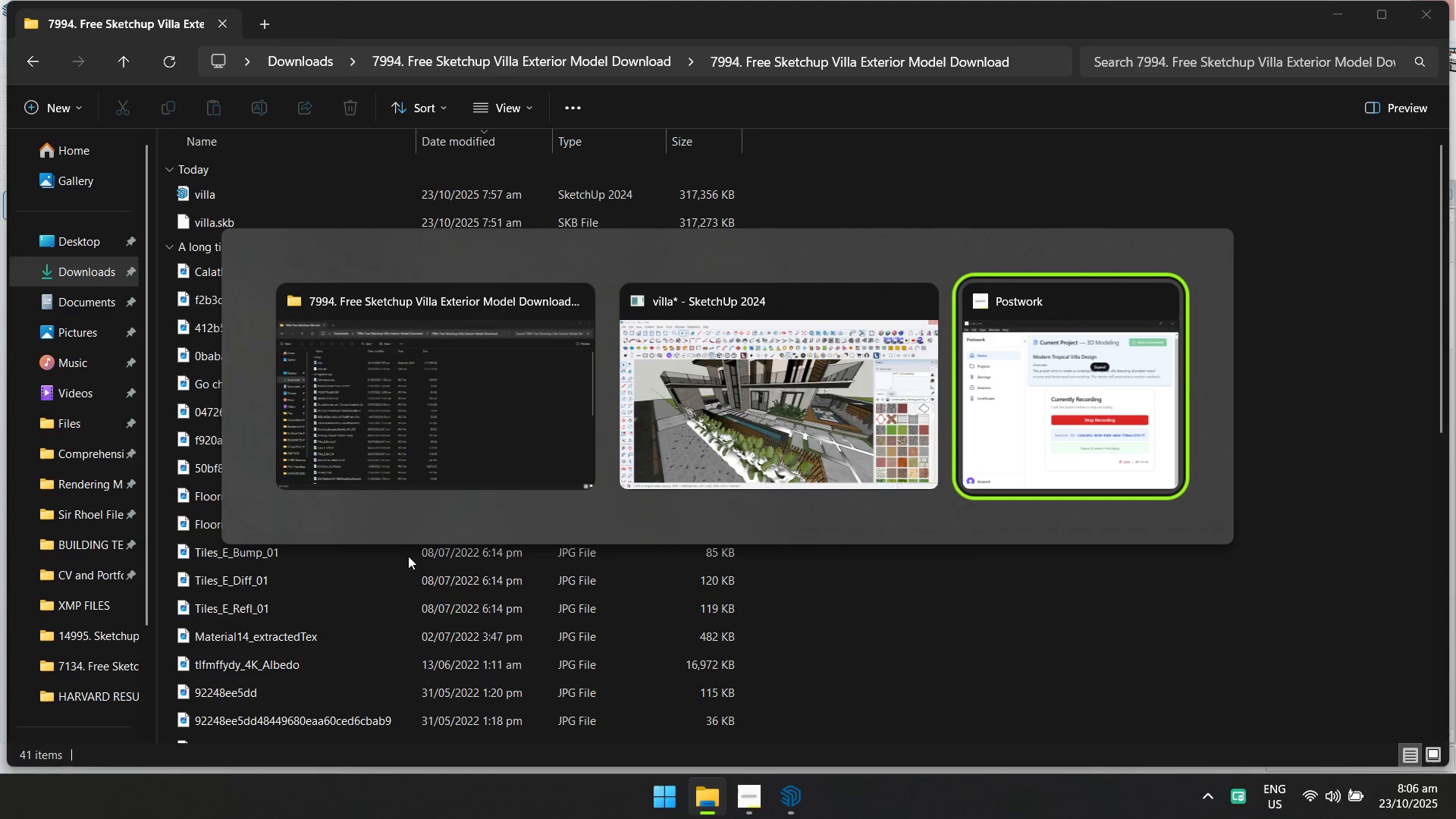 
key(Alt+Tab)
 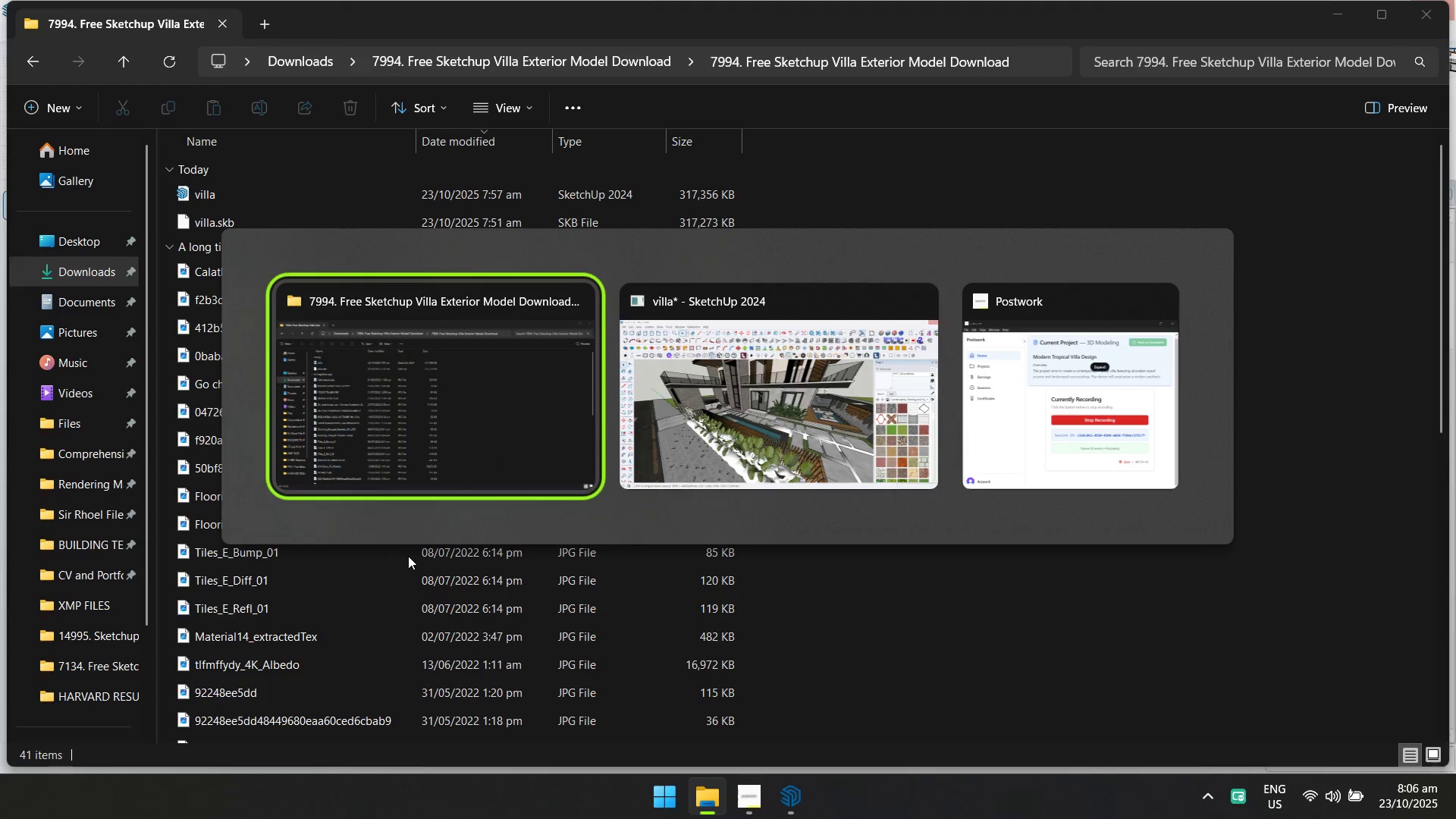 
key(Alt+Tab)
 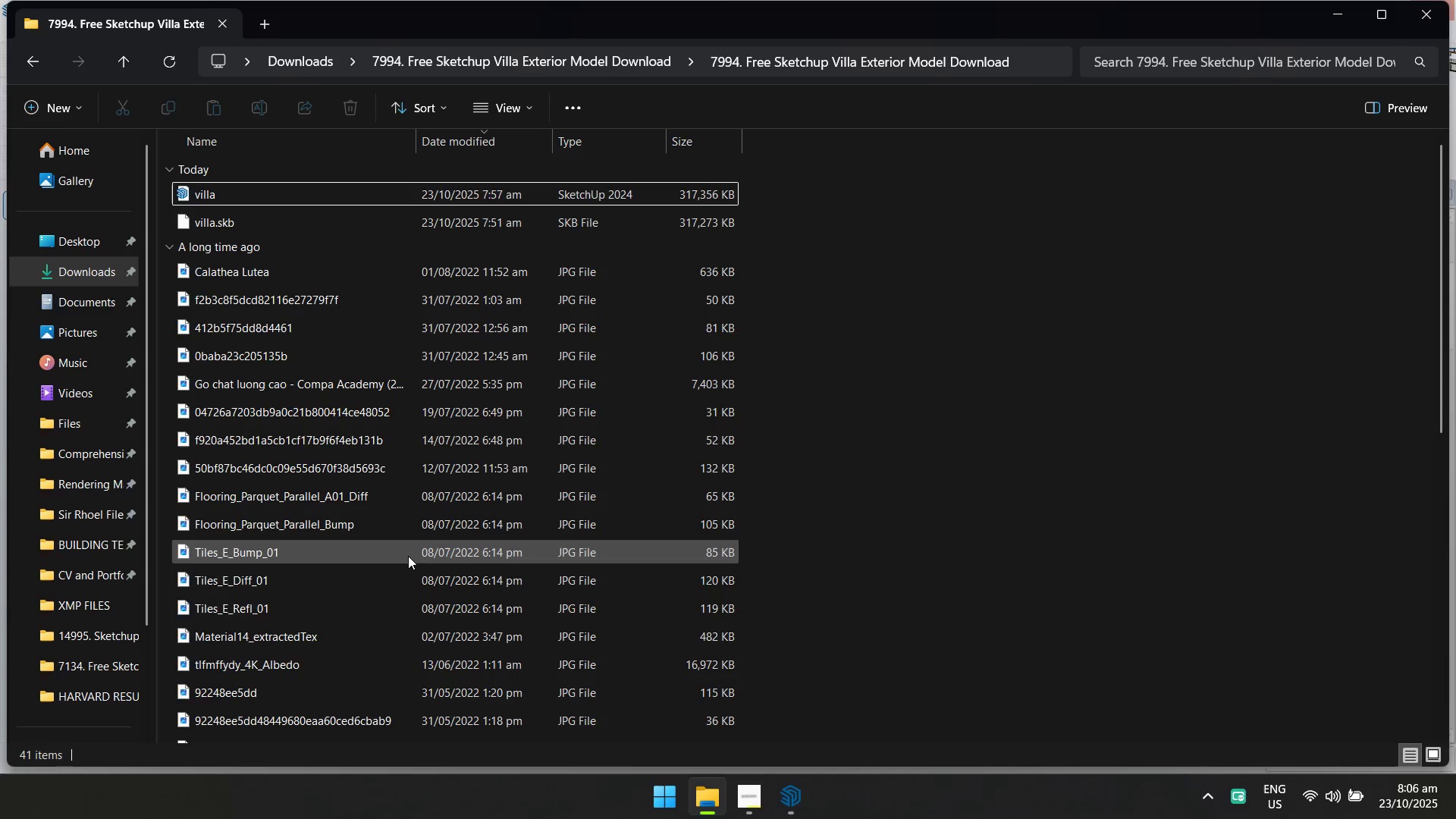 
key(Alt+AltLeft)
 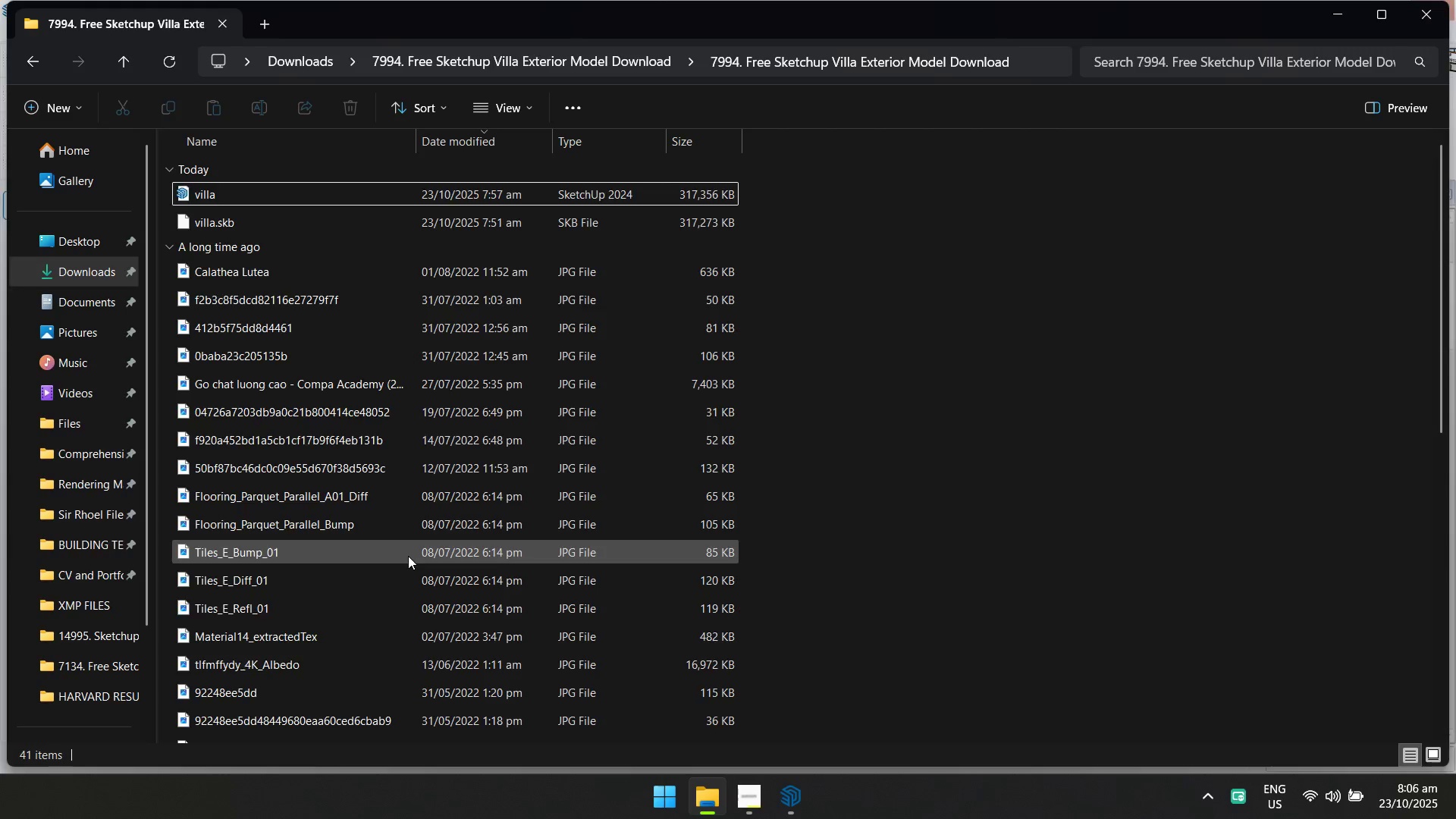 
hold_key(key=Tab, duration=1.04)
 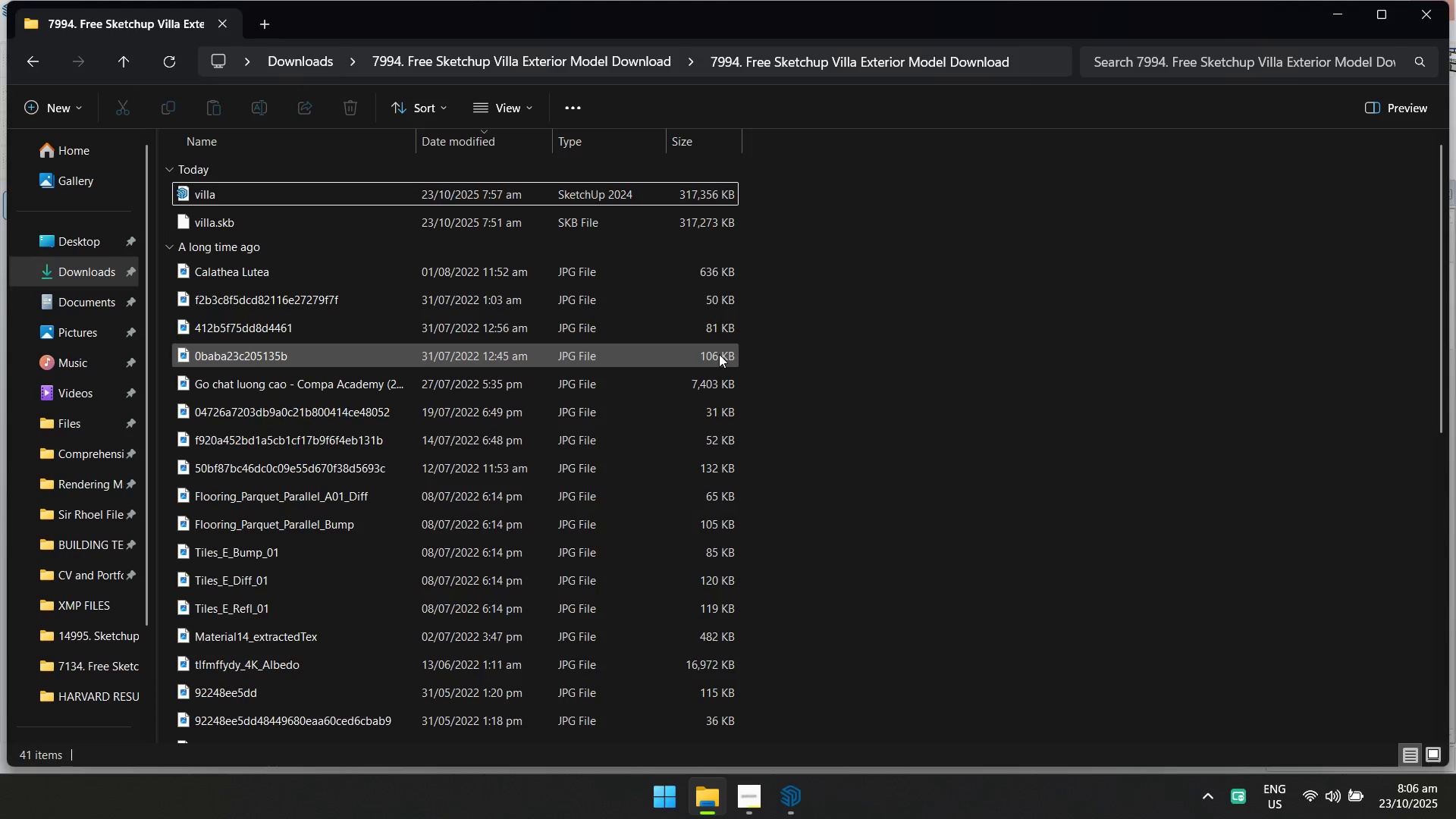 
key(Alt+AltLeft)
 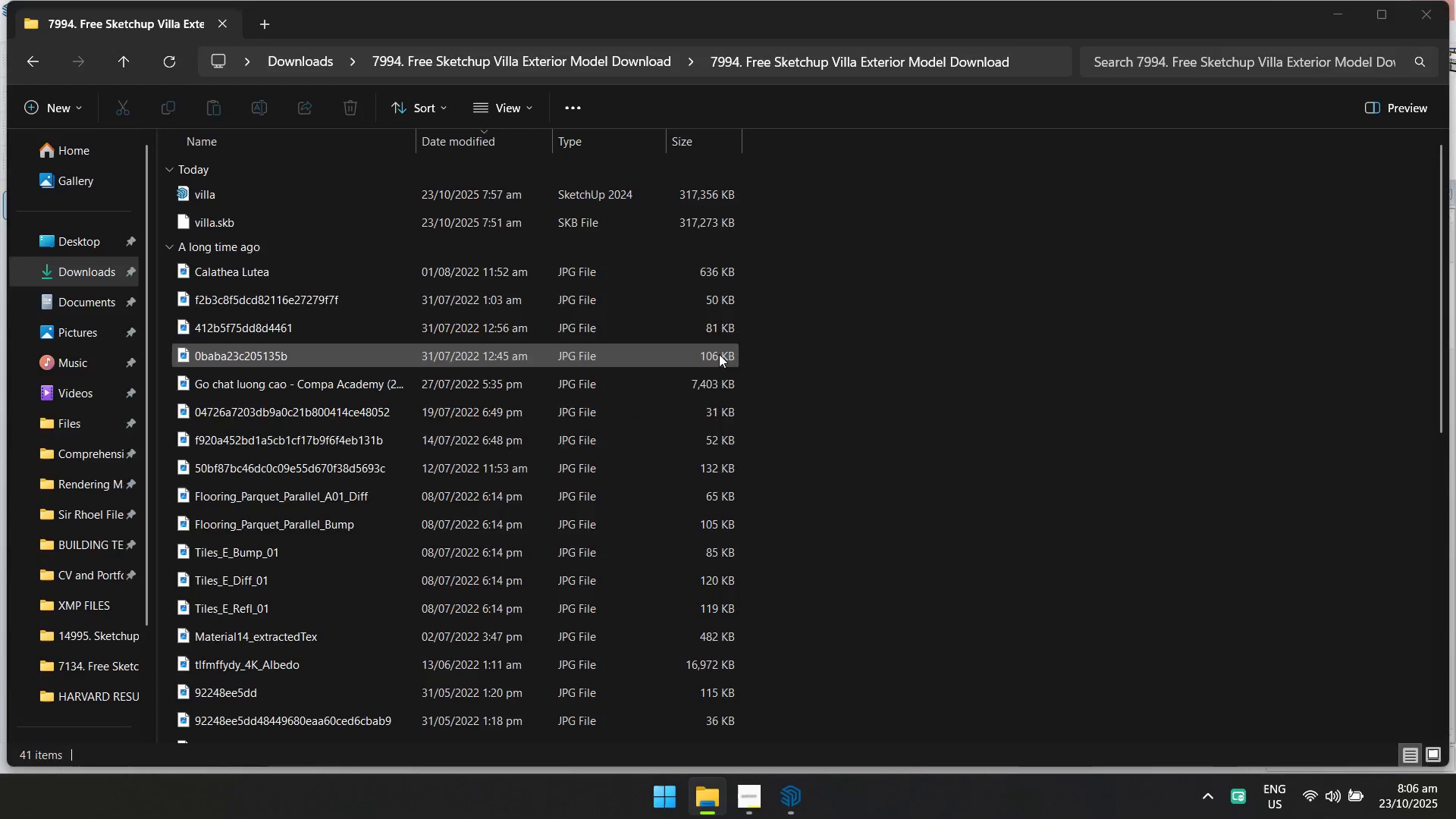 
hold_key(key=Tab, duration=0.69)
 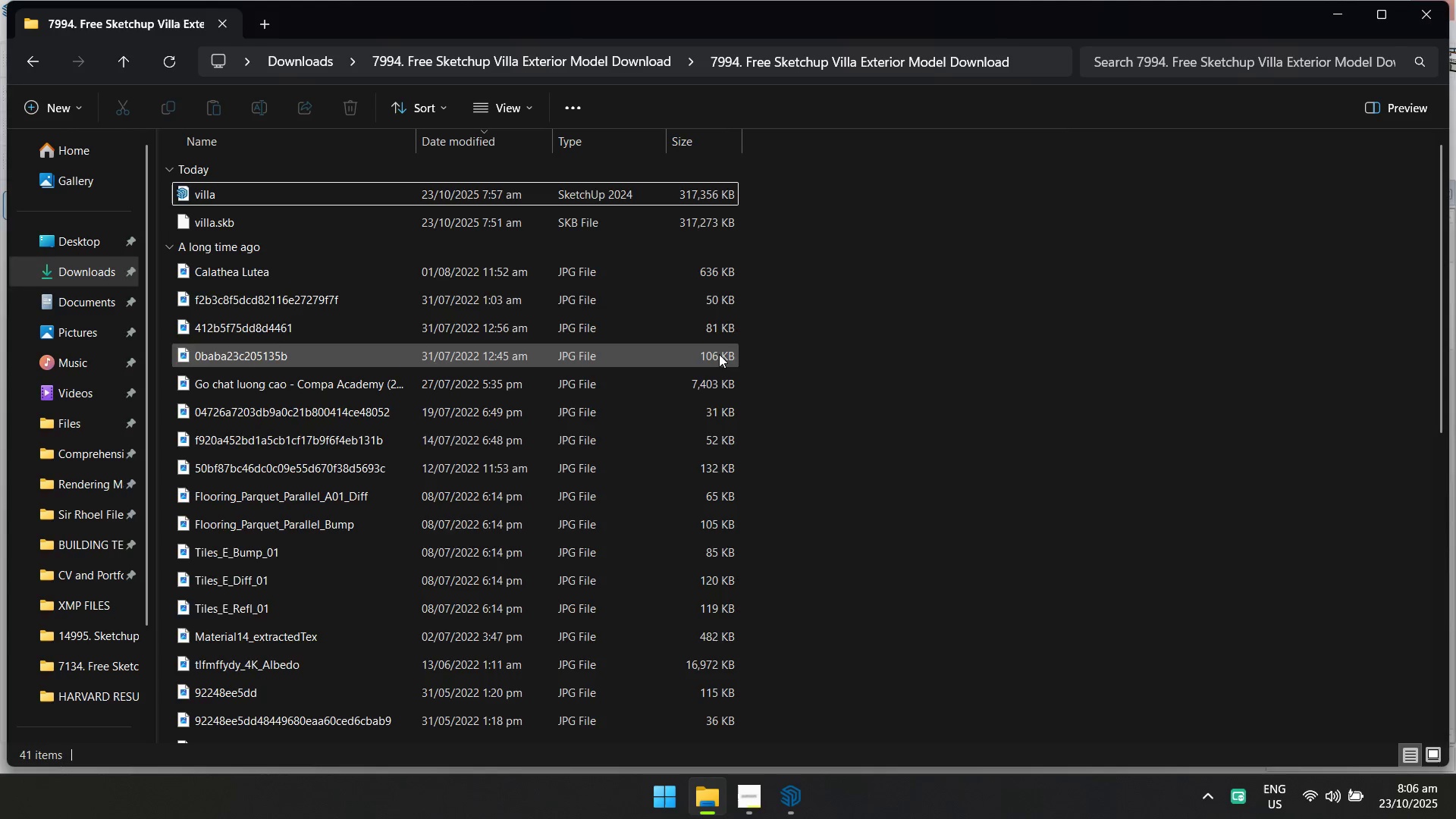 
key(Alt+AltLeft)
 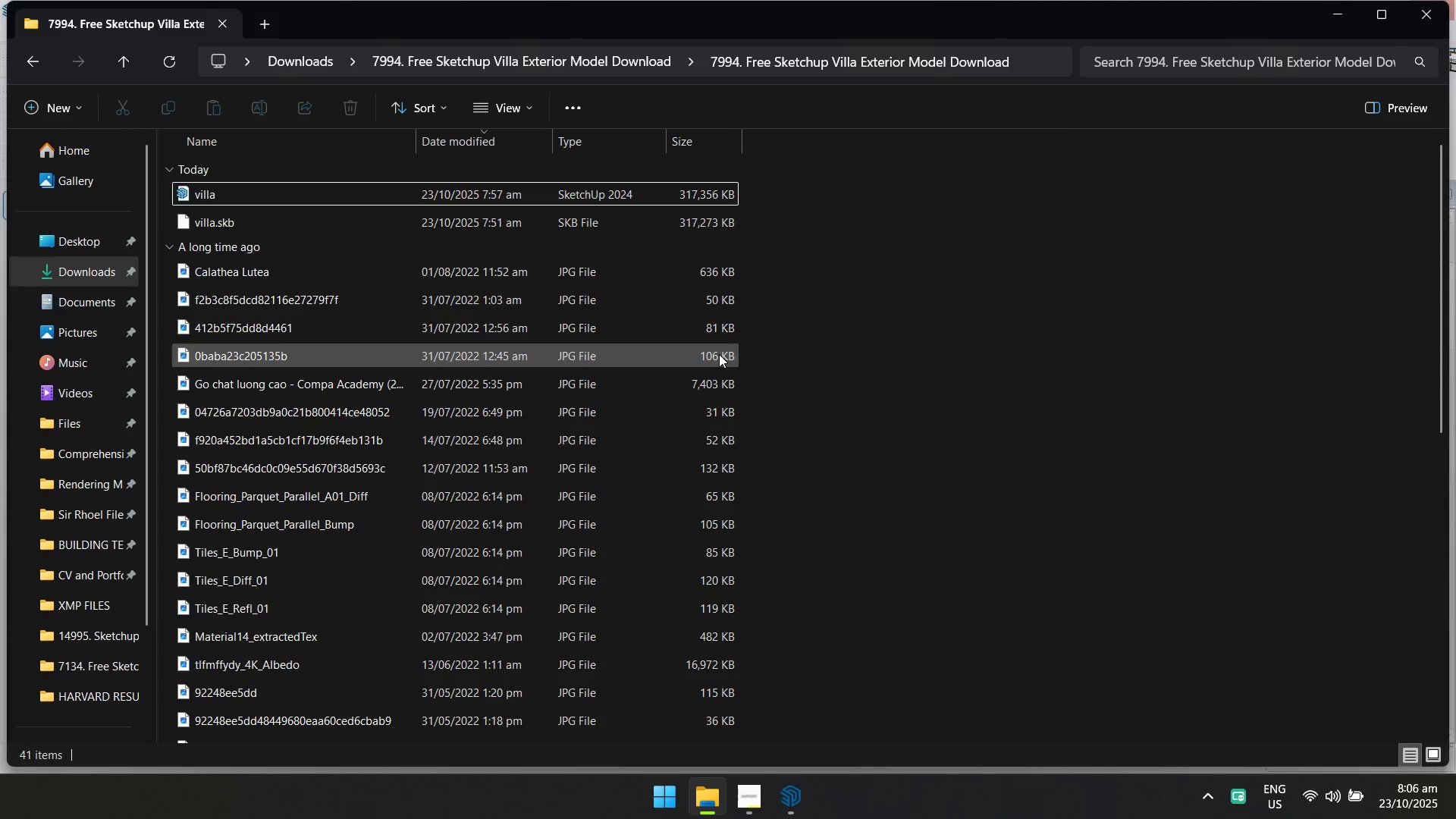 
hold_key(key=Tab, duration=1.1)
 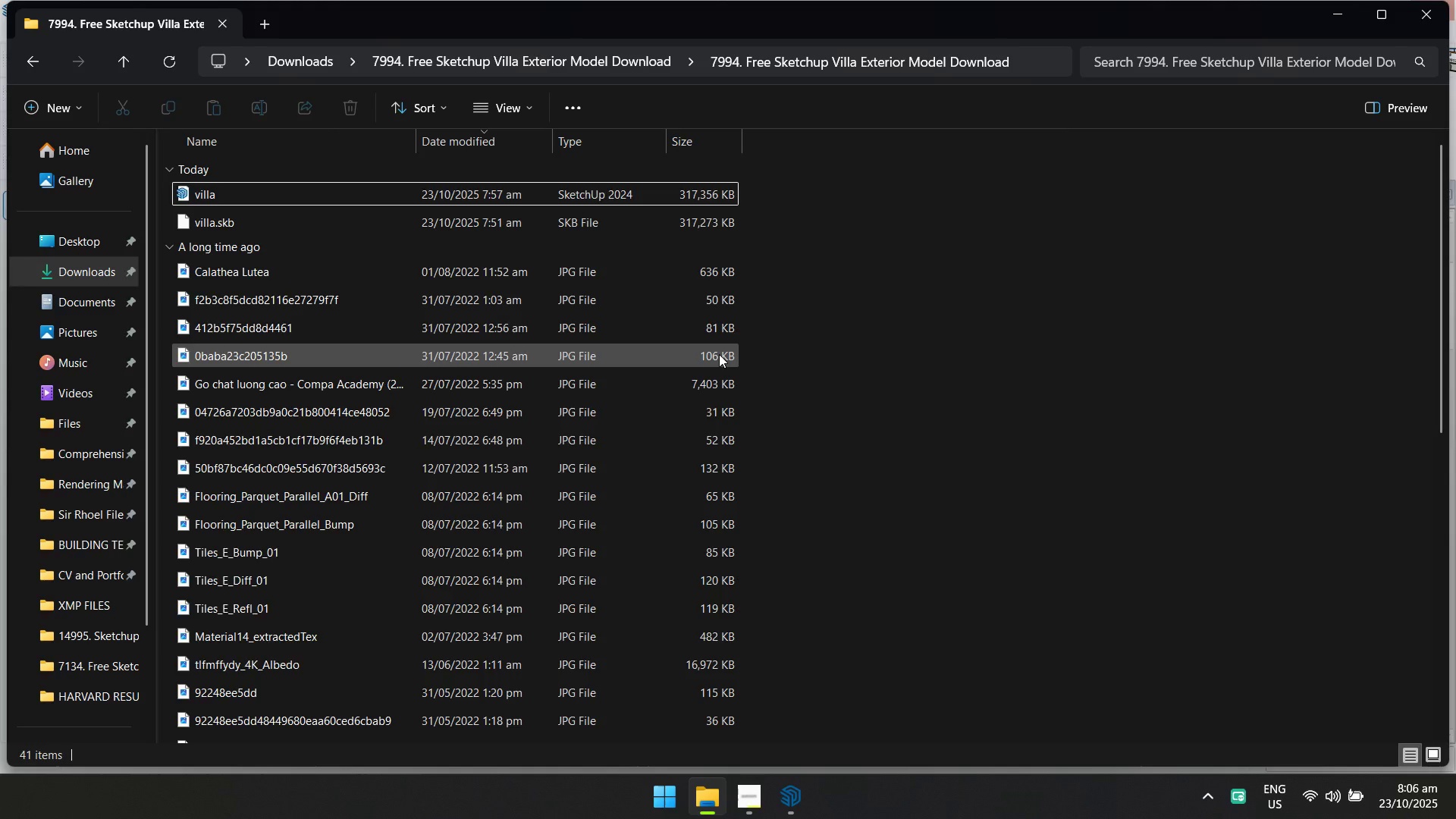 
key(Tab)
 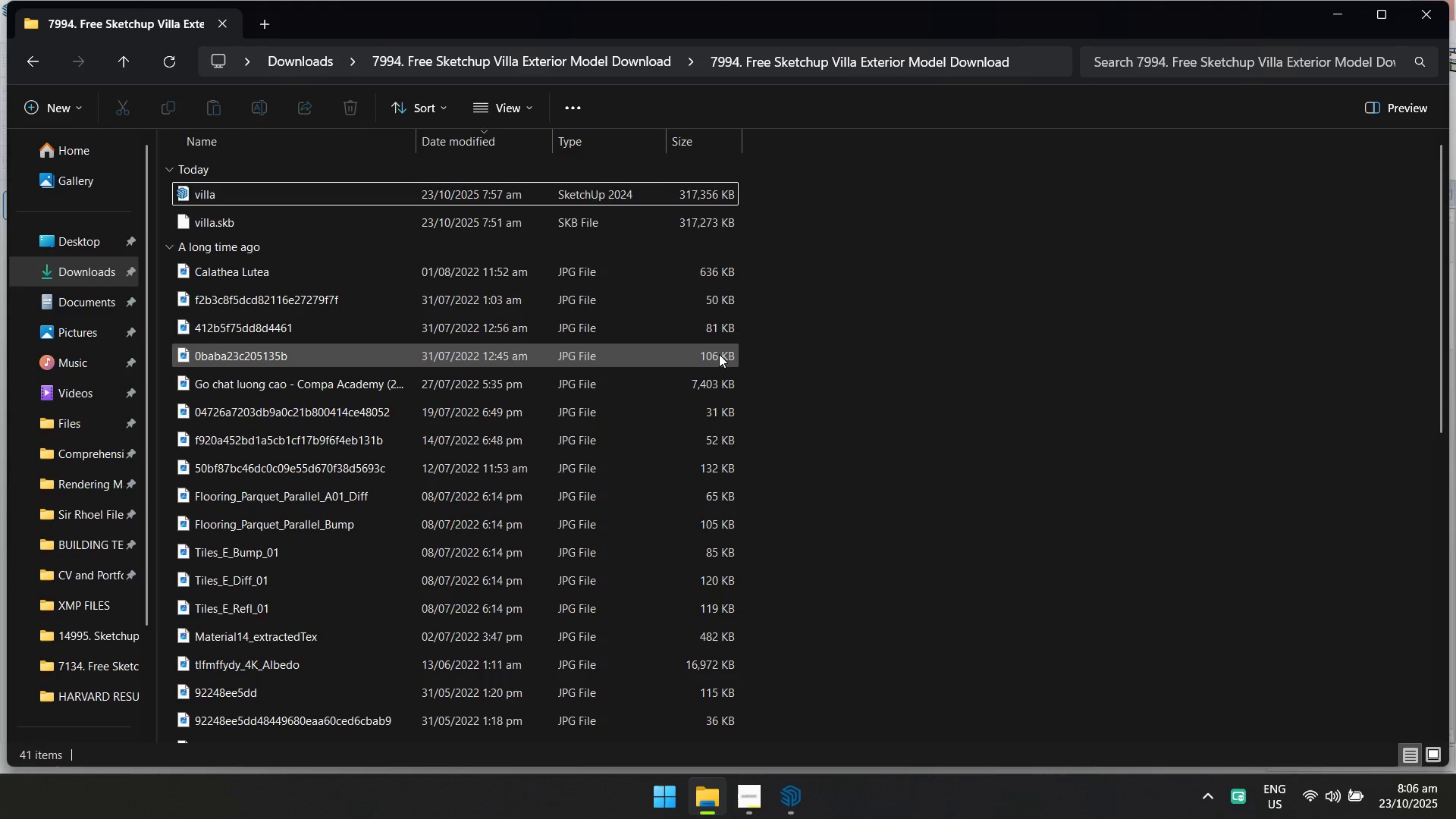 
key(Alt+AltLeft)
 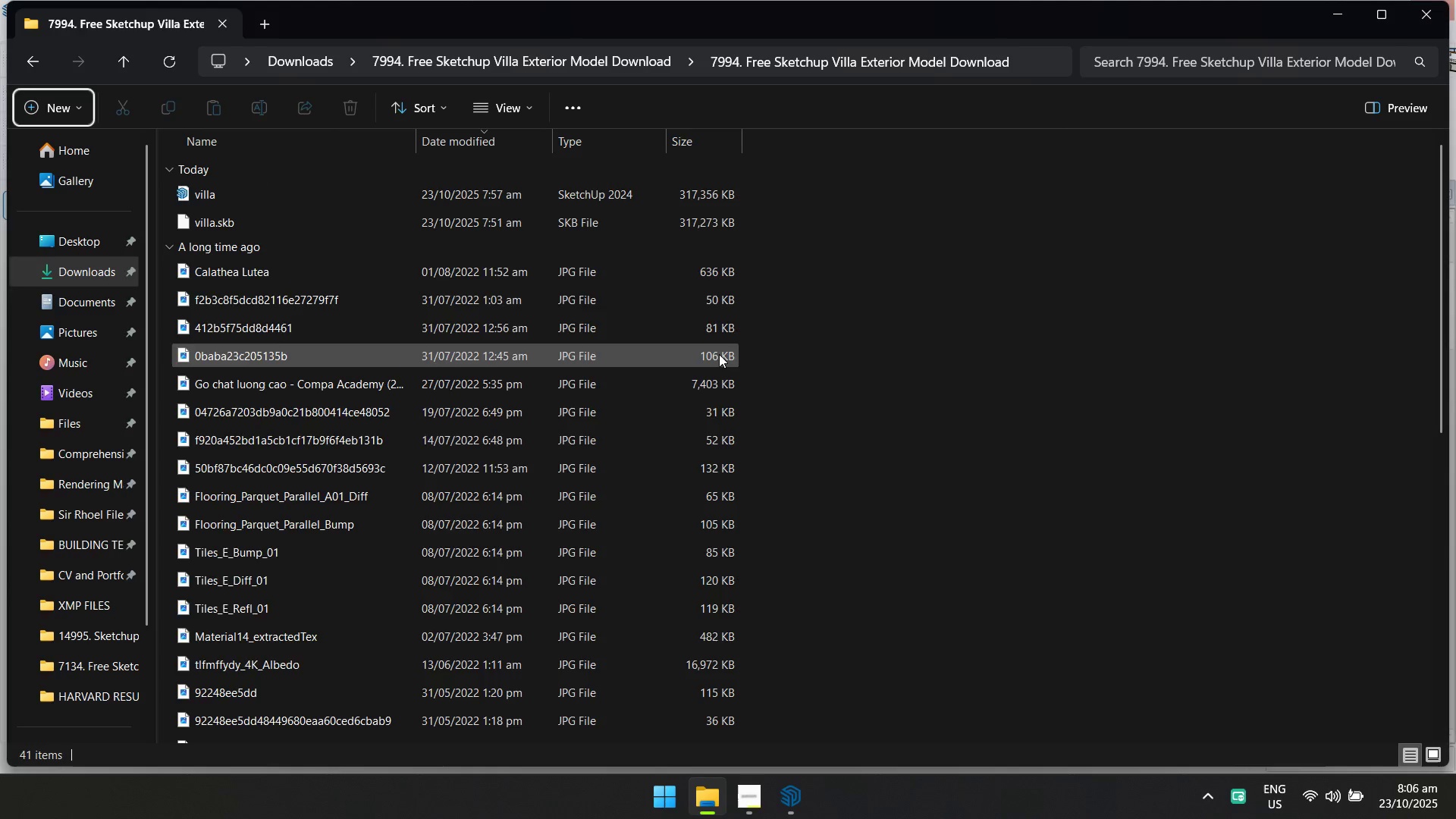 
key(Alt+AltLeft)
 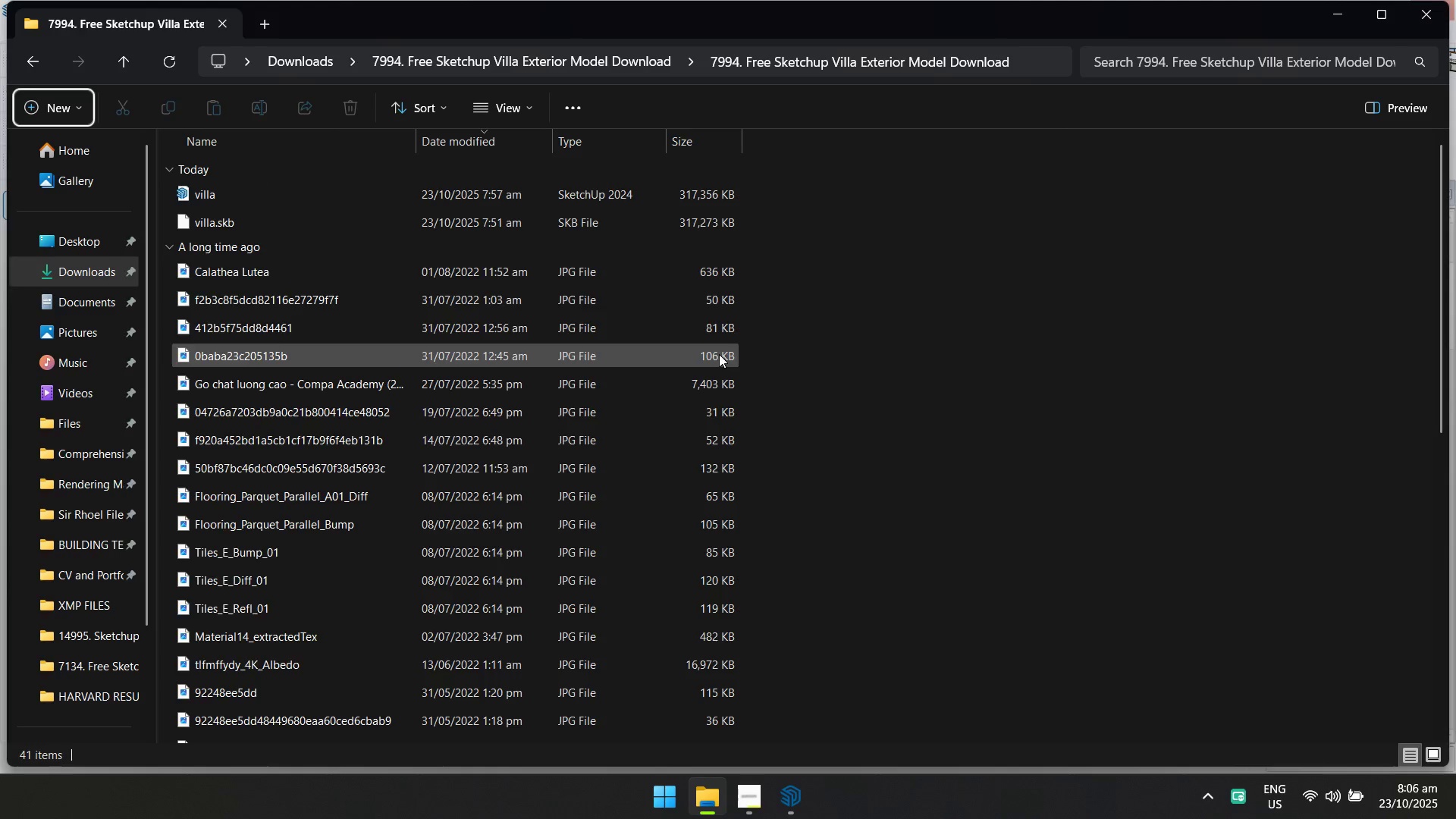 
hold_key(key=Tab, duration=0.61)
 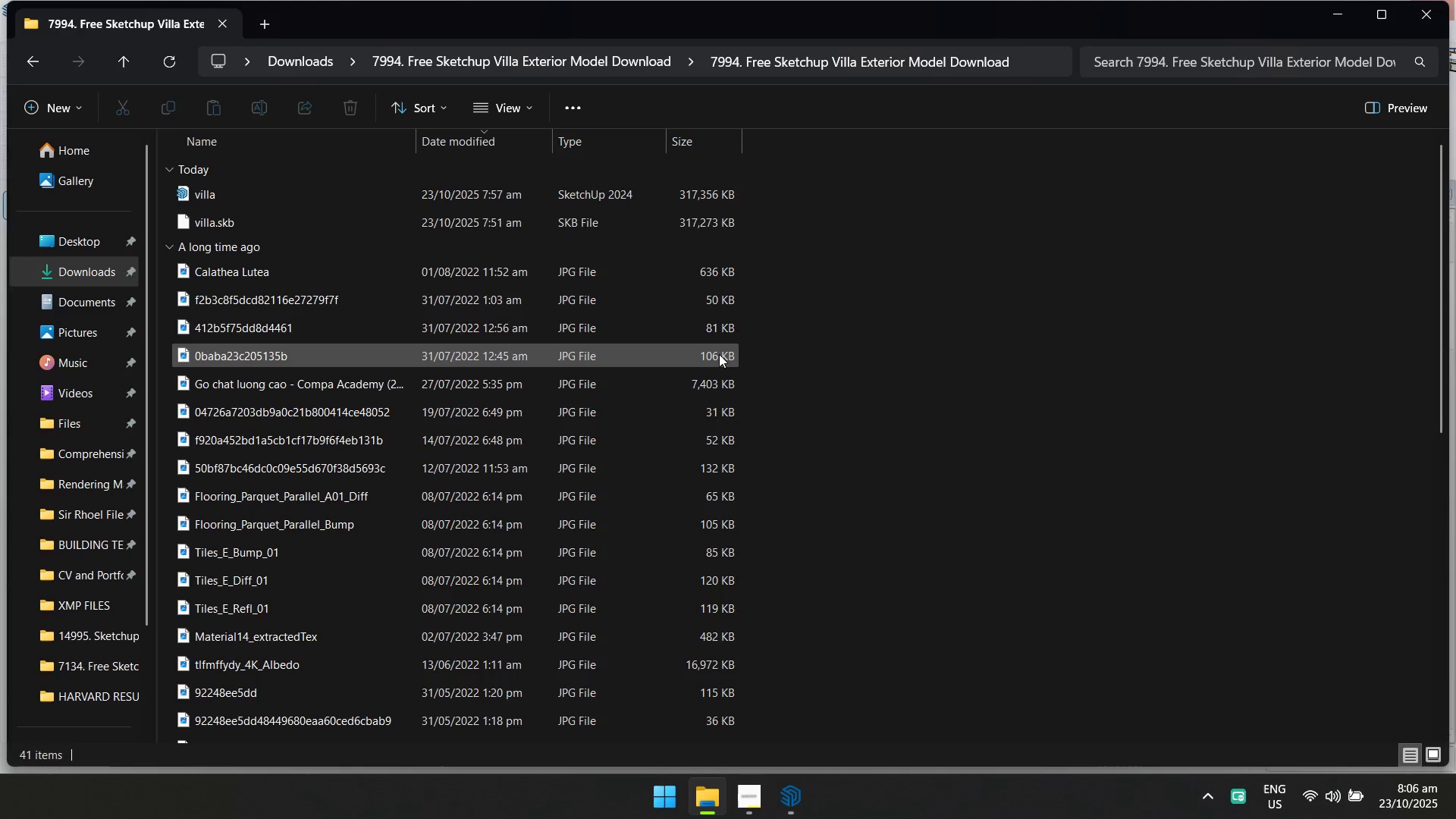 
key(Alt+AltLeft)
 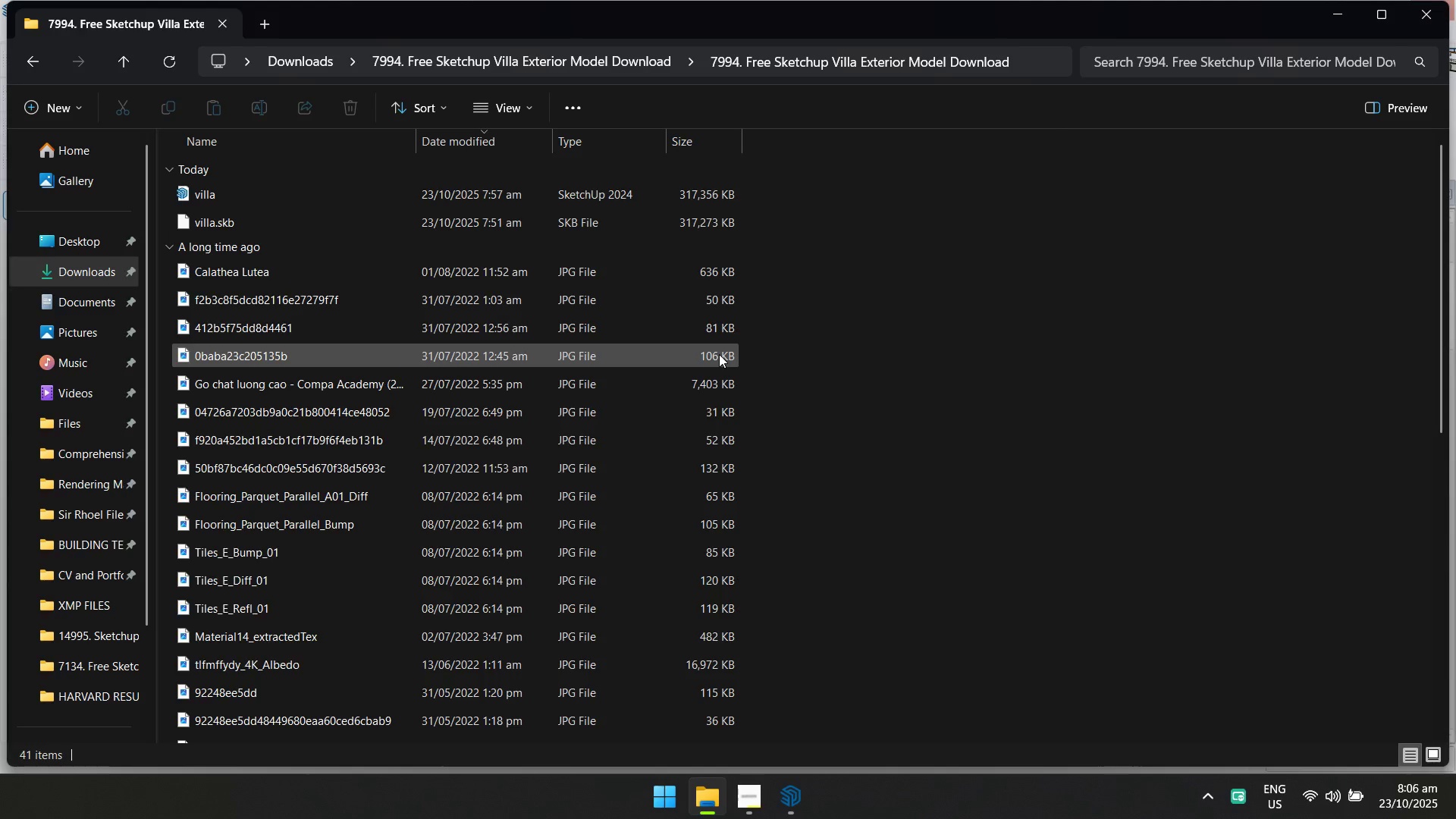 
hold_key(key=Tab, duration=0.83)
 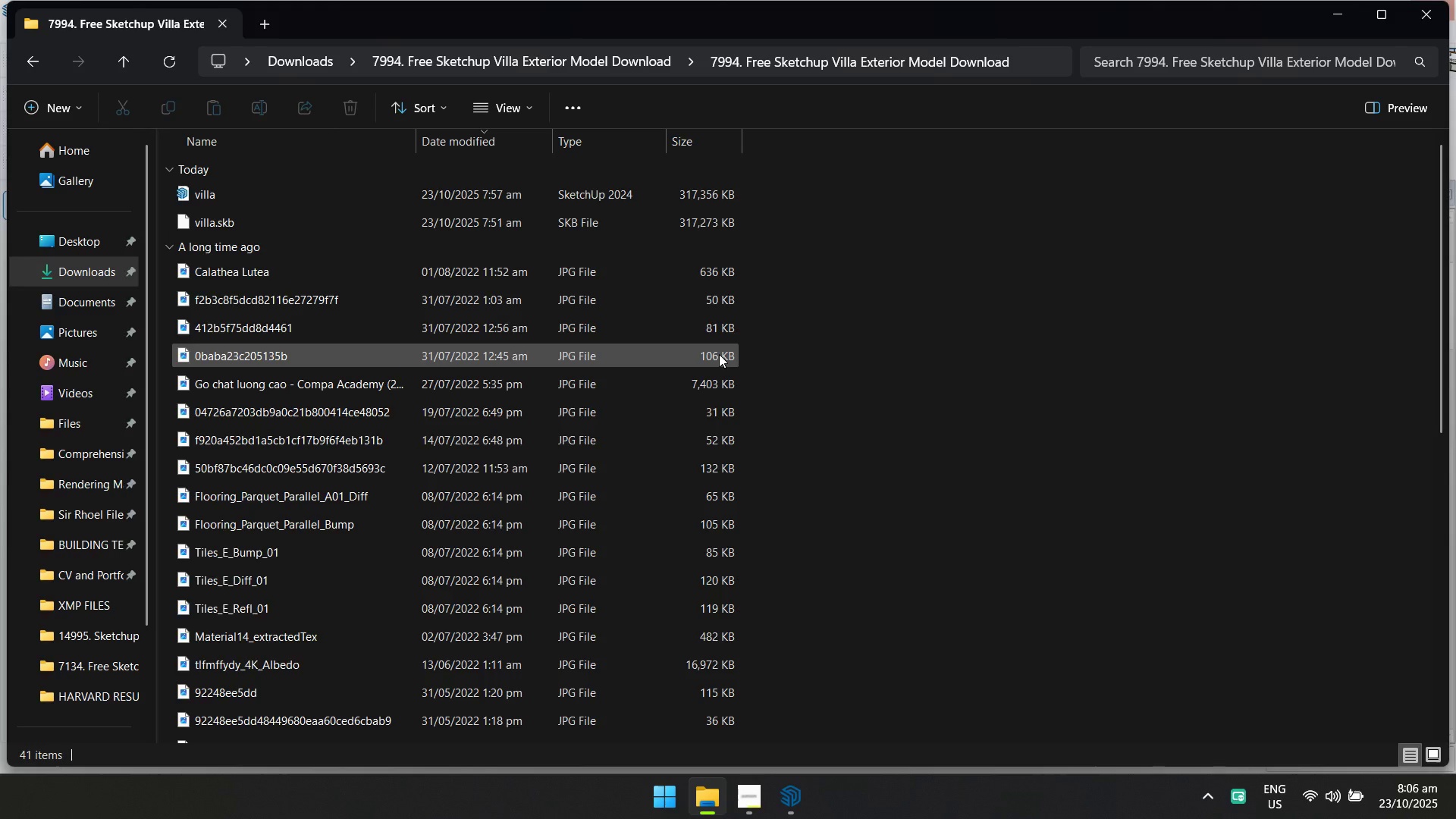 
key(Alt+AltLeft)
 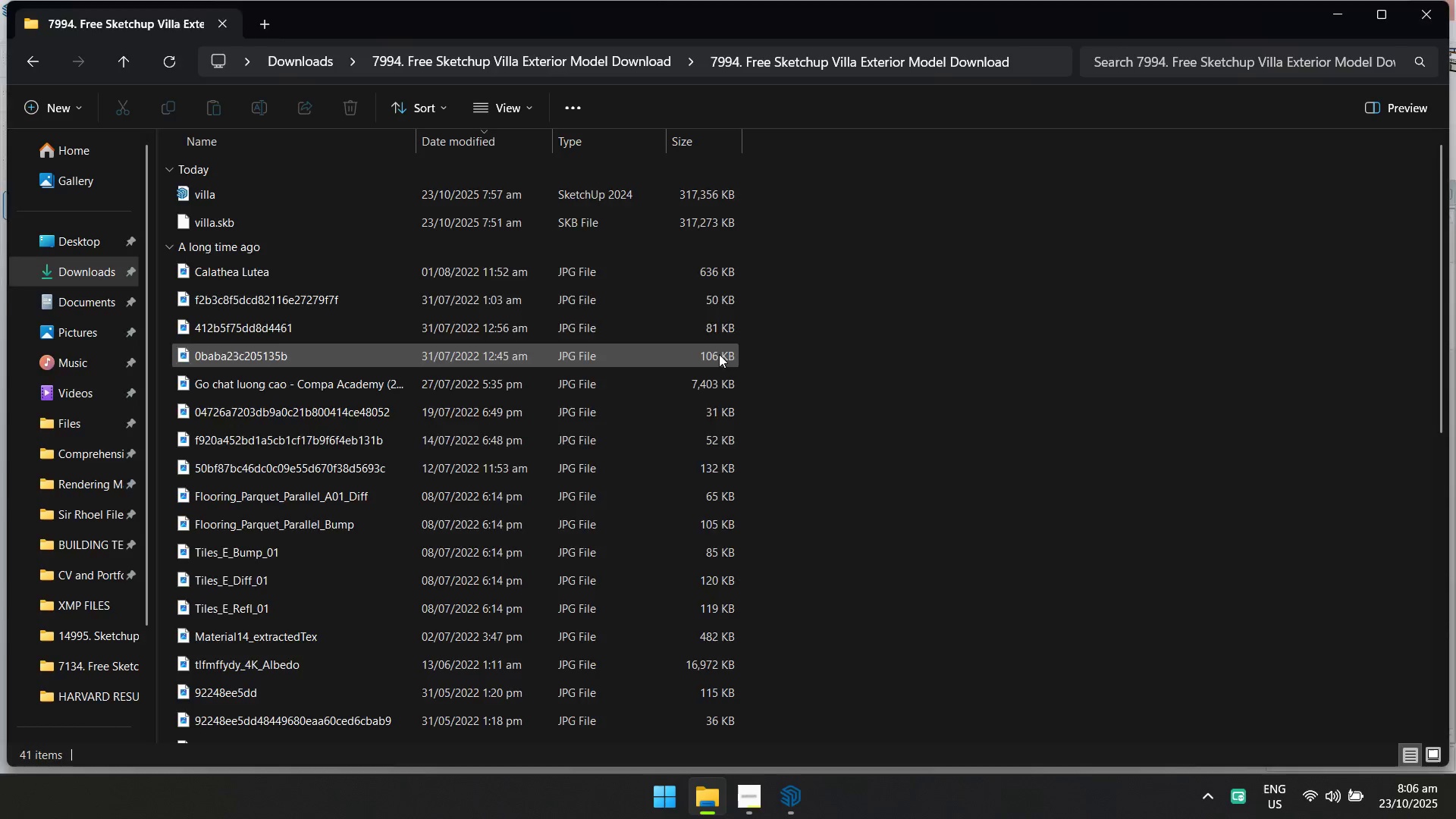 
hold_key(key=Tab, duration=0.6)
 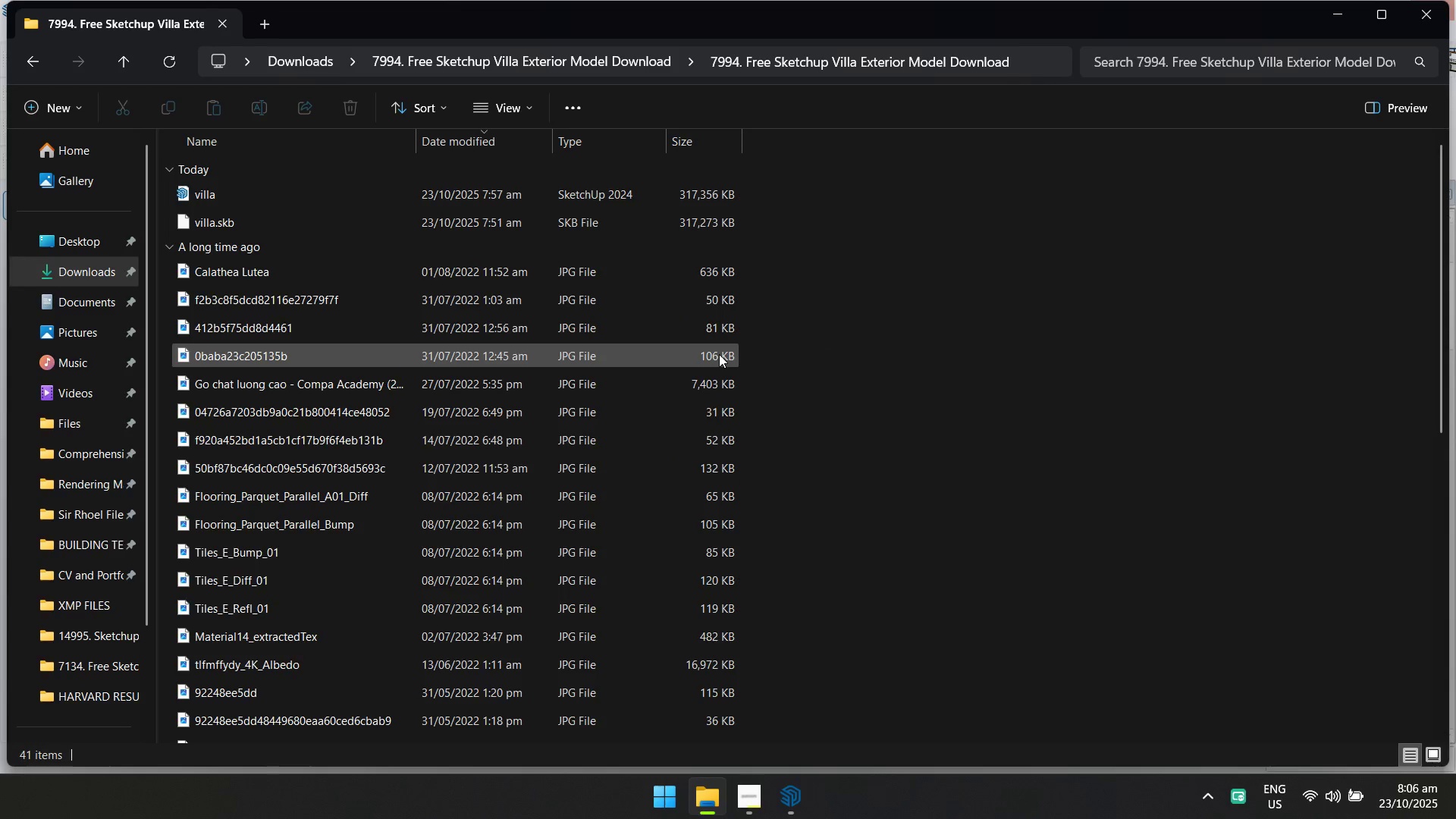 
key(Alt+AltLeft)
 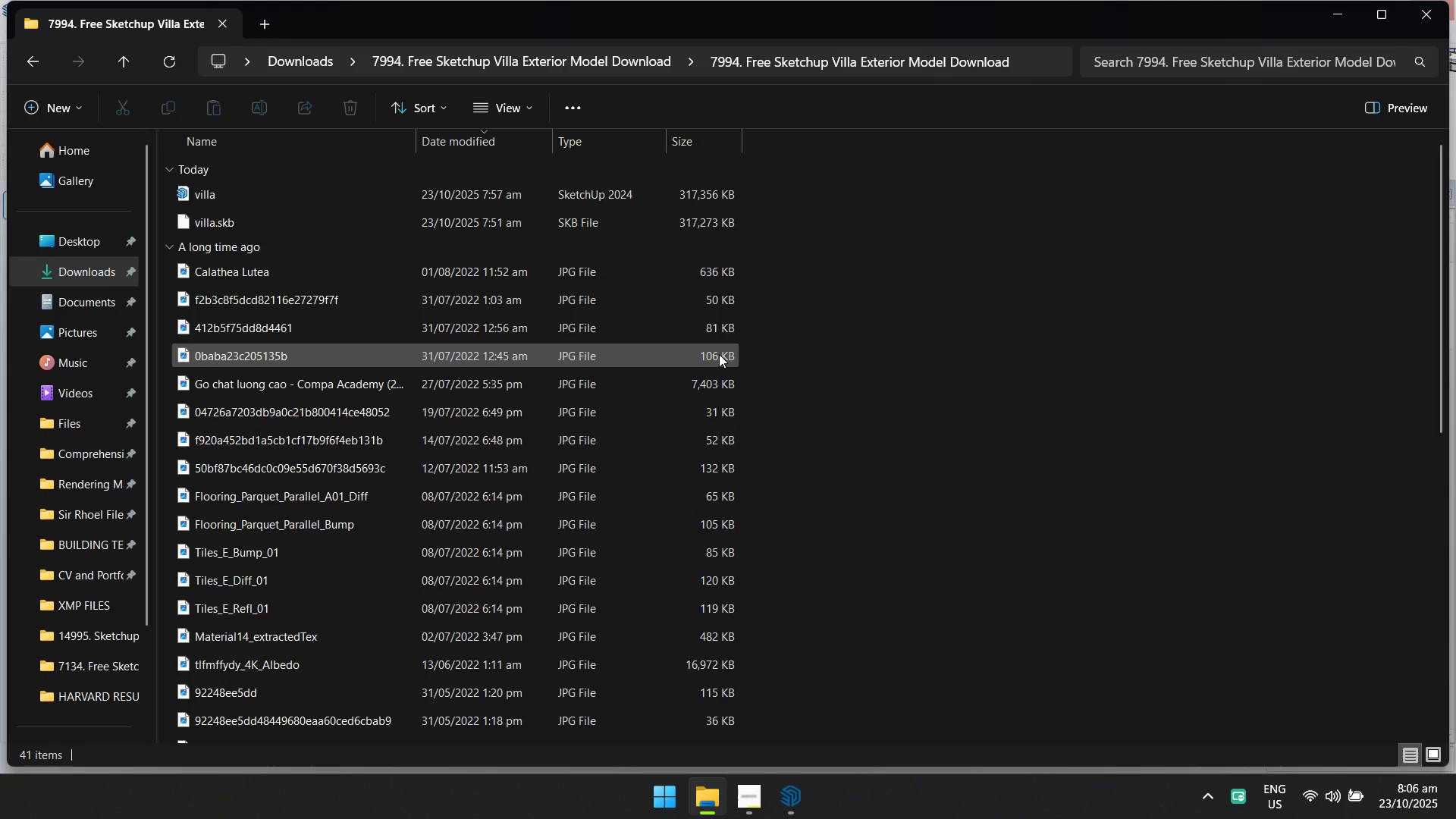 
hold_key(key=Tab, duration=1.2)
 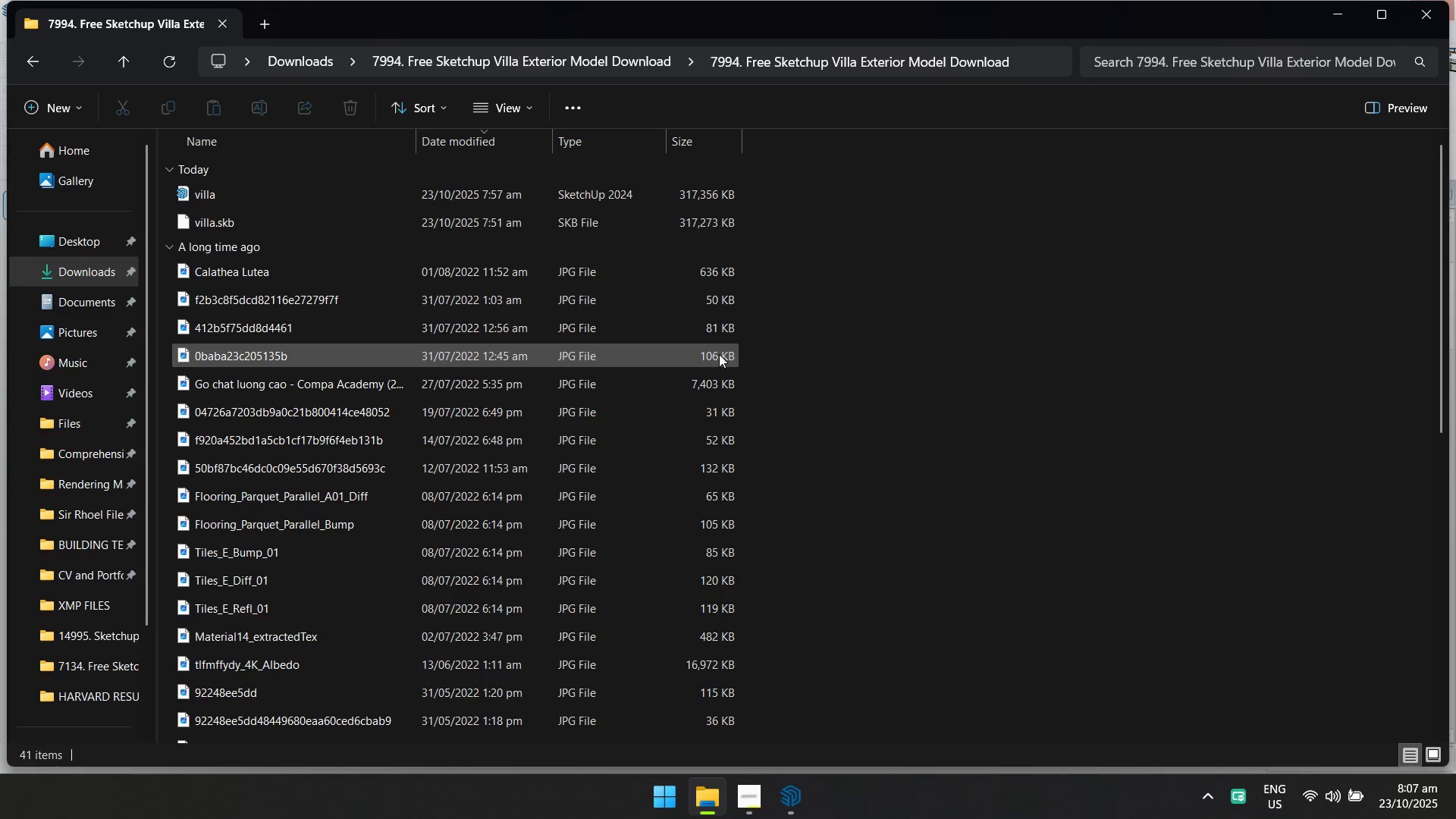 
key(Alt+AltLeft)
 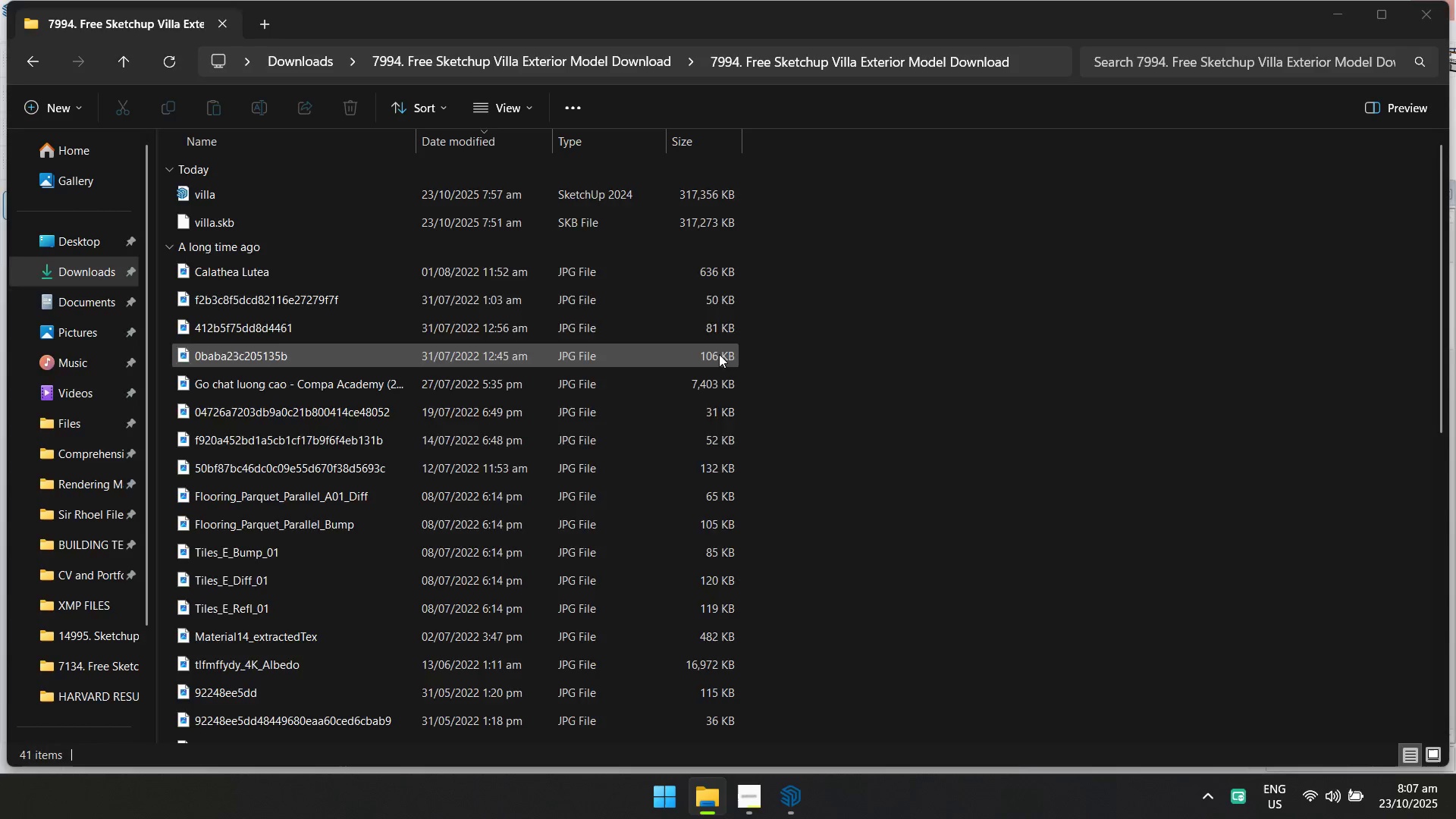 
hold_key(key=Tab, duration=0.87)
 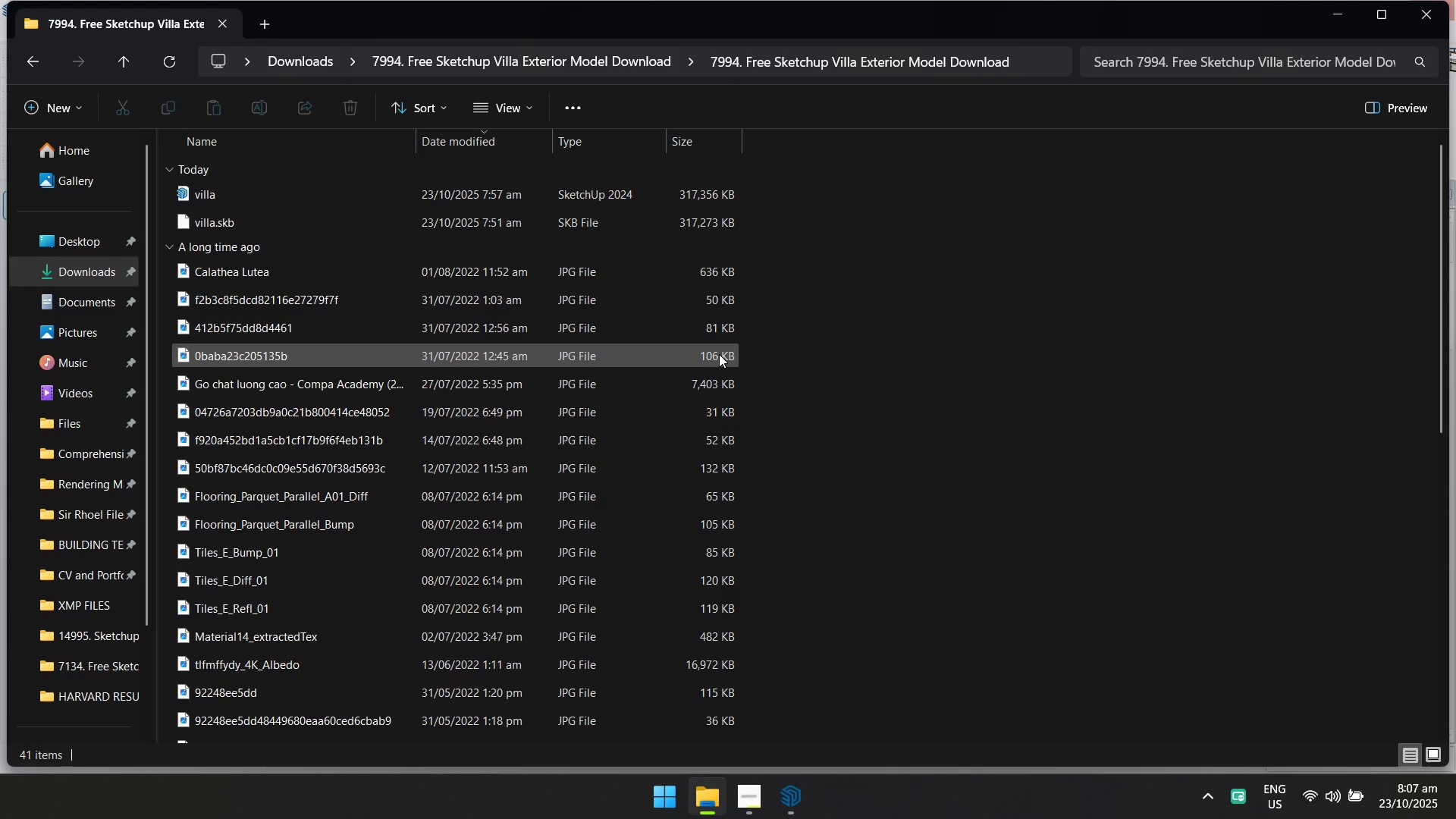 
key(Alt+AltLeft)
 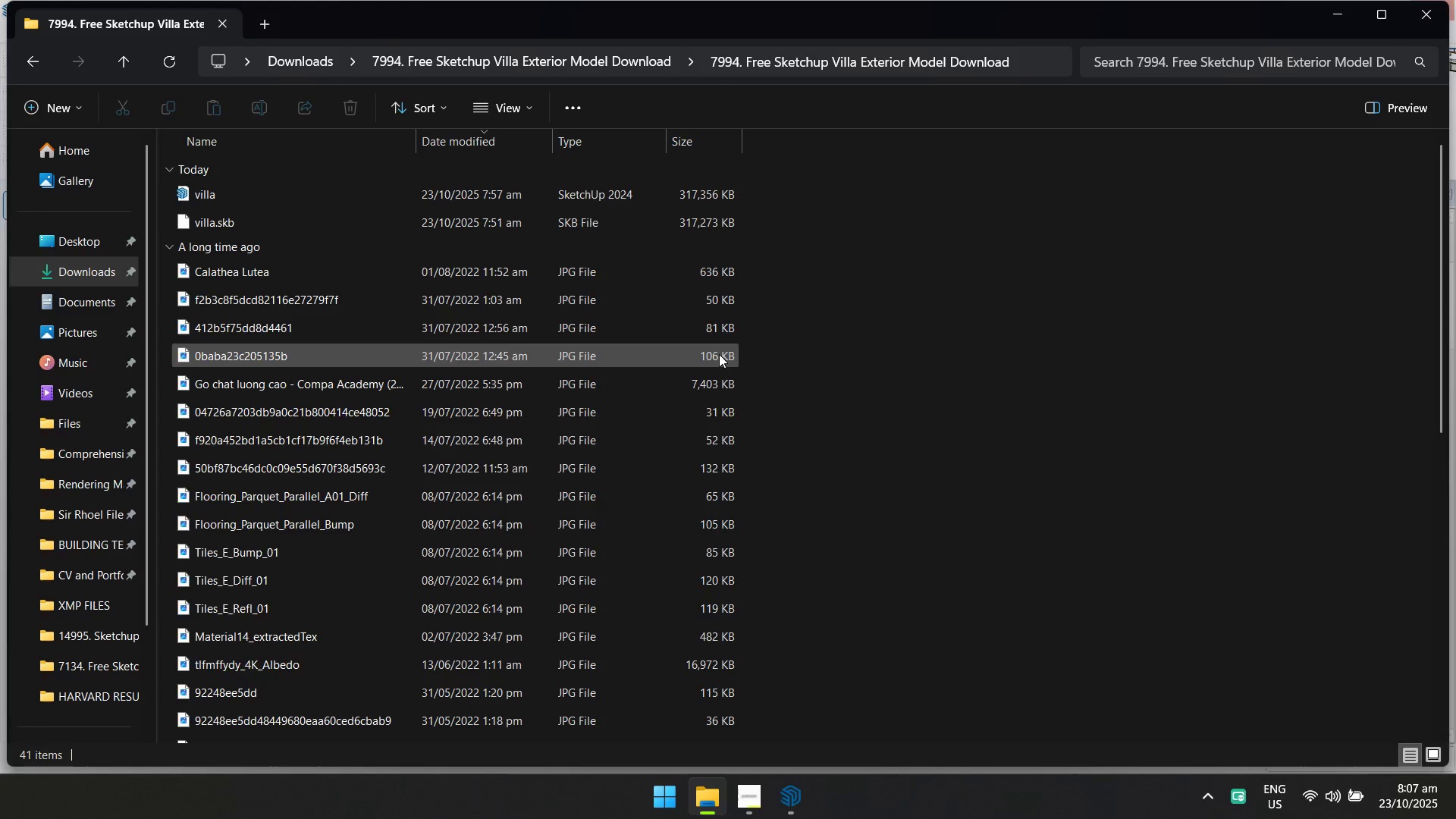 
hold_key(key=Tab, duration=0.77)
 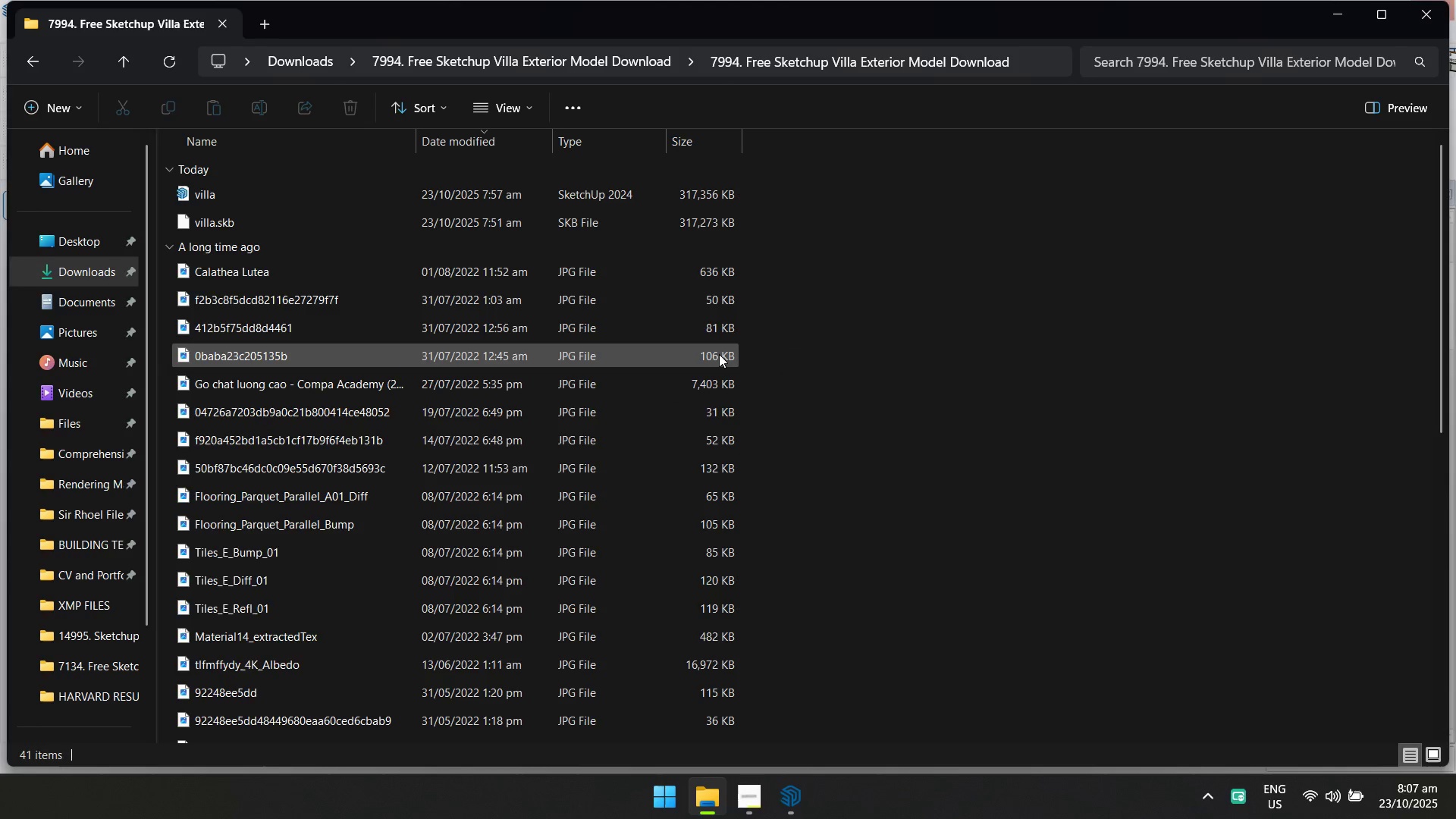 
key(Alt+AltLeft)
 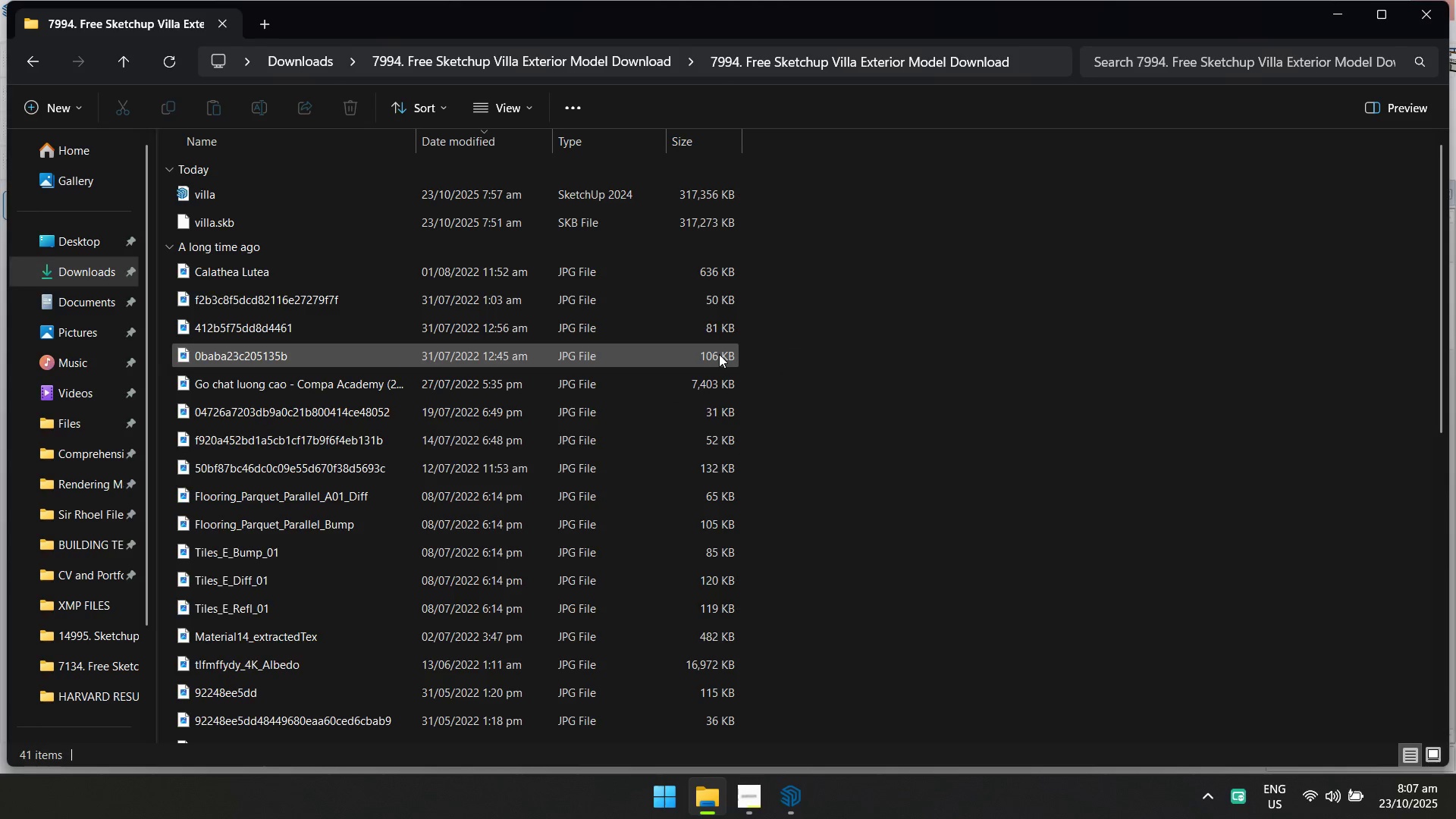 
hold_key(key=Tab, duration=0.82)
 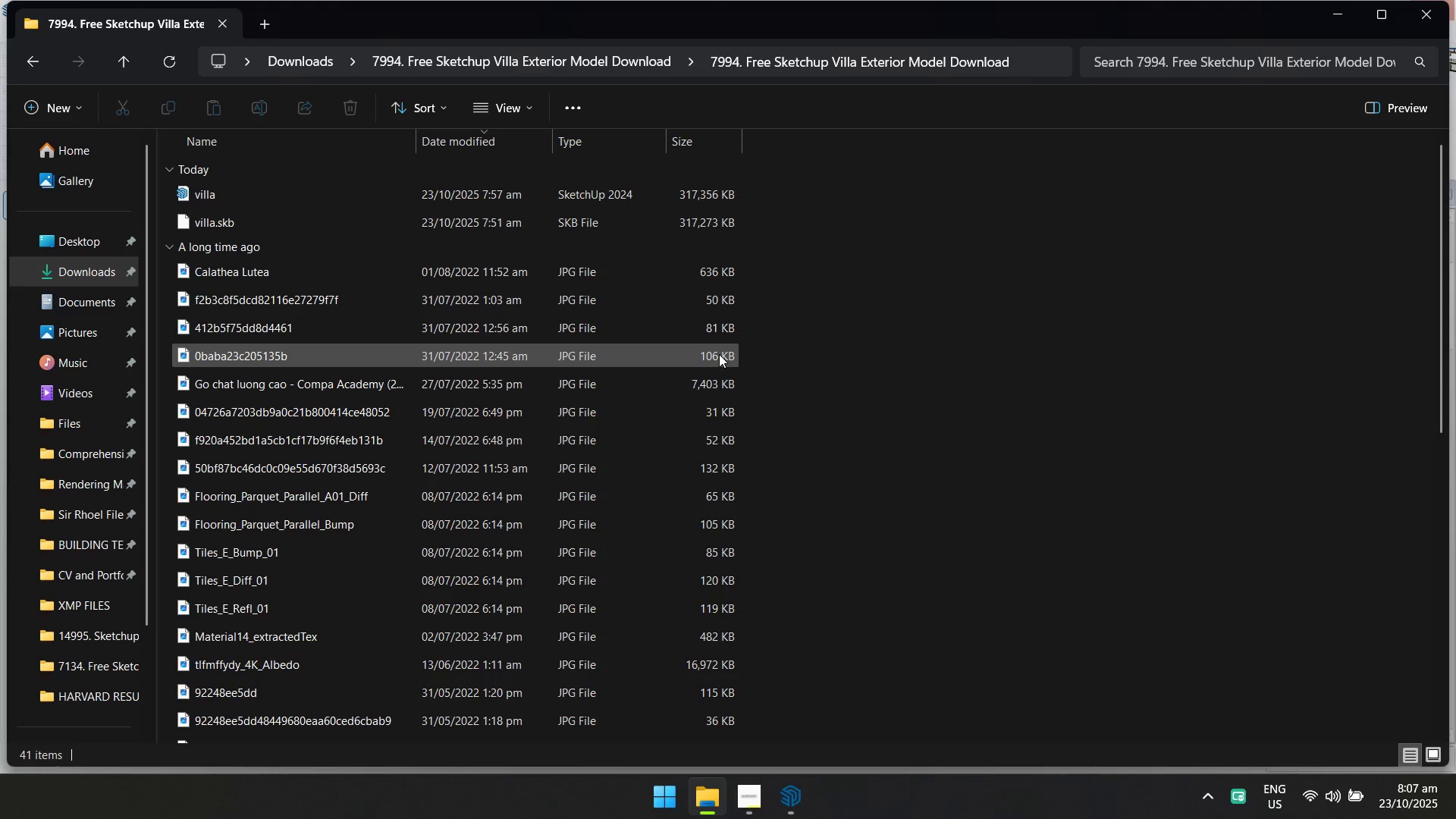 
key(Alt+AltLeft)
 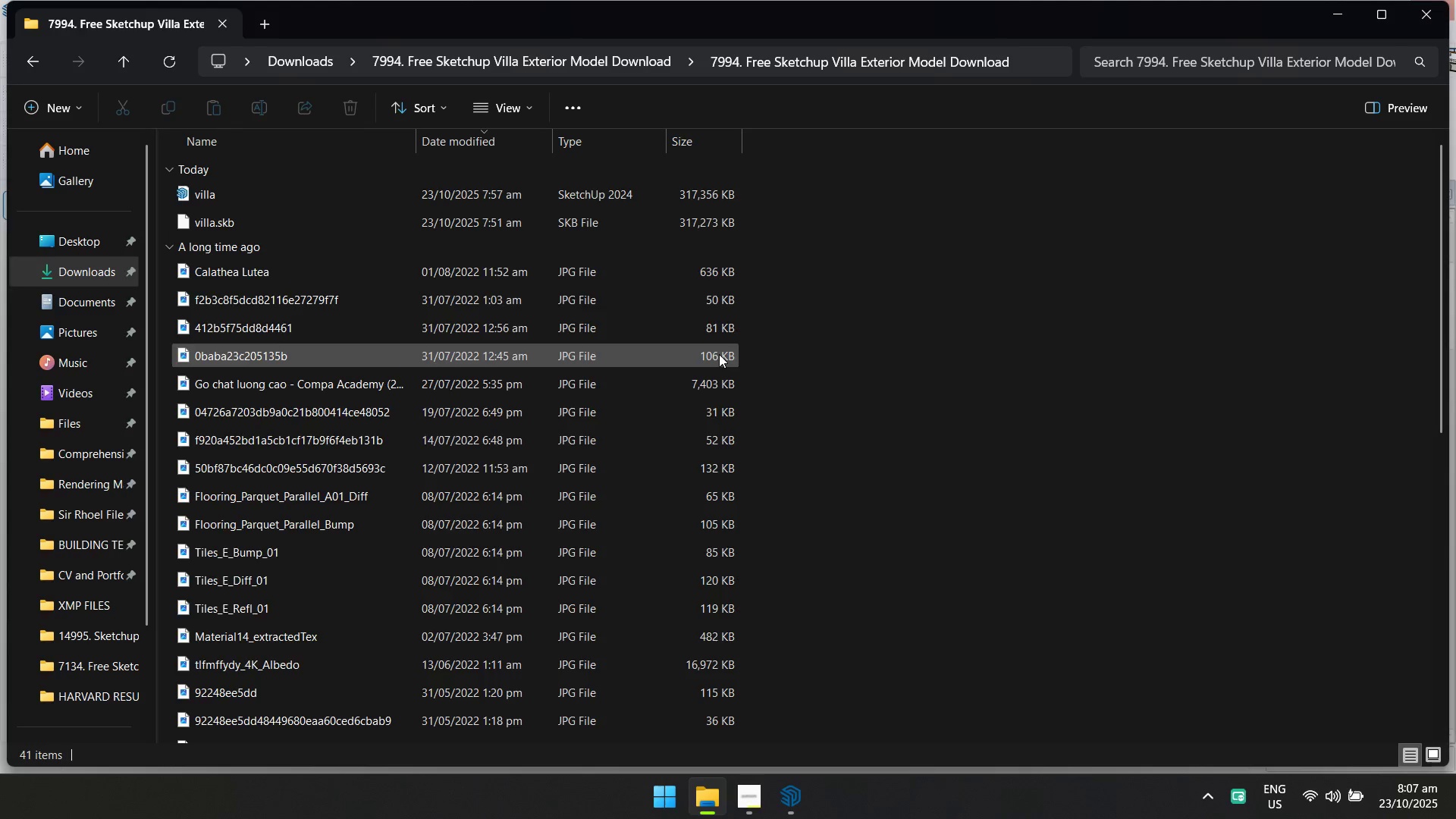 
hold_key(key=Tab, duration=0.69)
 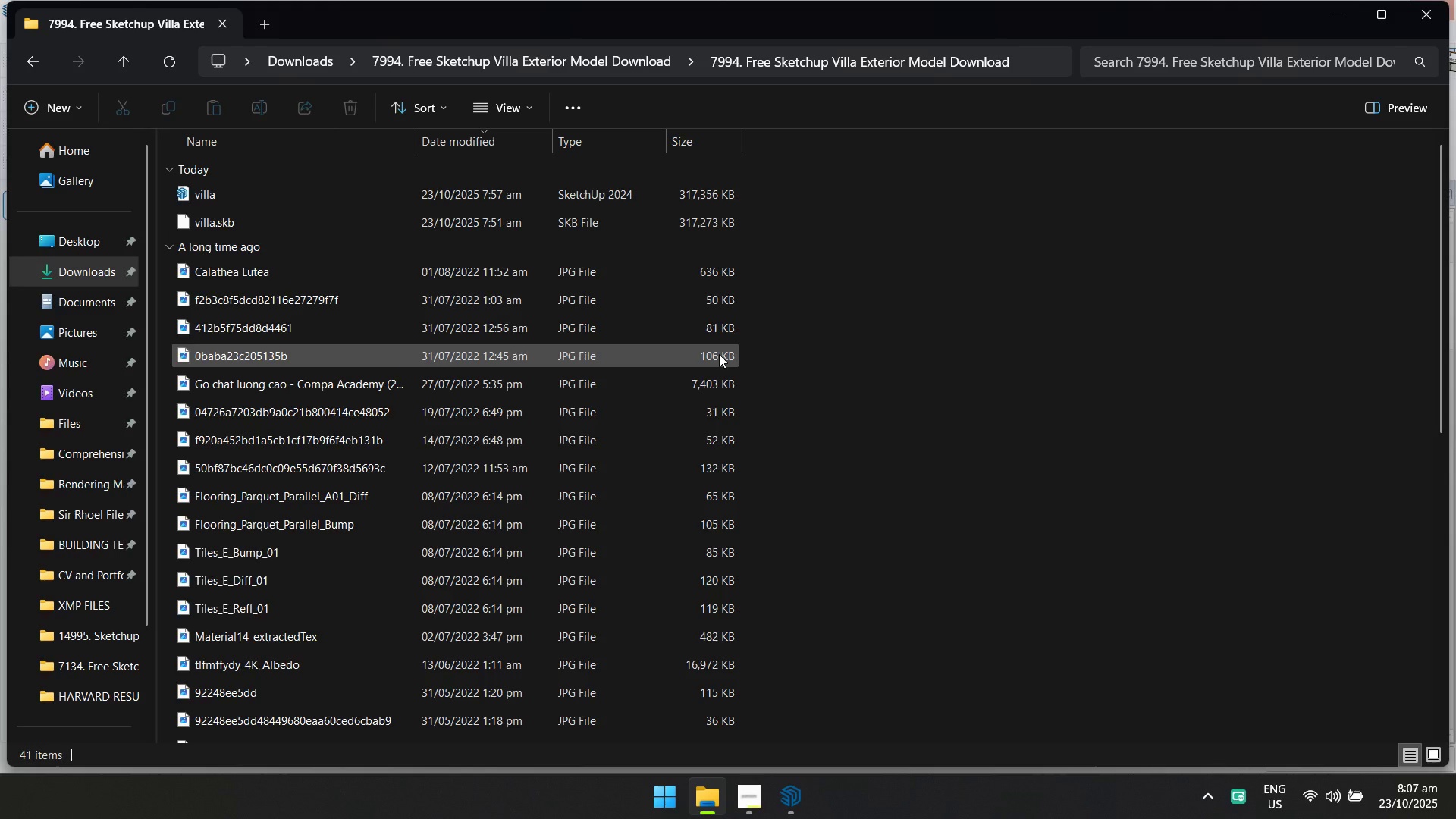 
key(Alt+AltLeft)
 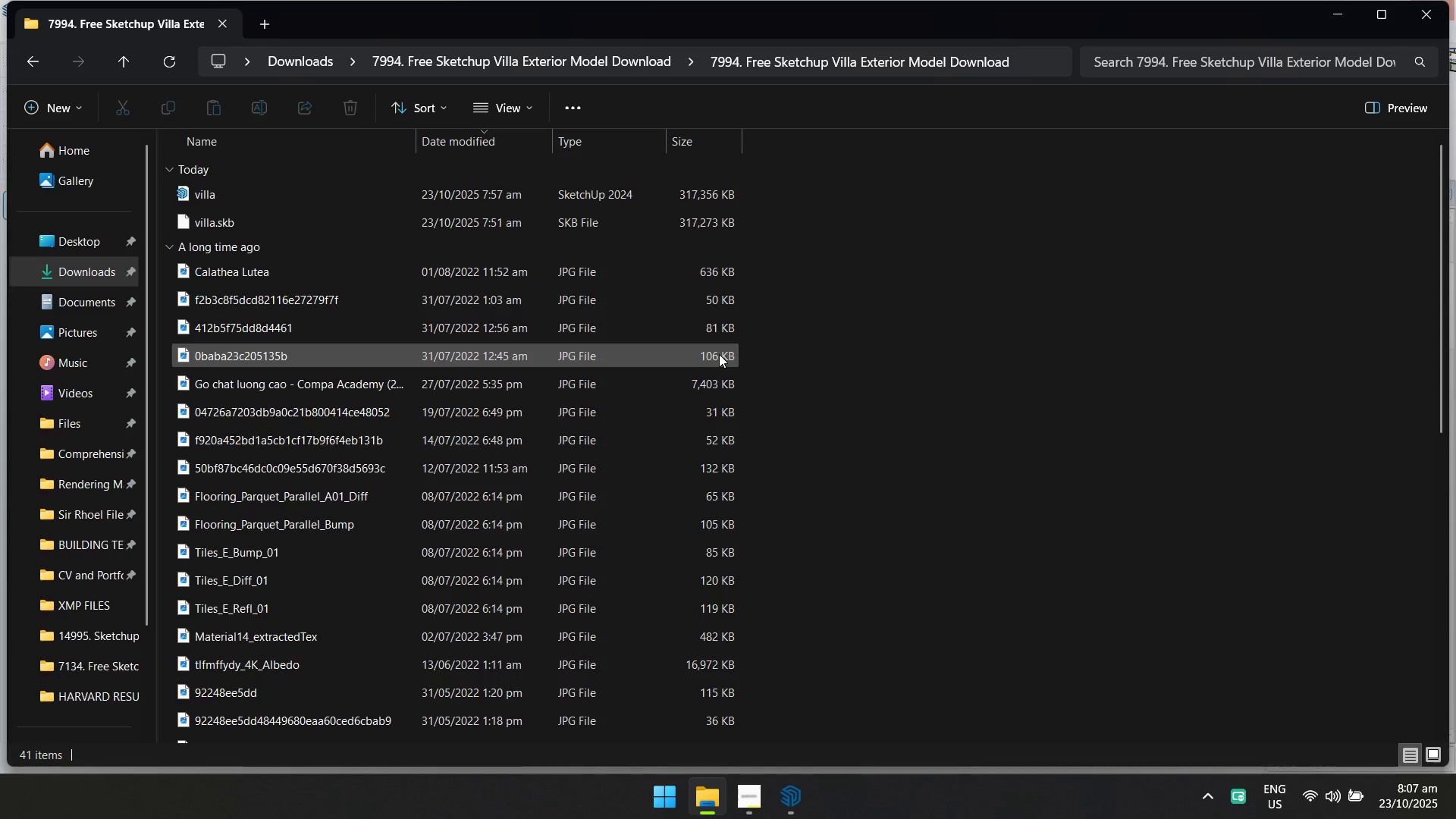 
hold_key(key=Tab, duration=0.7)
 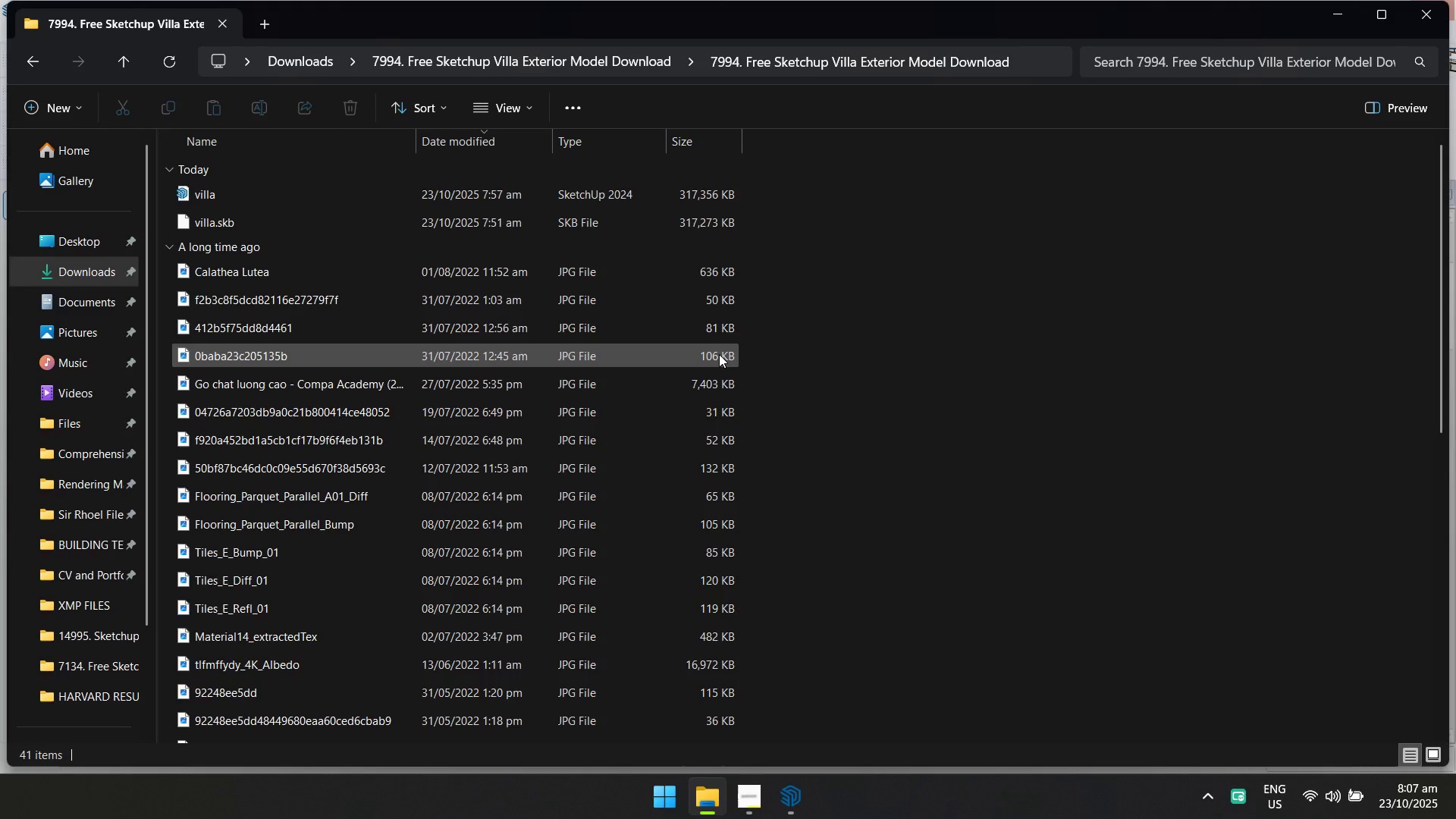 
key(Tab)
 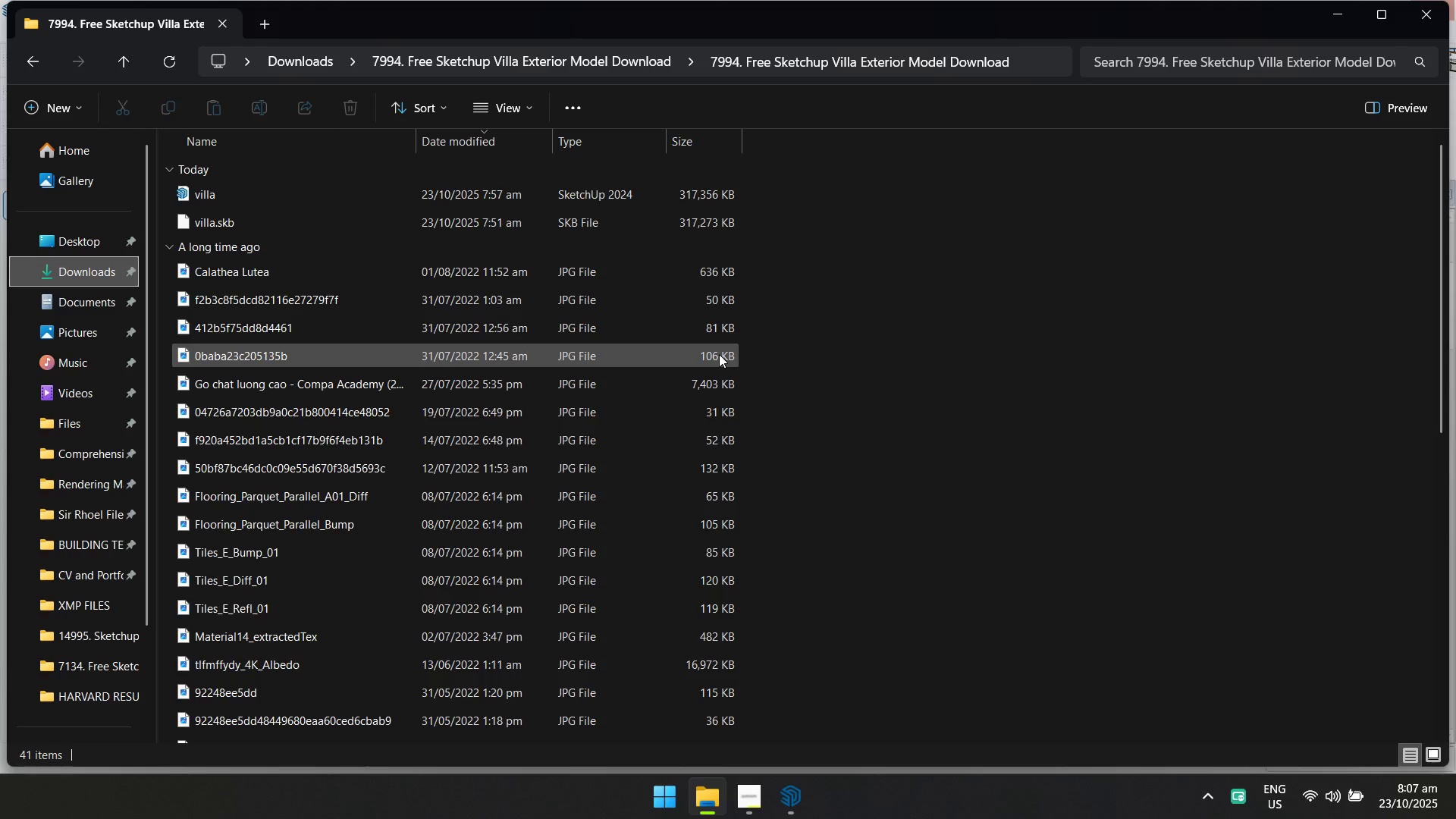 
key(Alt+AltLeft)
 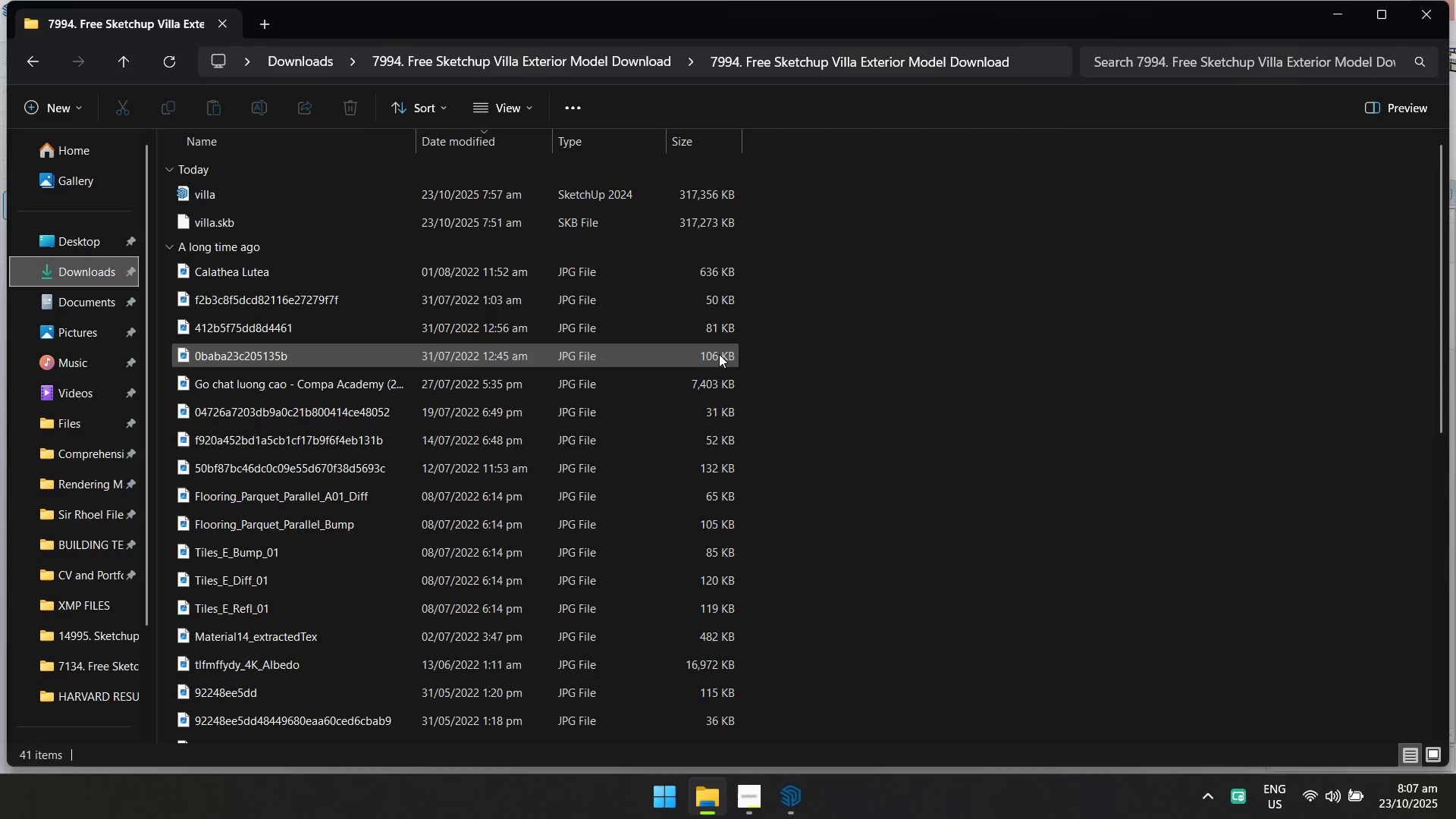 
hold_key(key=Tab, duration=0.98)
 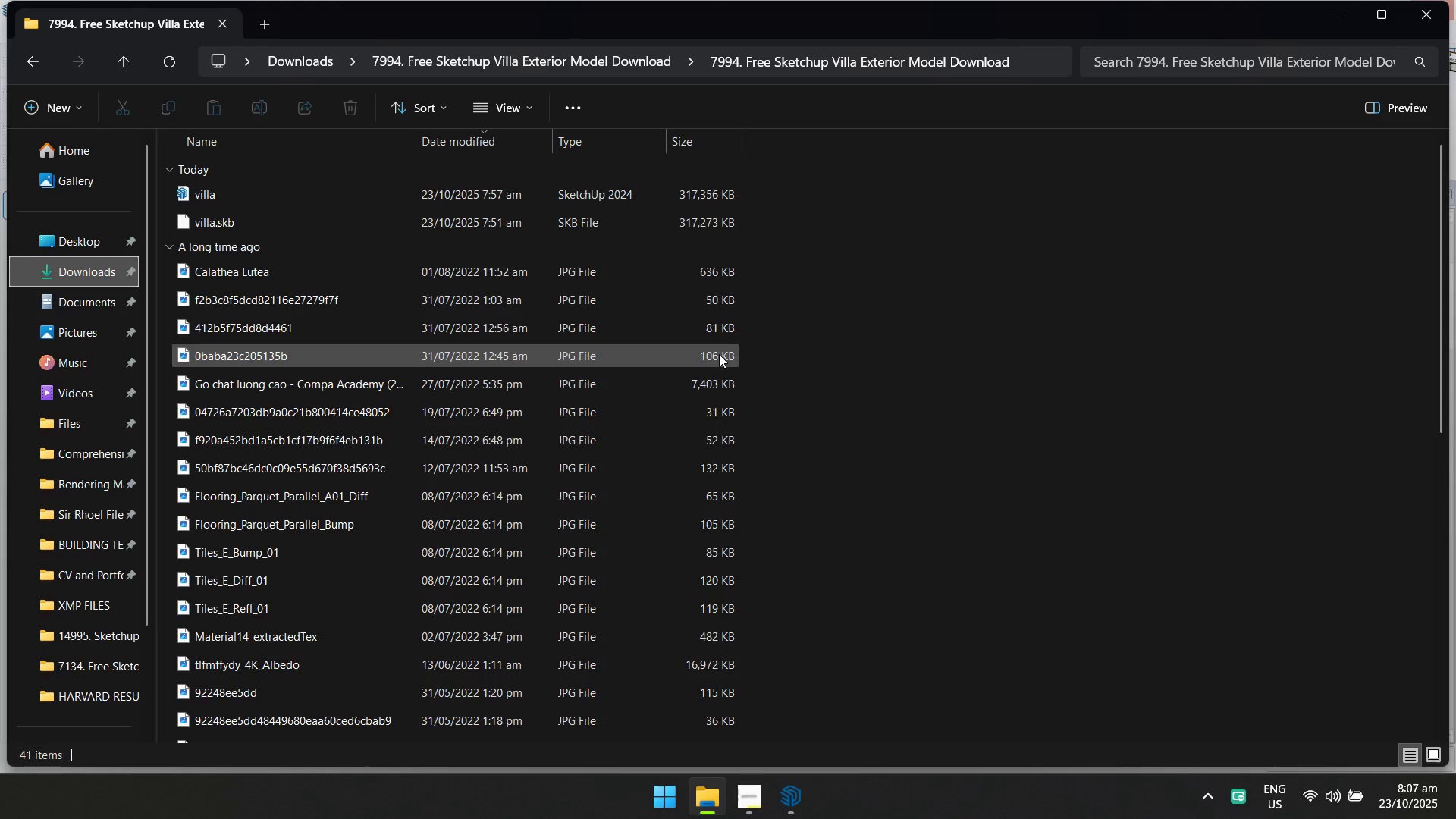 
key(Alt+AltLeft)
 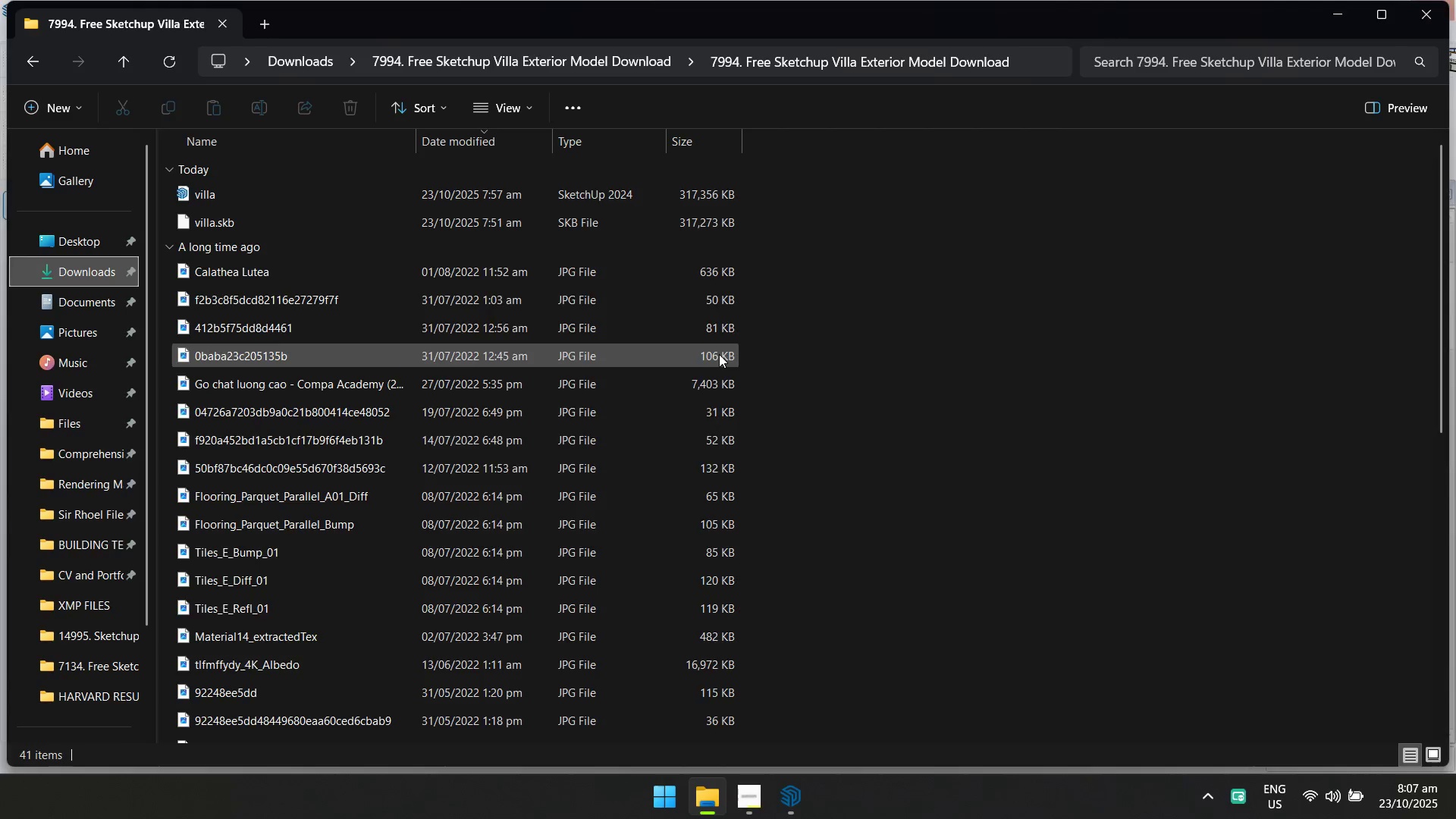 
hold_key(key=Tab, duration=2.06)
 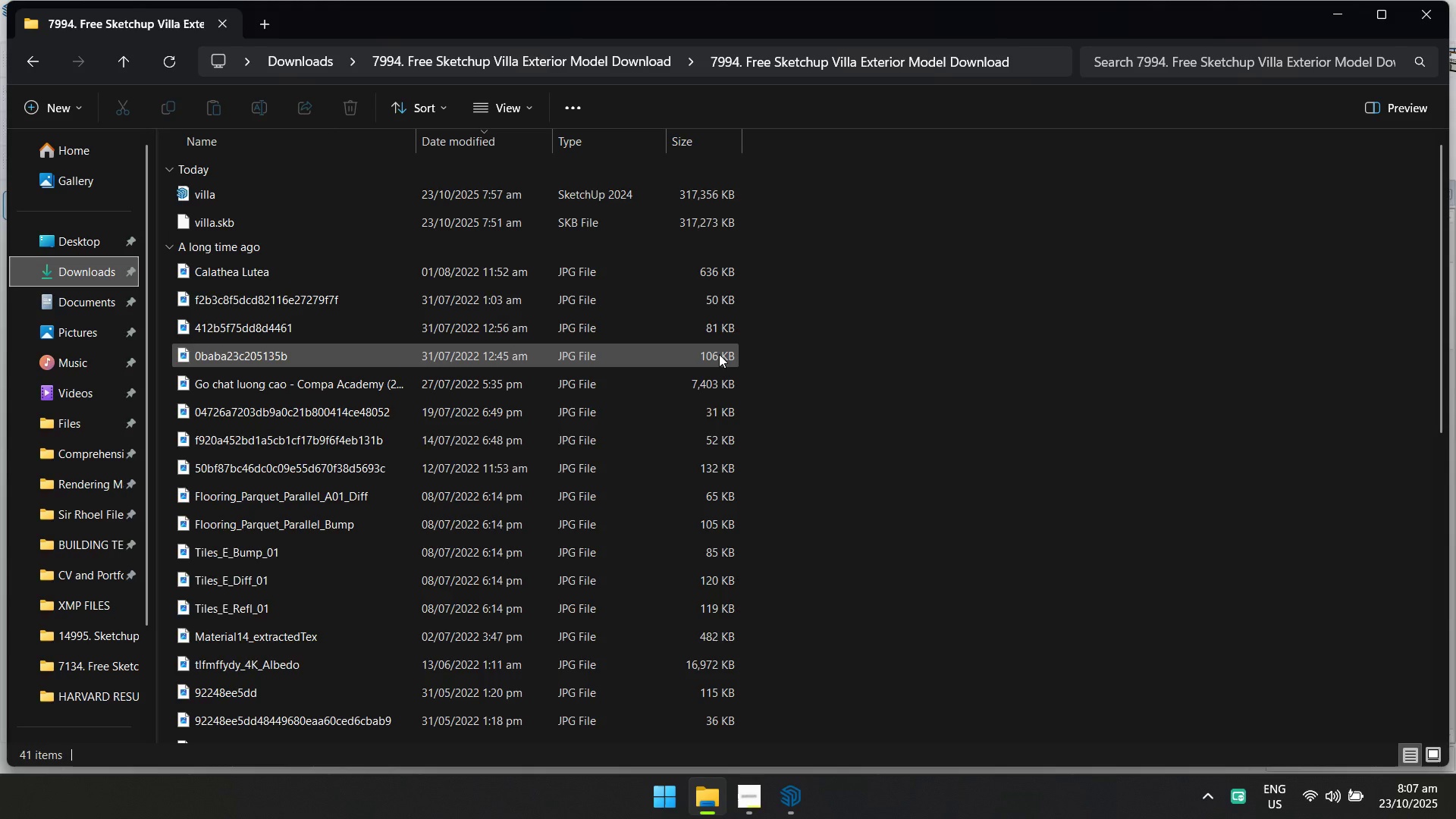 
key(Alt+AltLeft)
 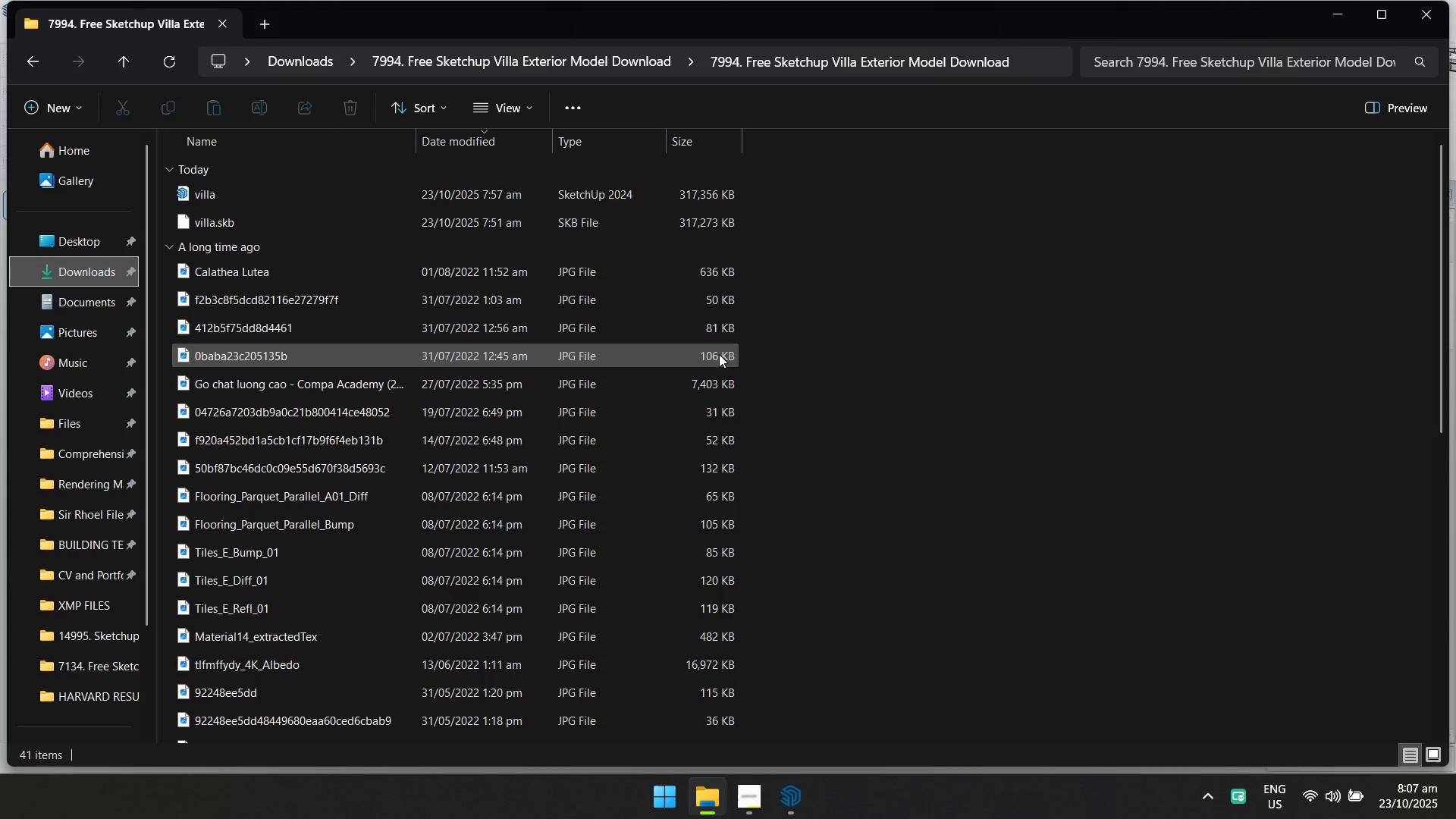 
key(Alt+AltLeft)
 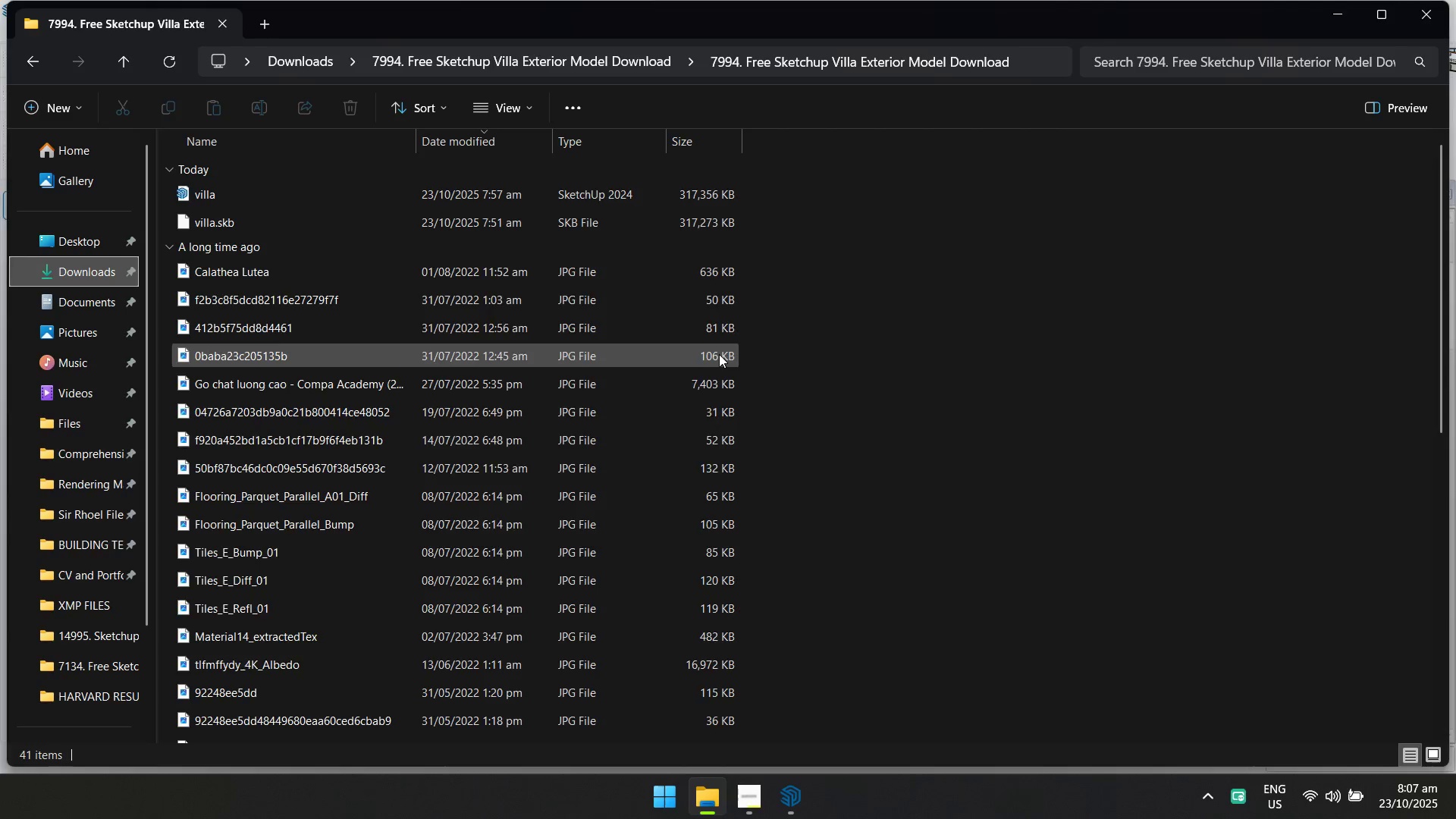 
key(Alt+Tab)
 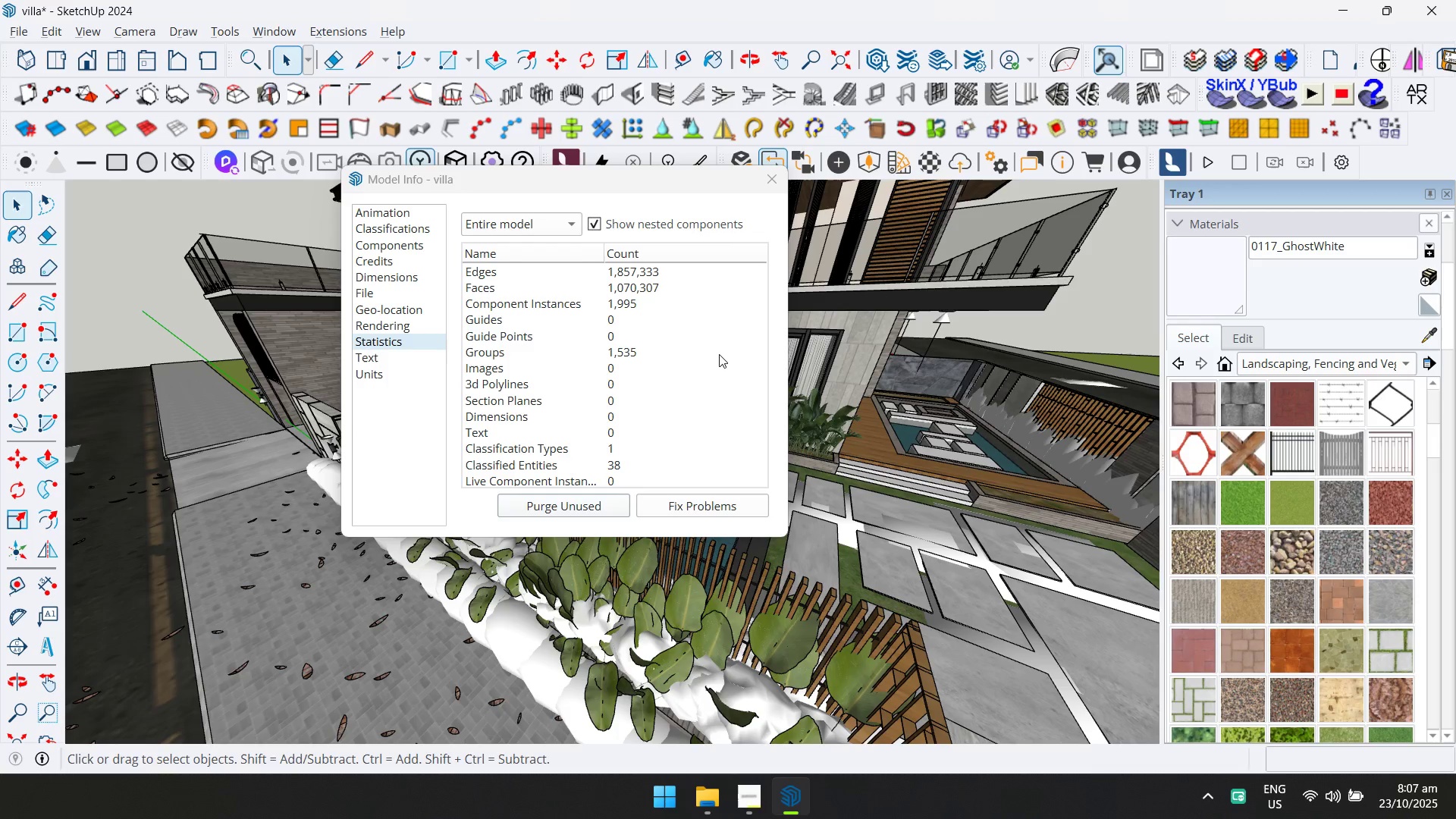 
key(Alt+AltLeft)
 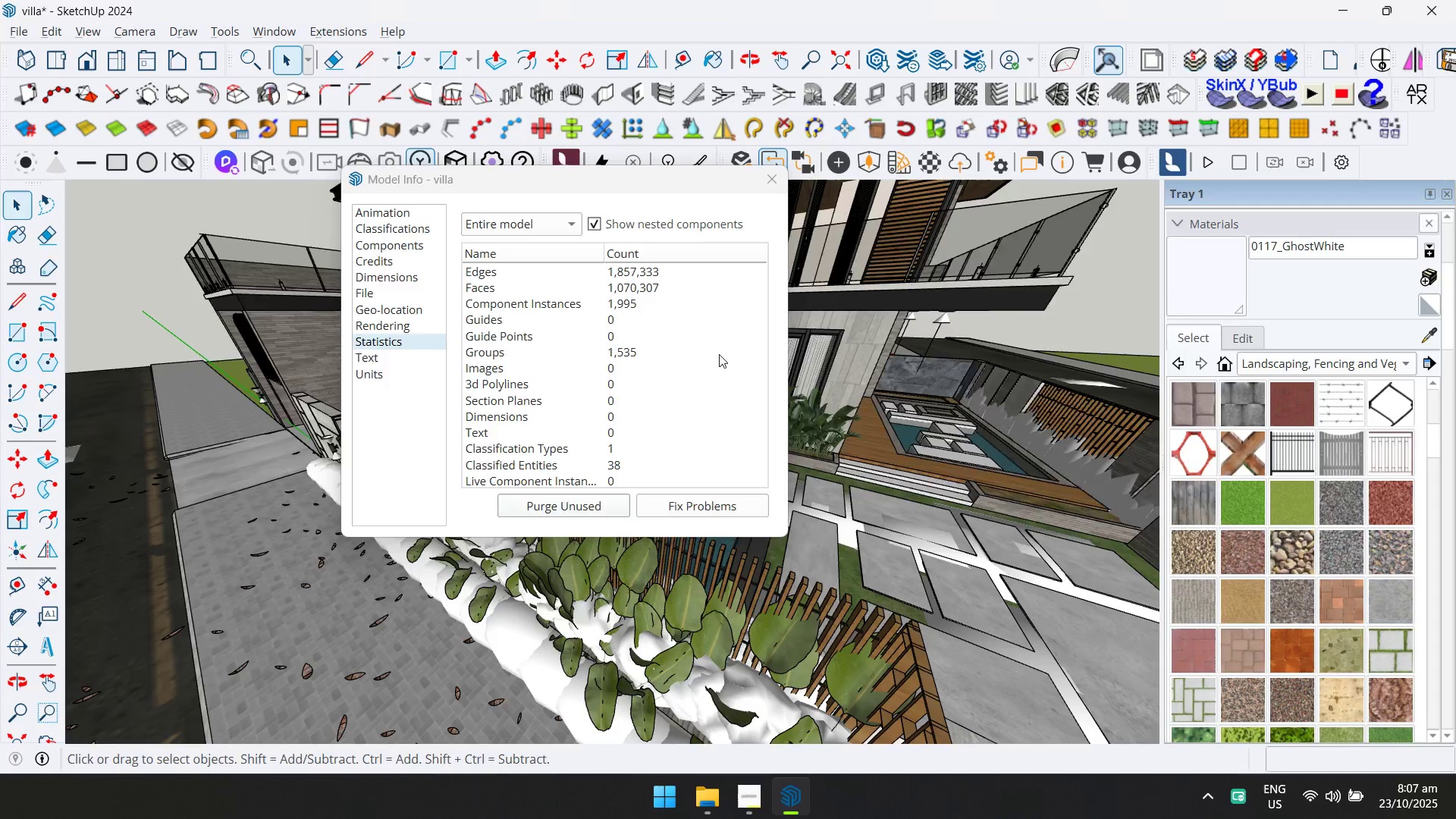 
key(Alt+Tab)
 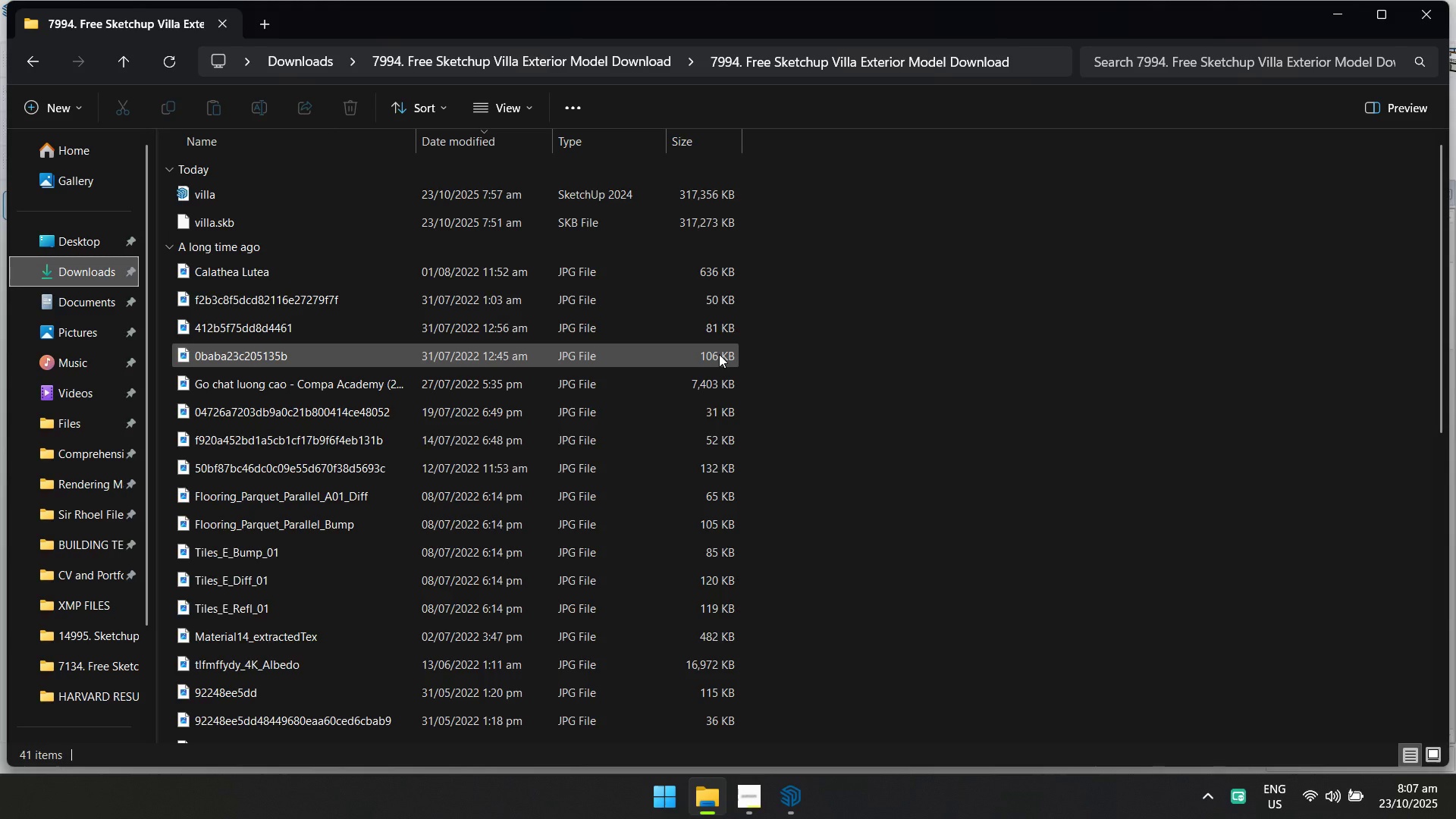 
key(Alt+AltLeft)
 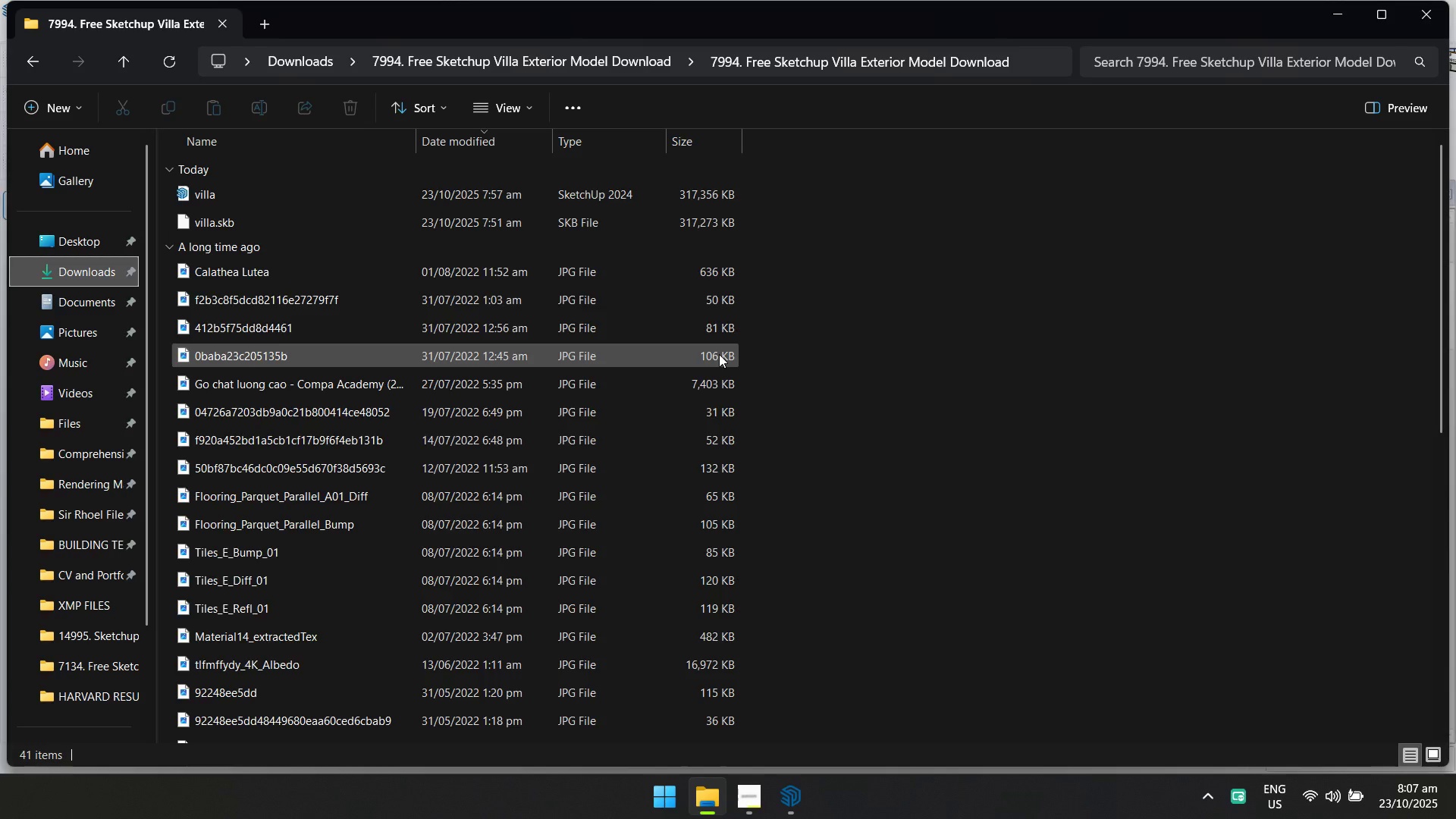 
key(Alt+Tab)
 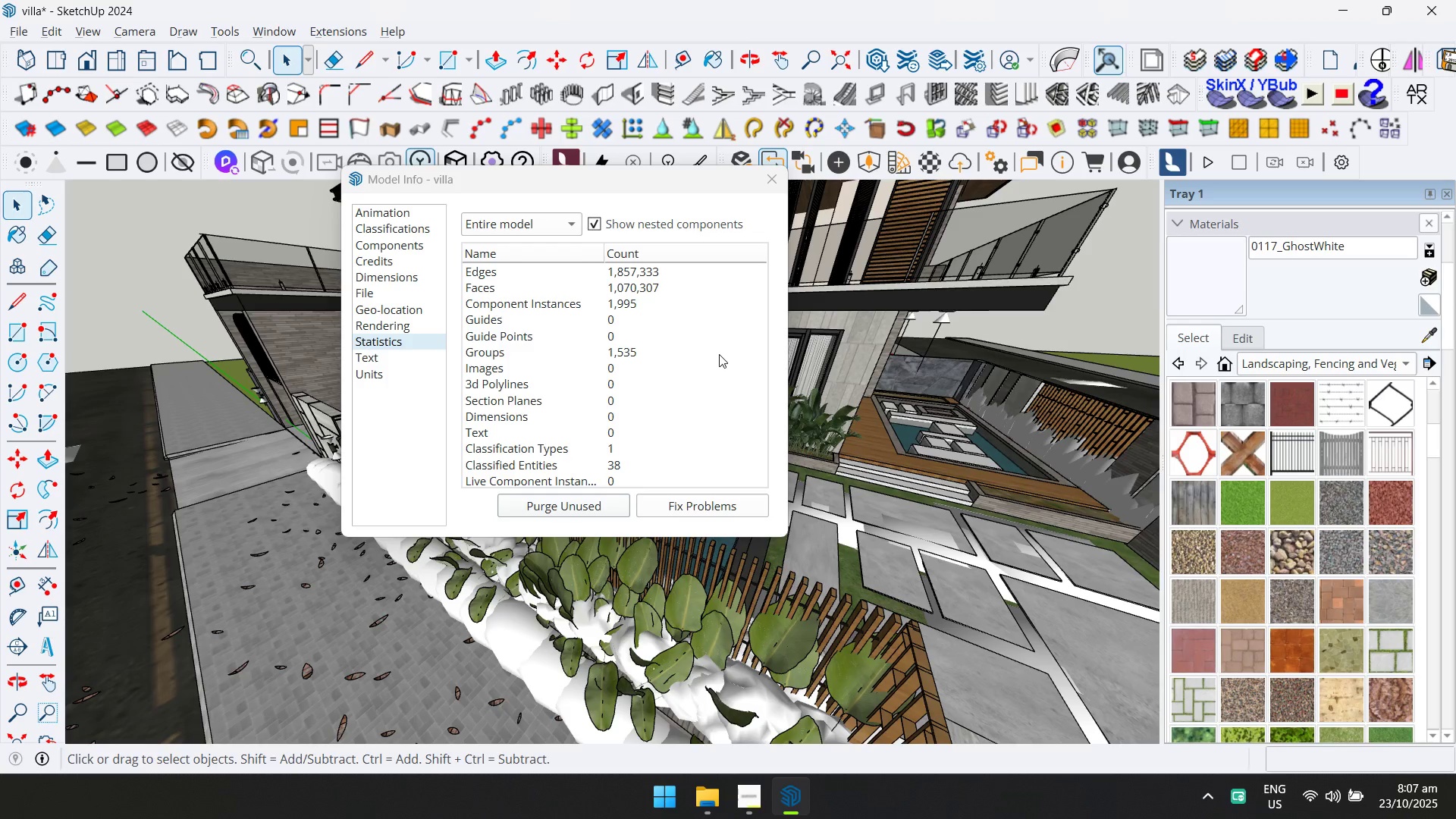 
key(Alt+AltLeft)
 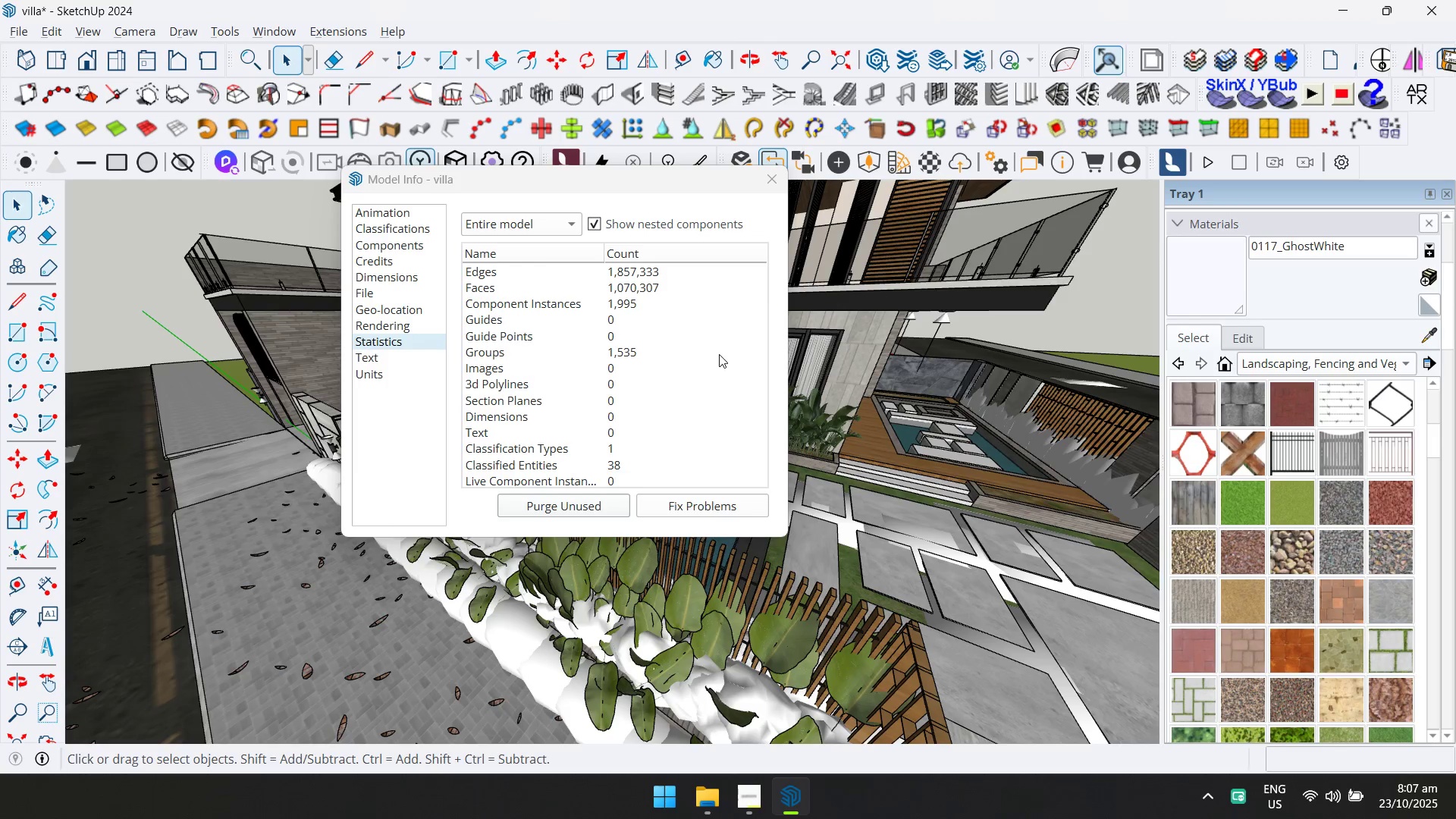 
key(Alt+Tab)
 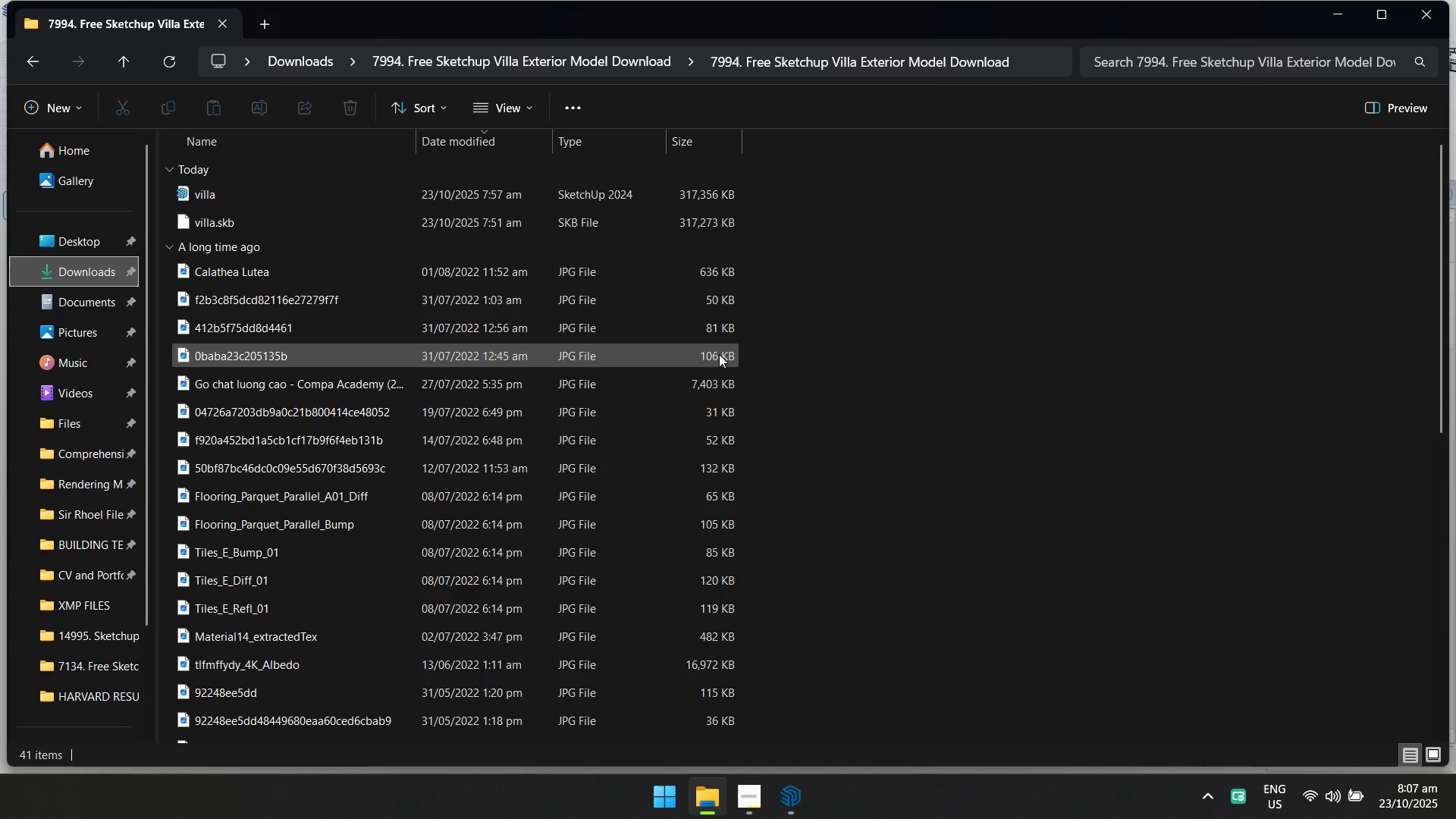 
key(Alt+AltLeft)
 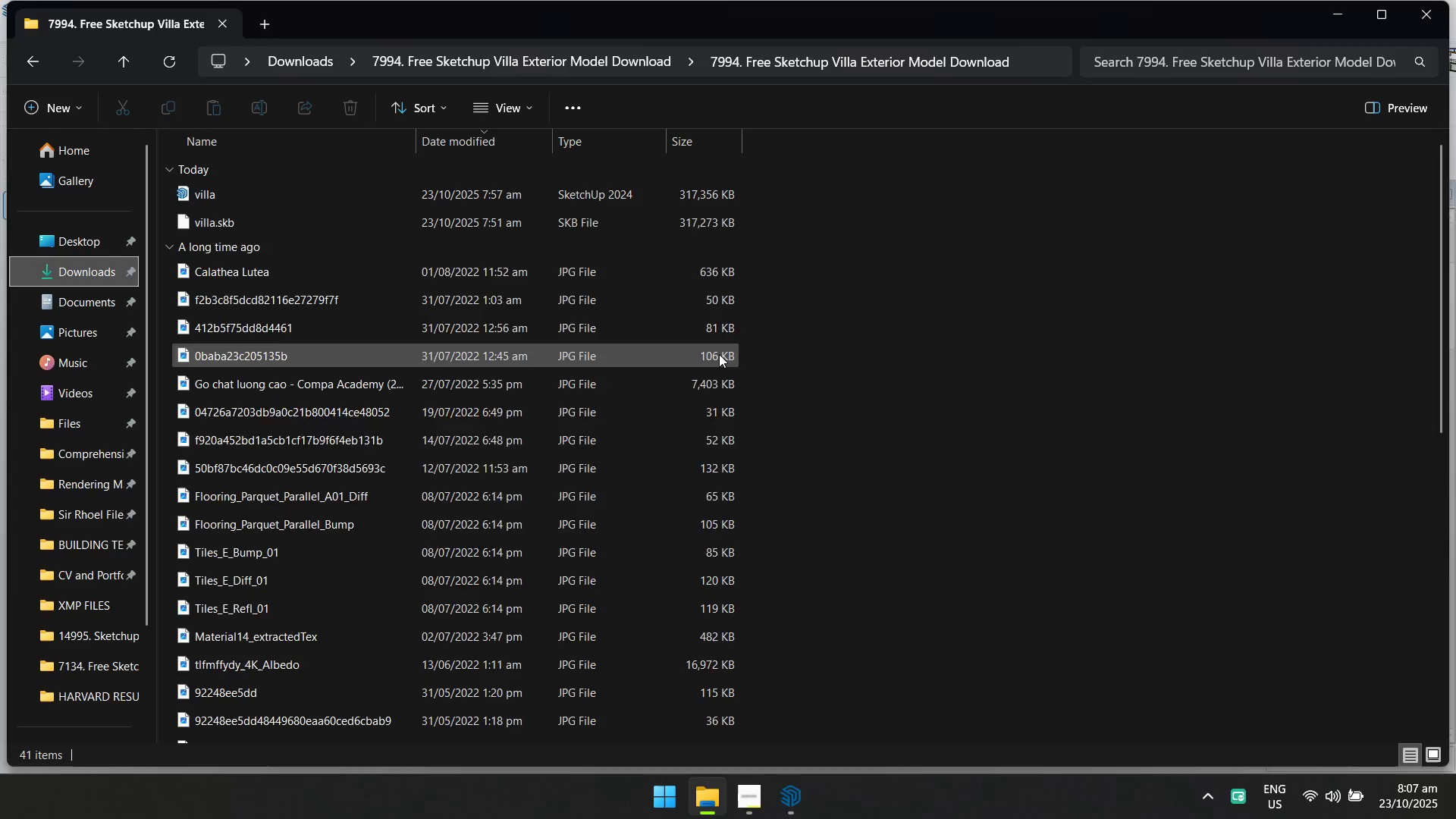 
key(Alt+Tab)
 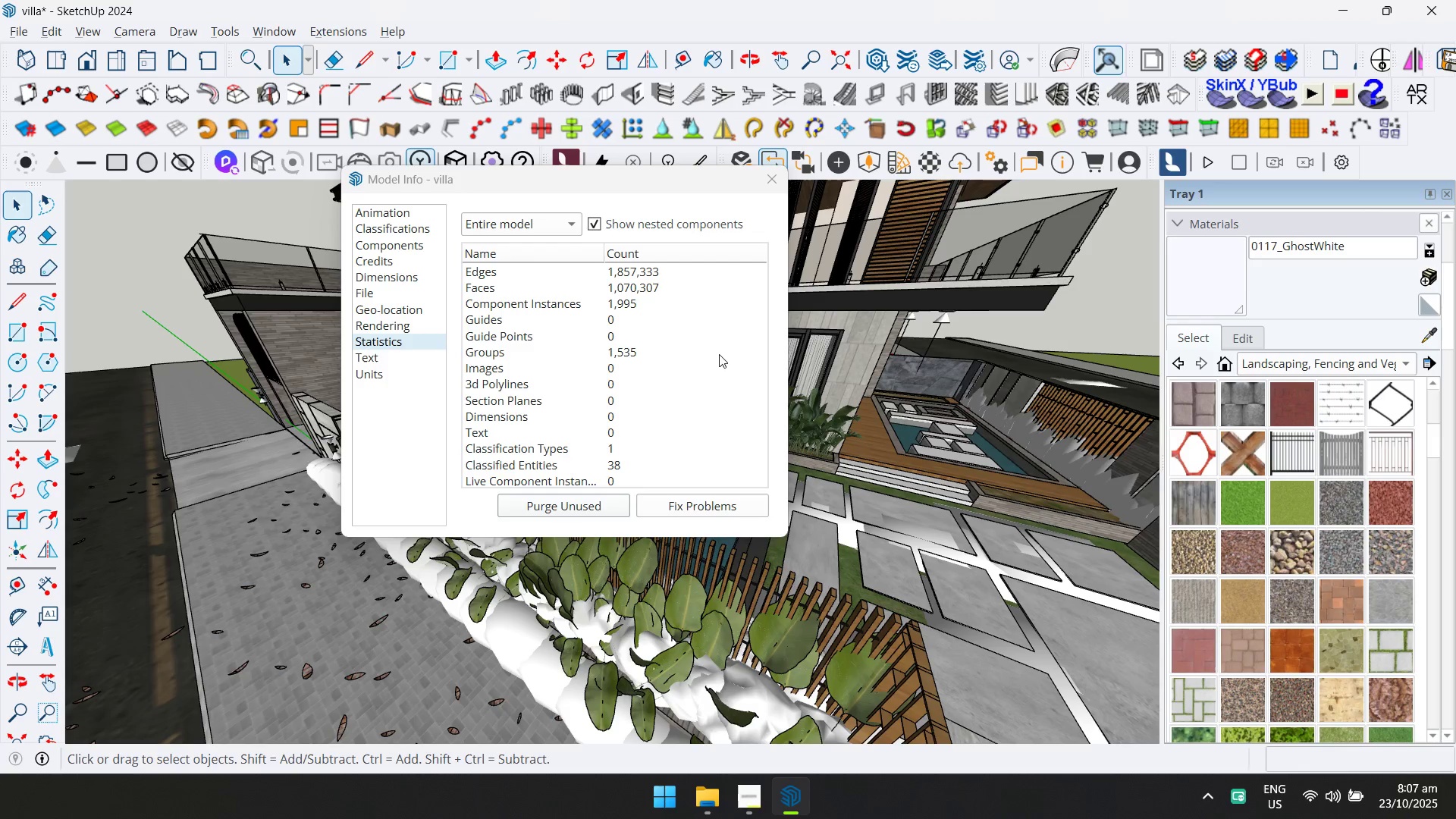 
key(Alt+AltLeft)
 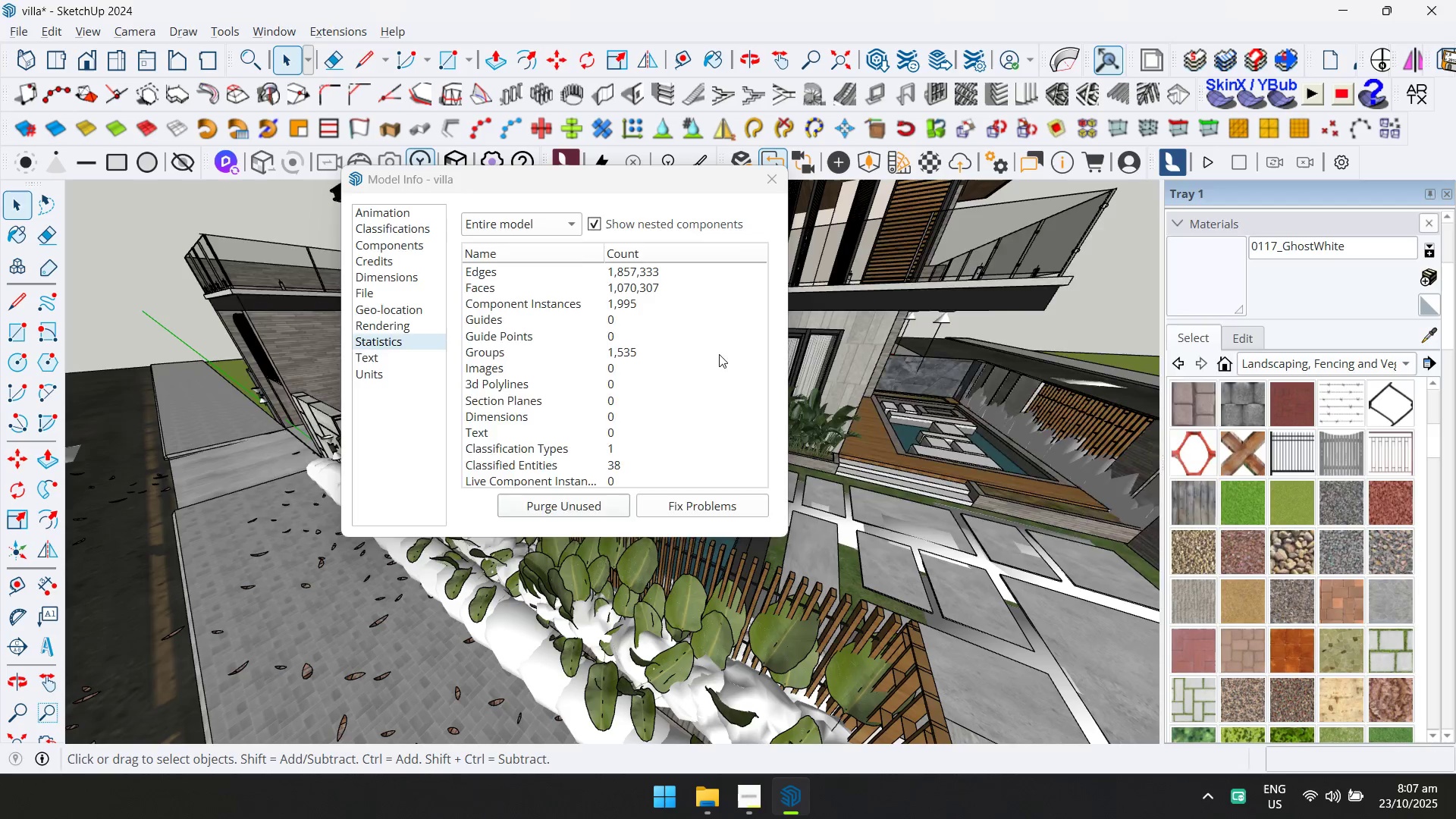 
key(Alt+Tab)
 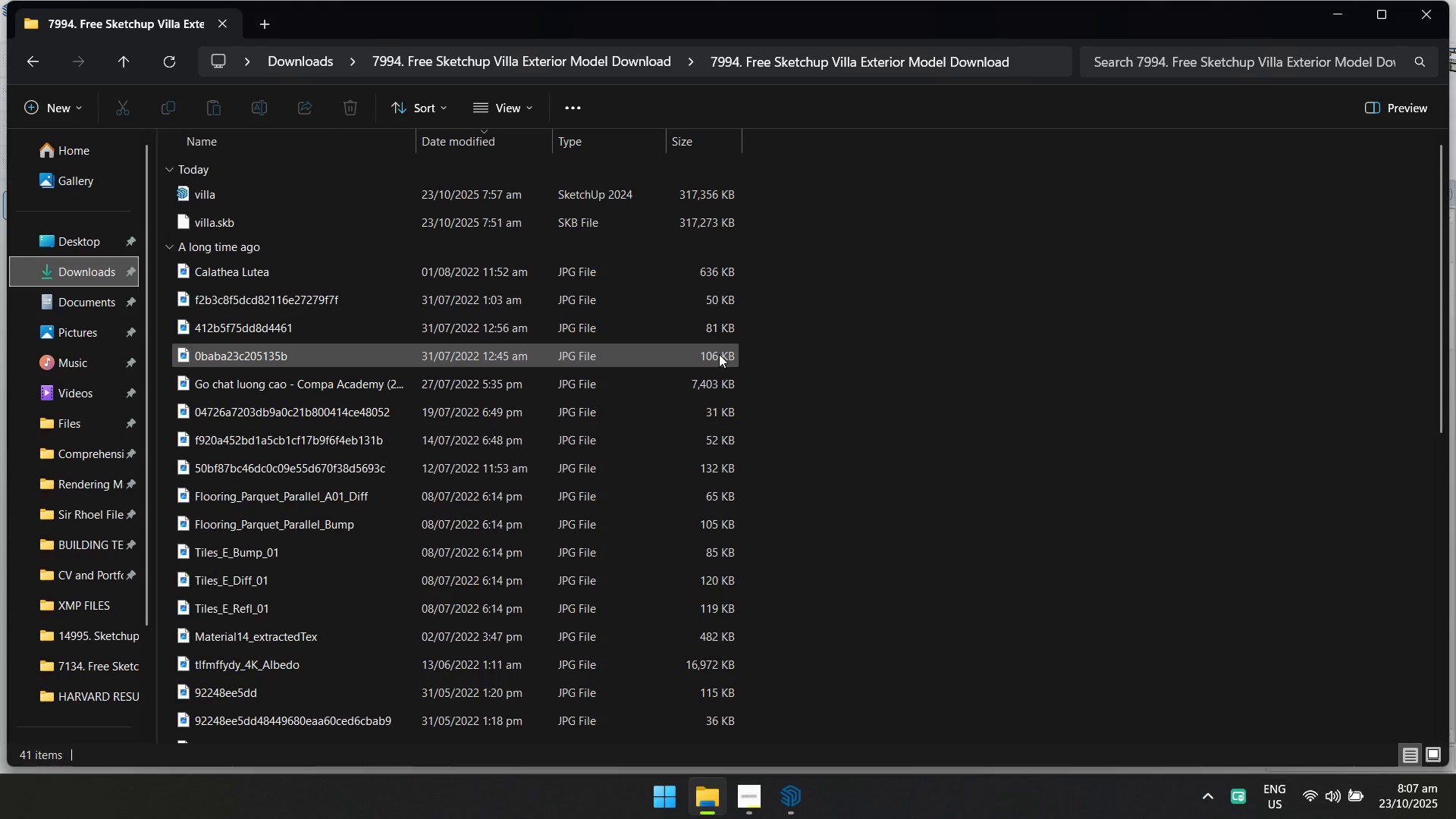 
key(Alt+AltLeft)
 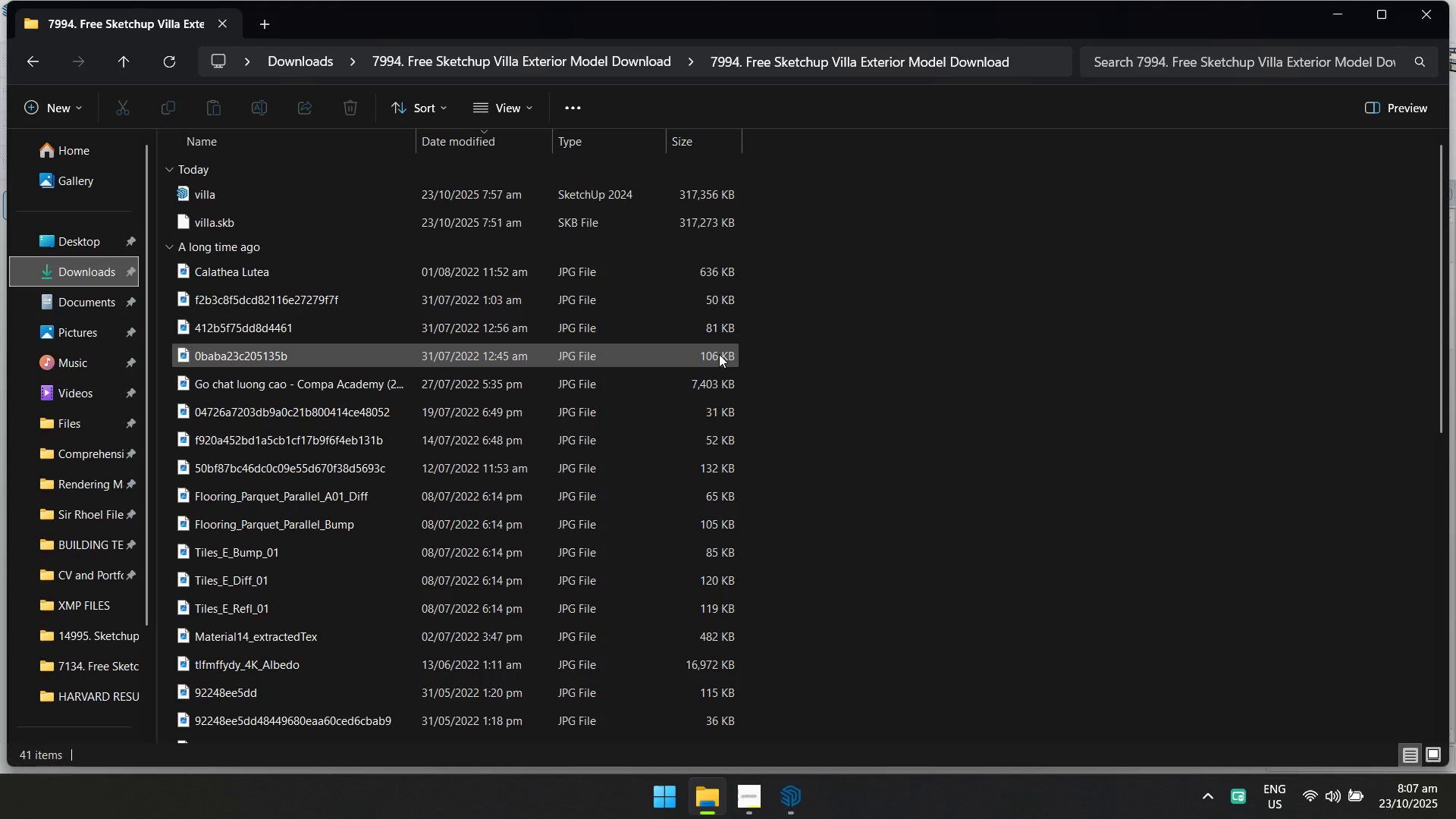 
key(Alt+Tab)
 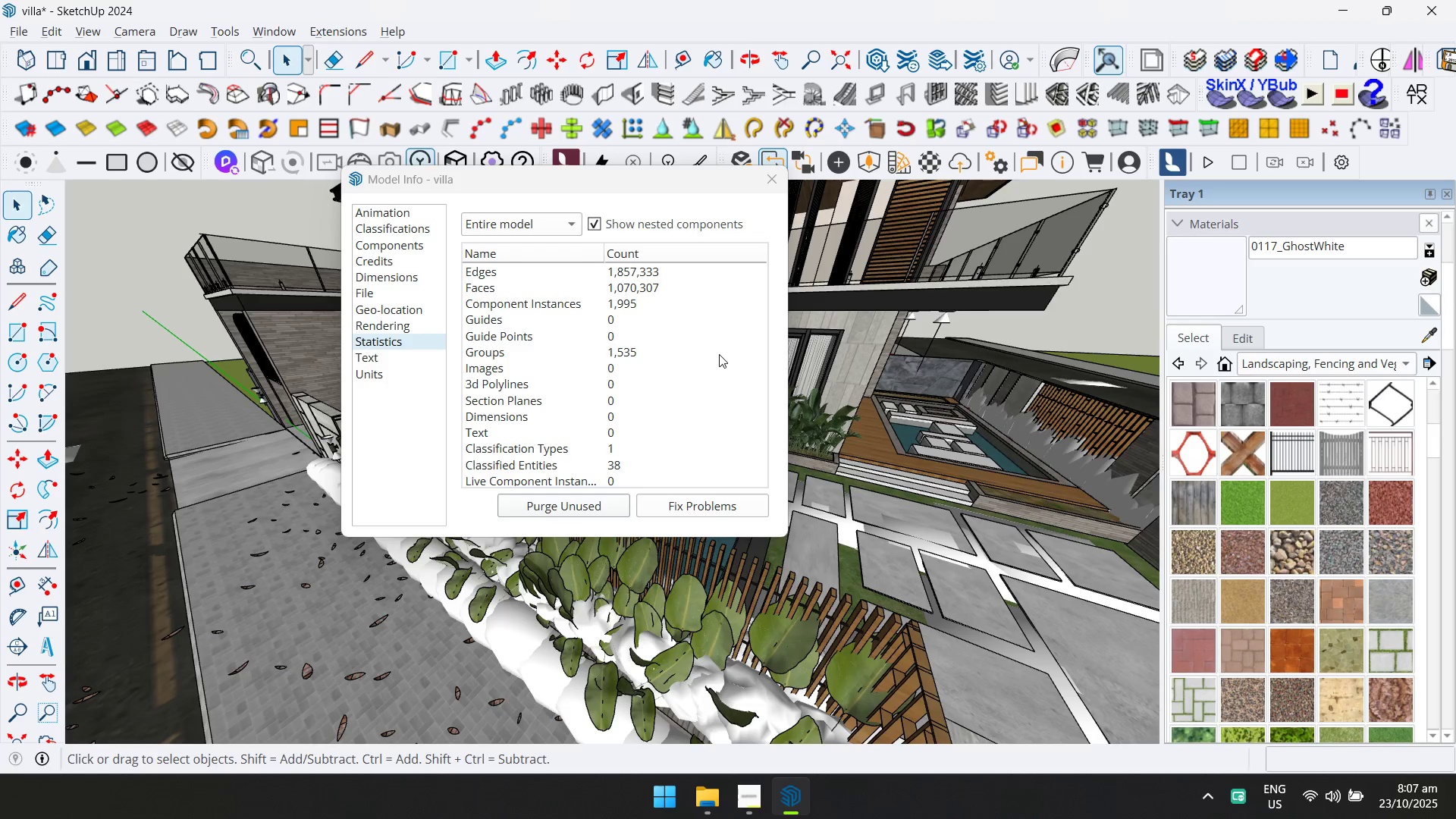 
key(Alt+AltLeft)
 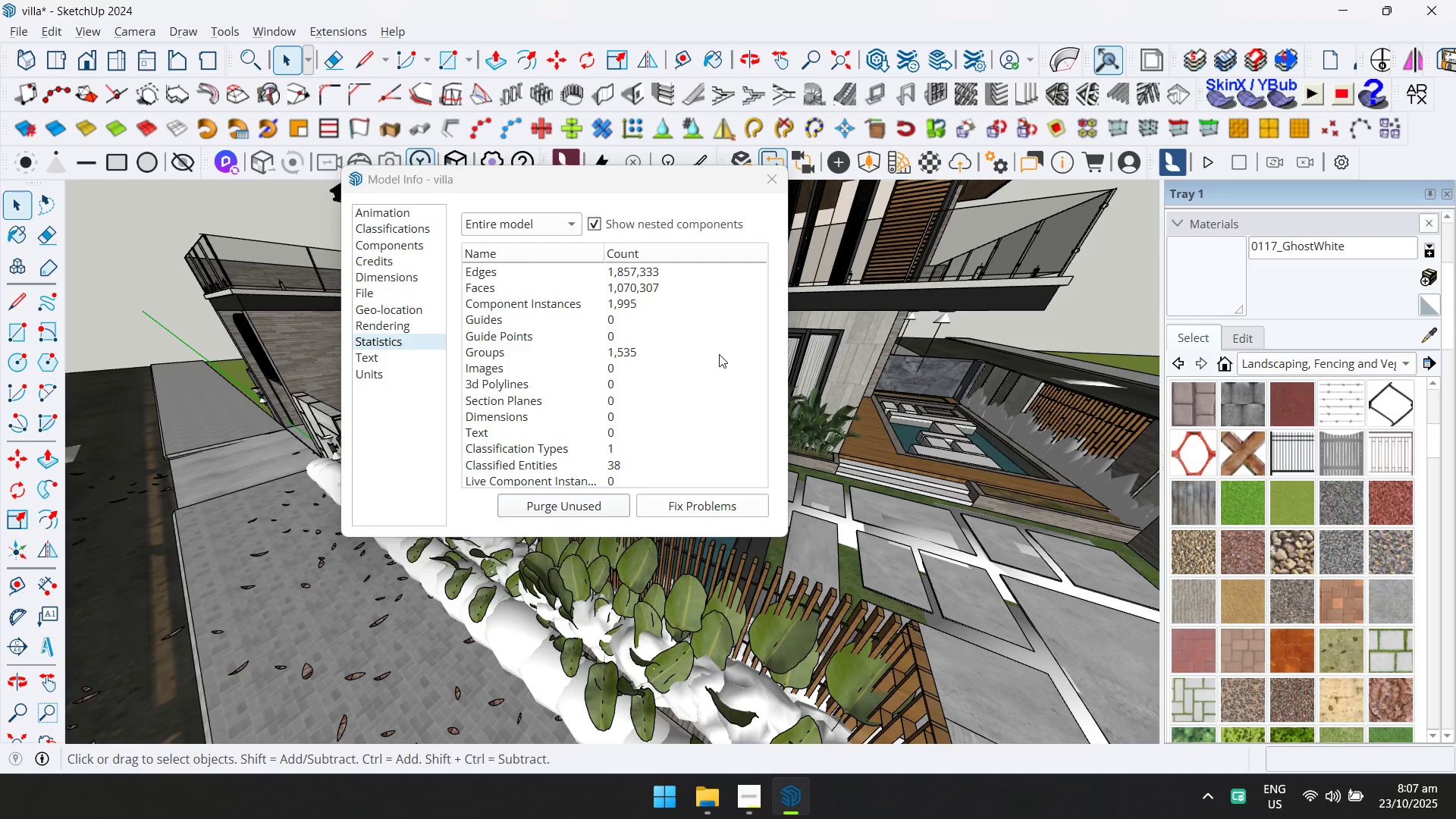 
key(Alt+Tab)
 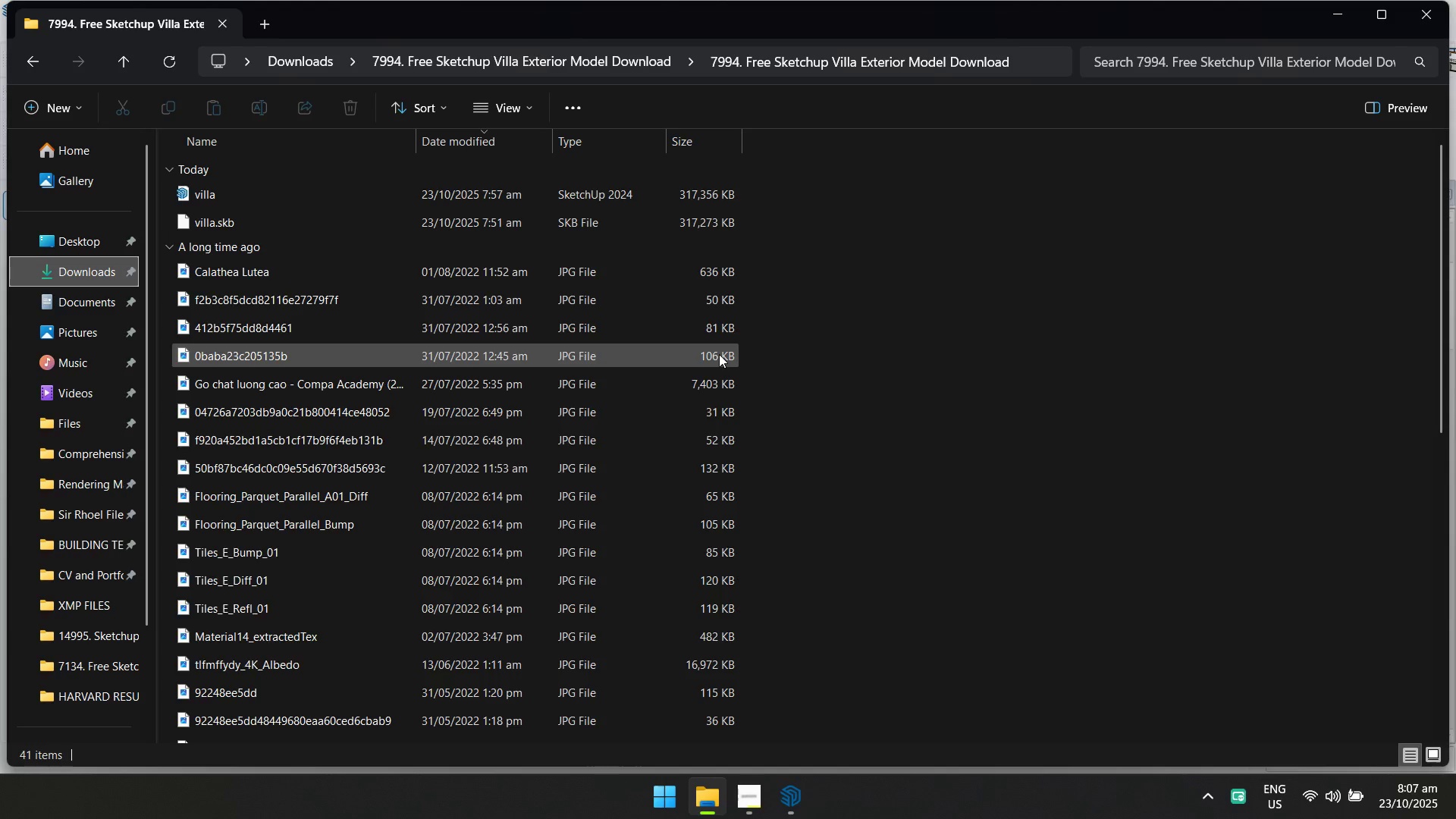 
key(Alt+AltLeft)
 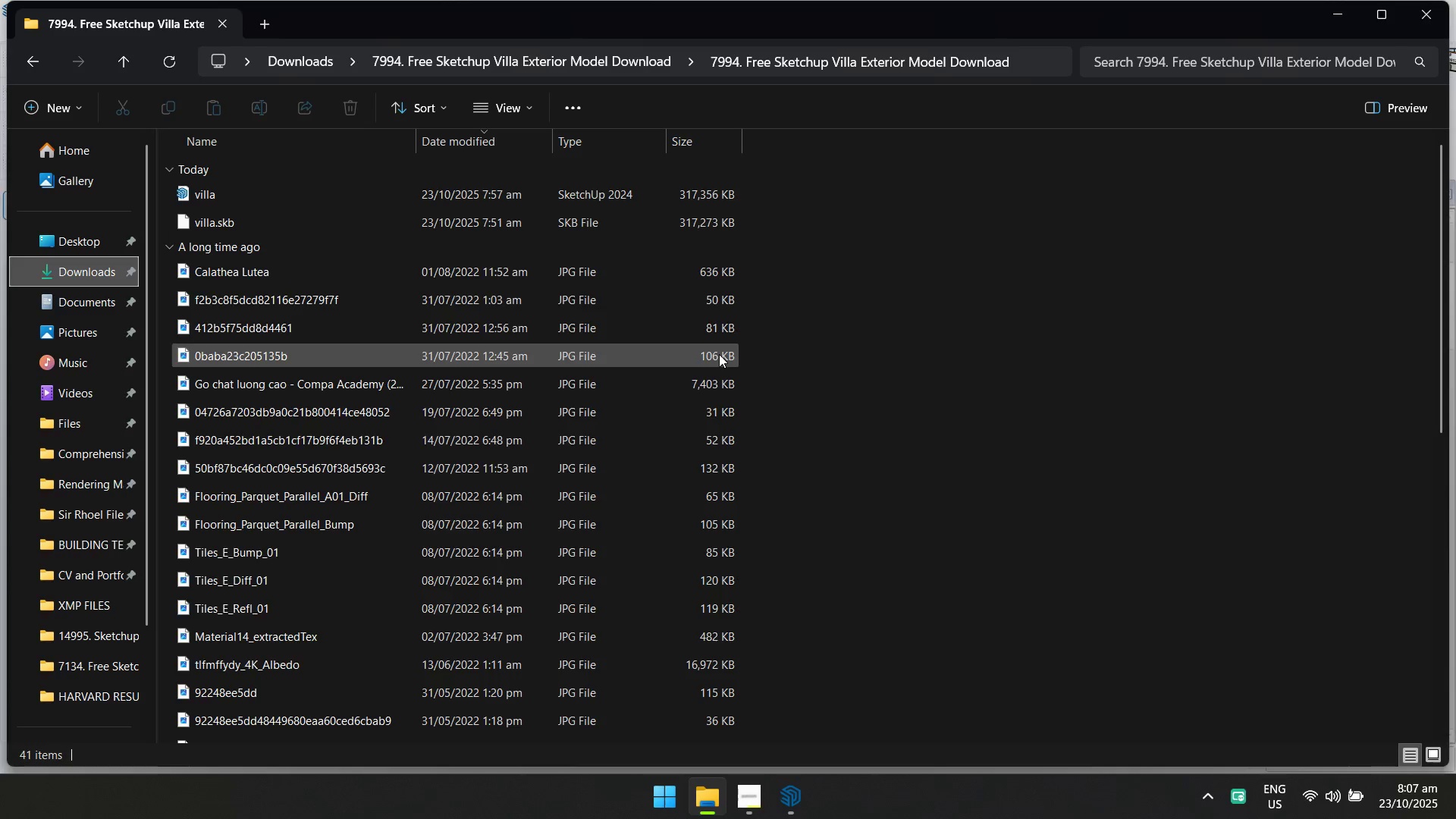 
key(Alt+Tab)
 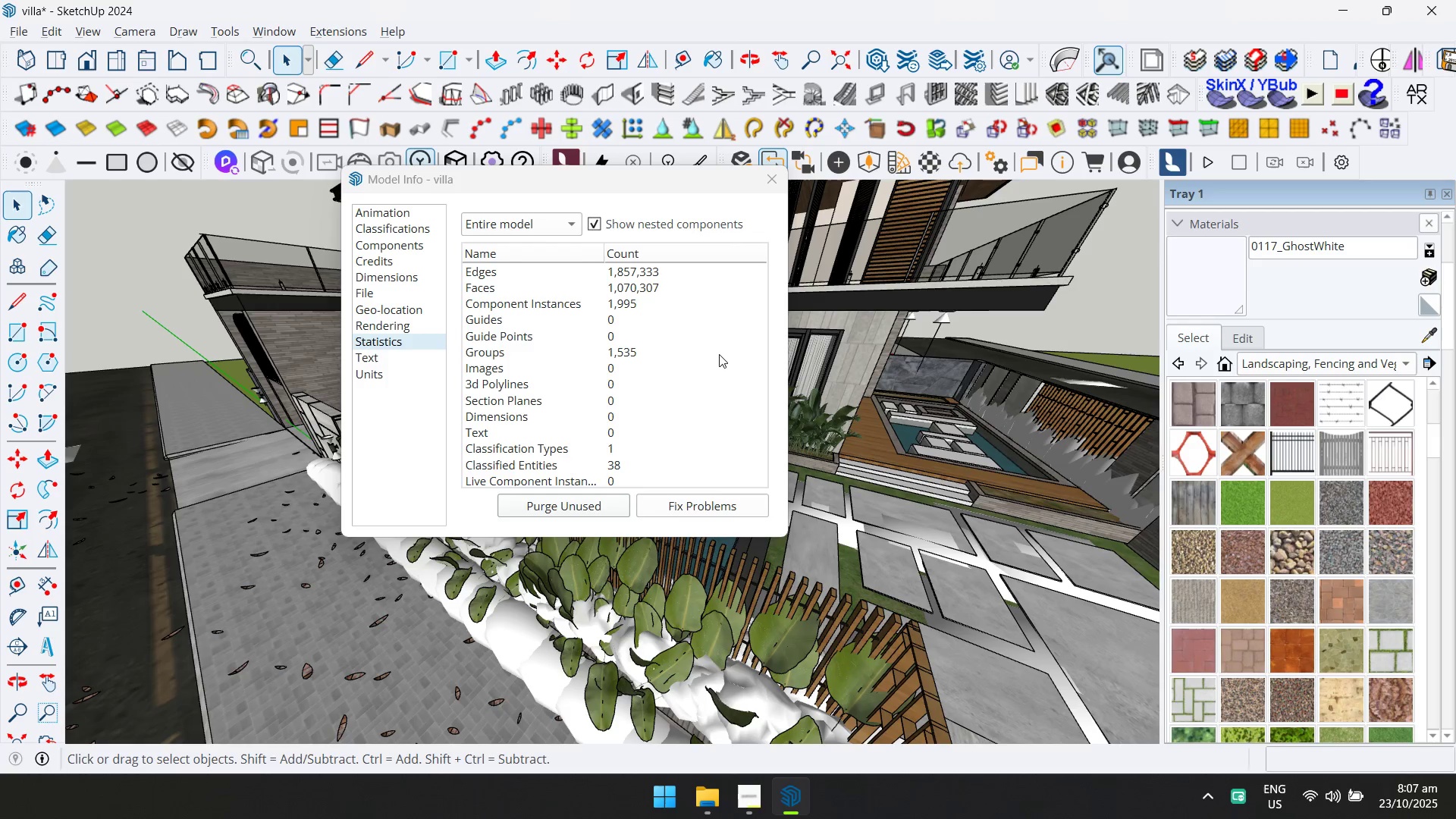 
key(Alt+AltLeft)
 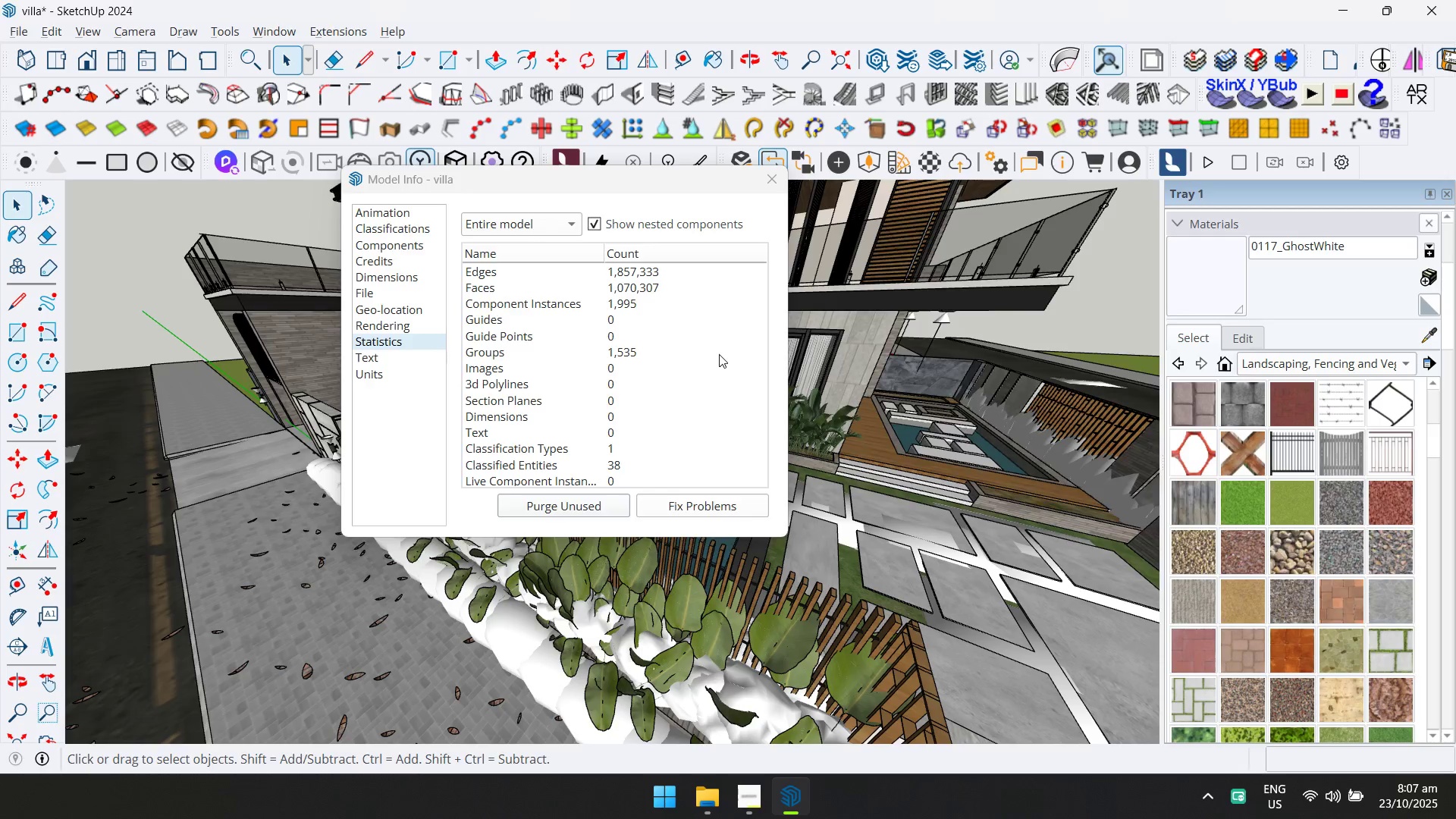 
key(Alt+Tab)
 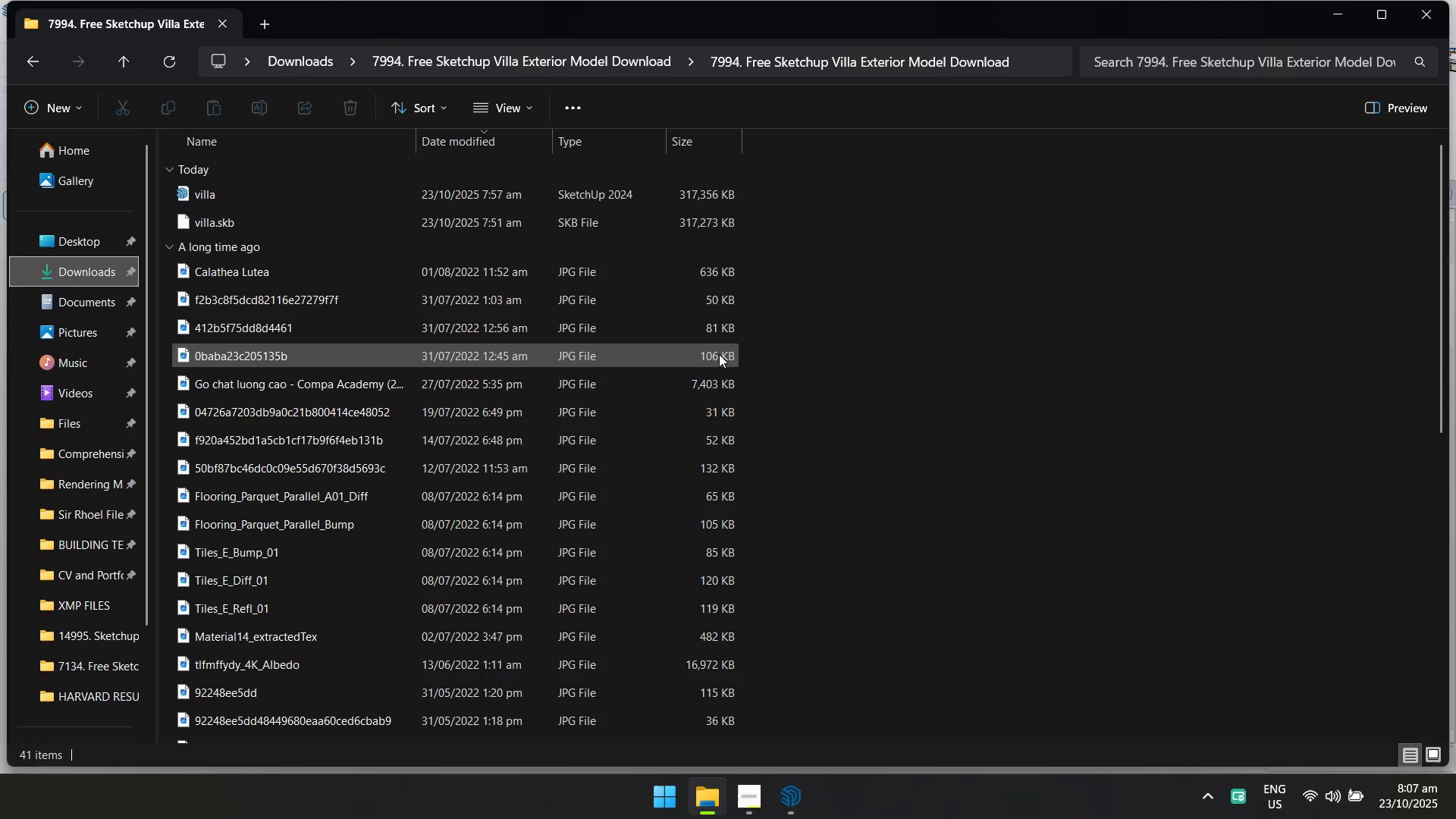 
key(Alt+AltLeft)
 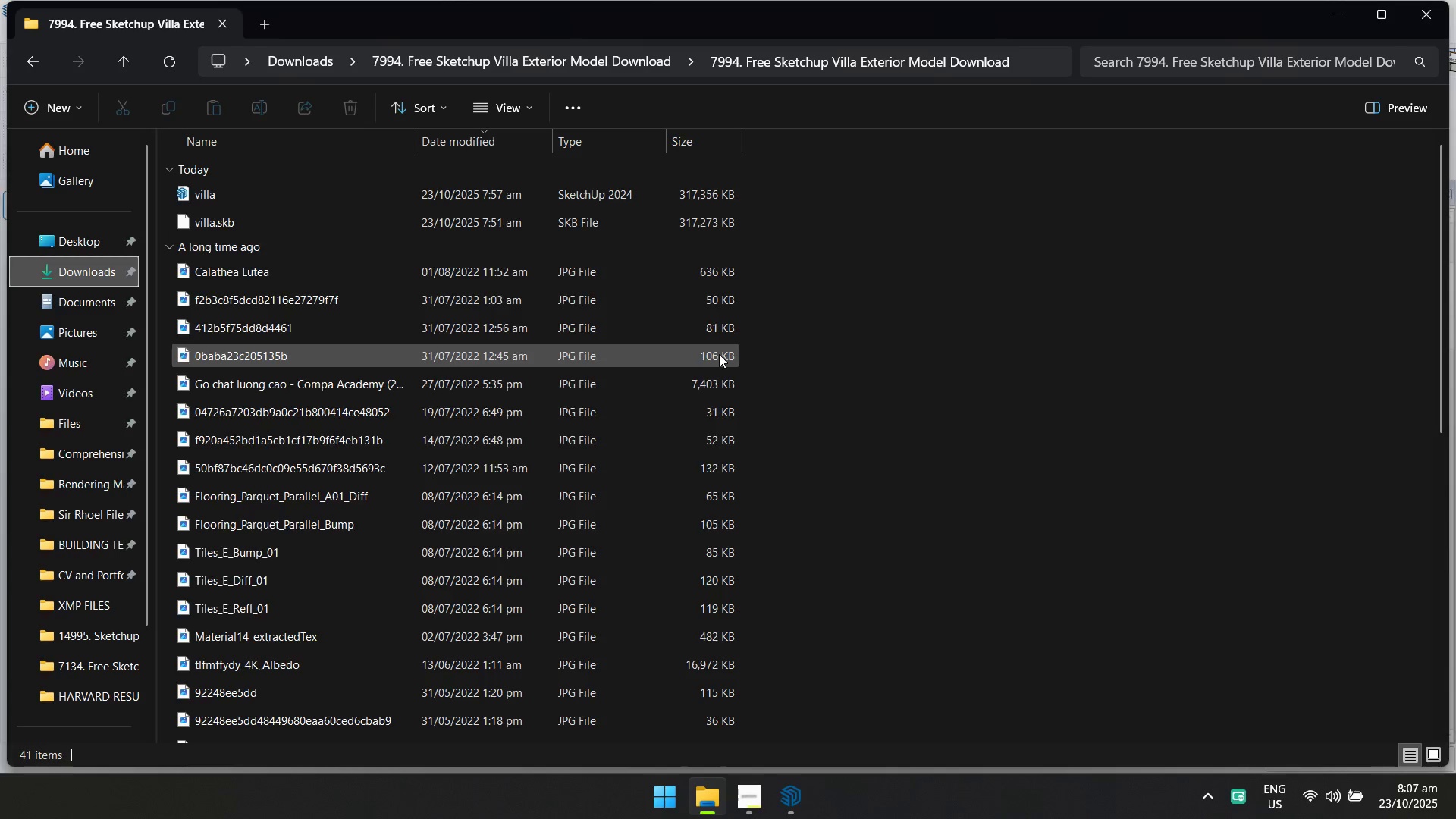 
key(Alt+Tab)
 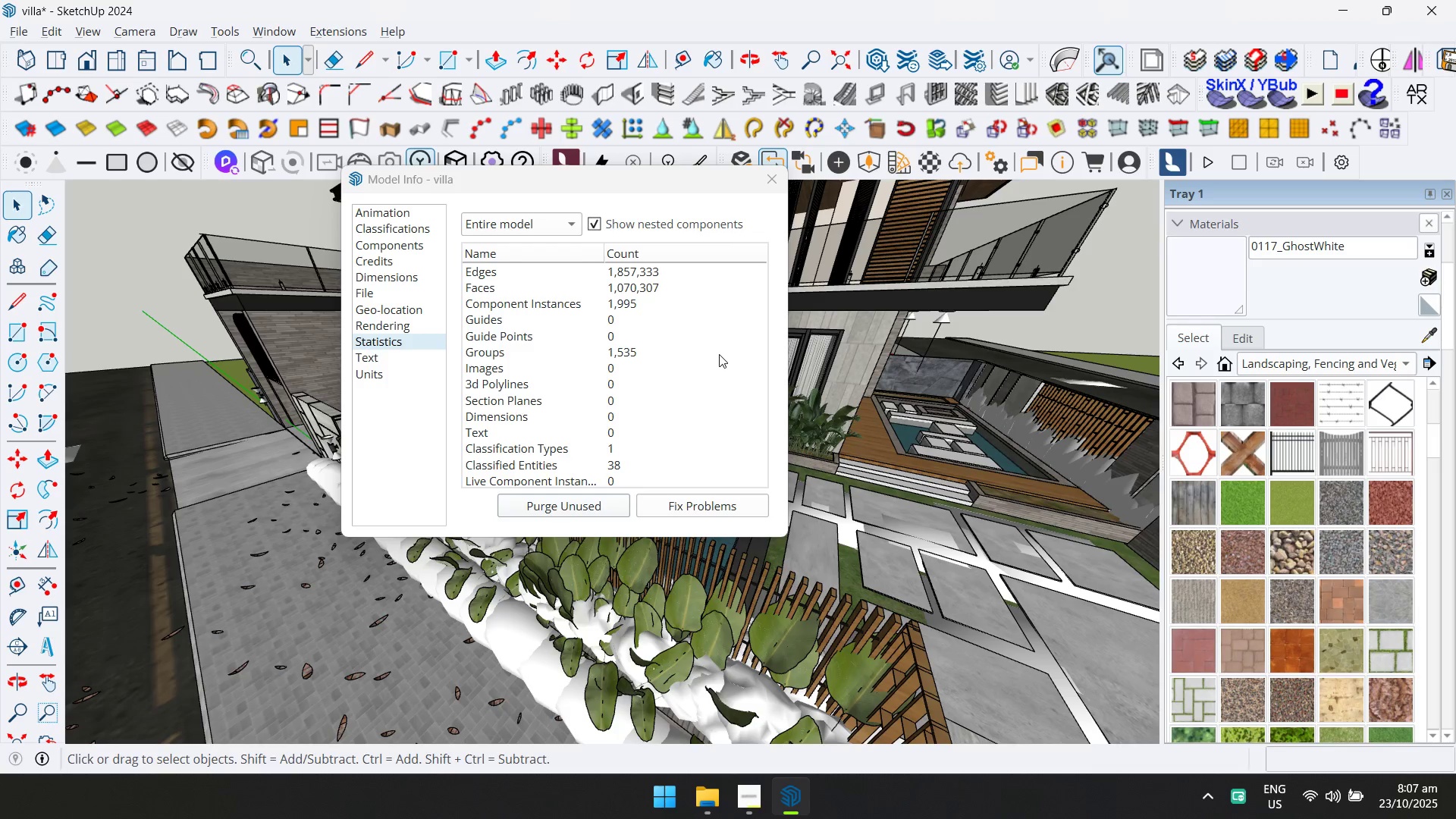 
key(Alt+AltLeft)
 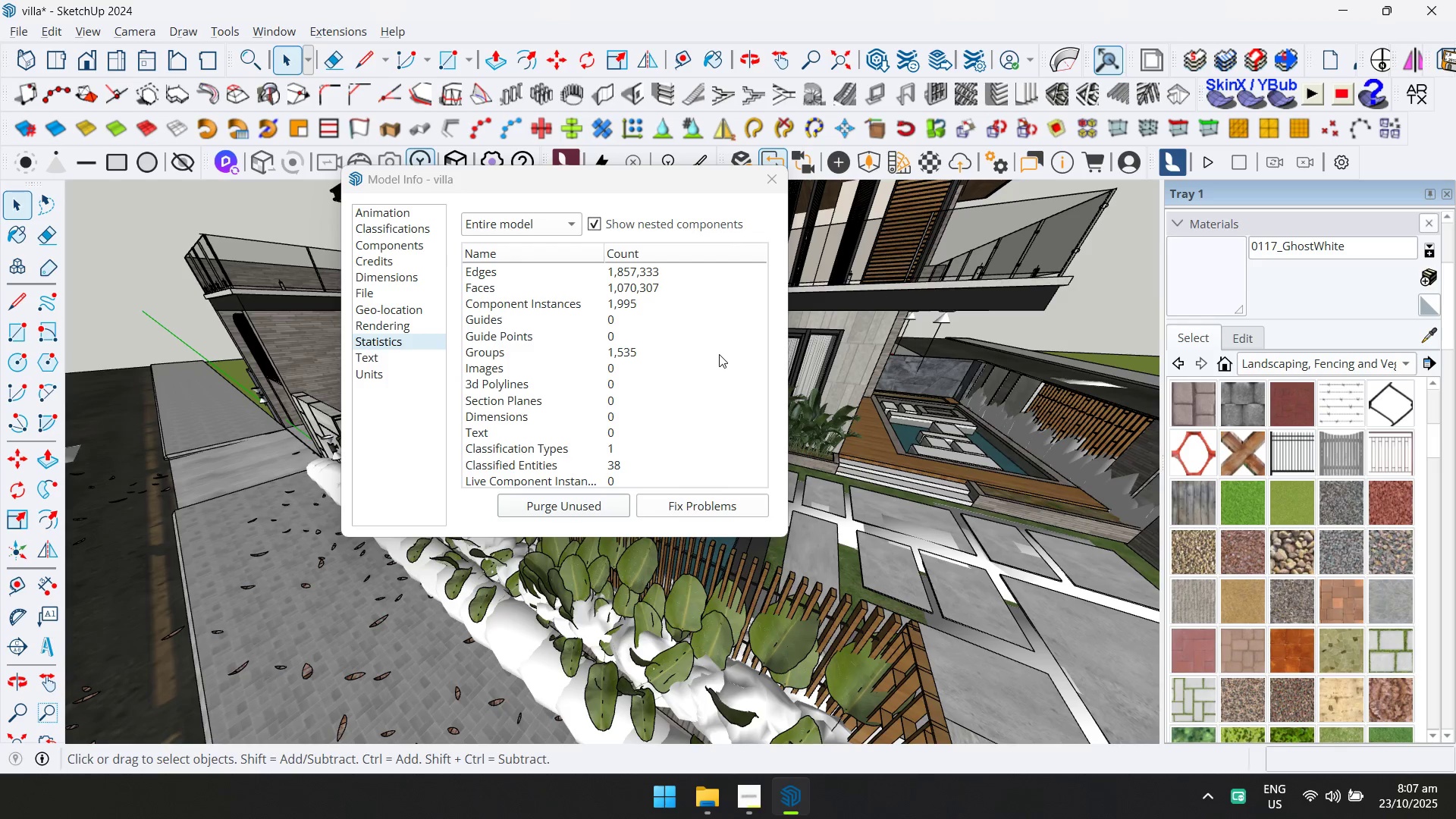 
key(Alt+Tab)
 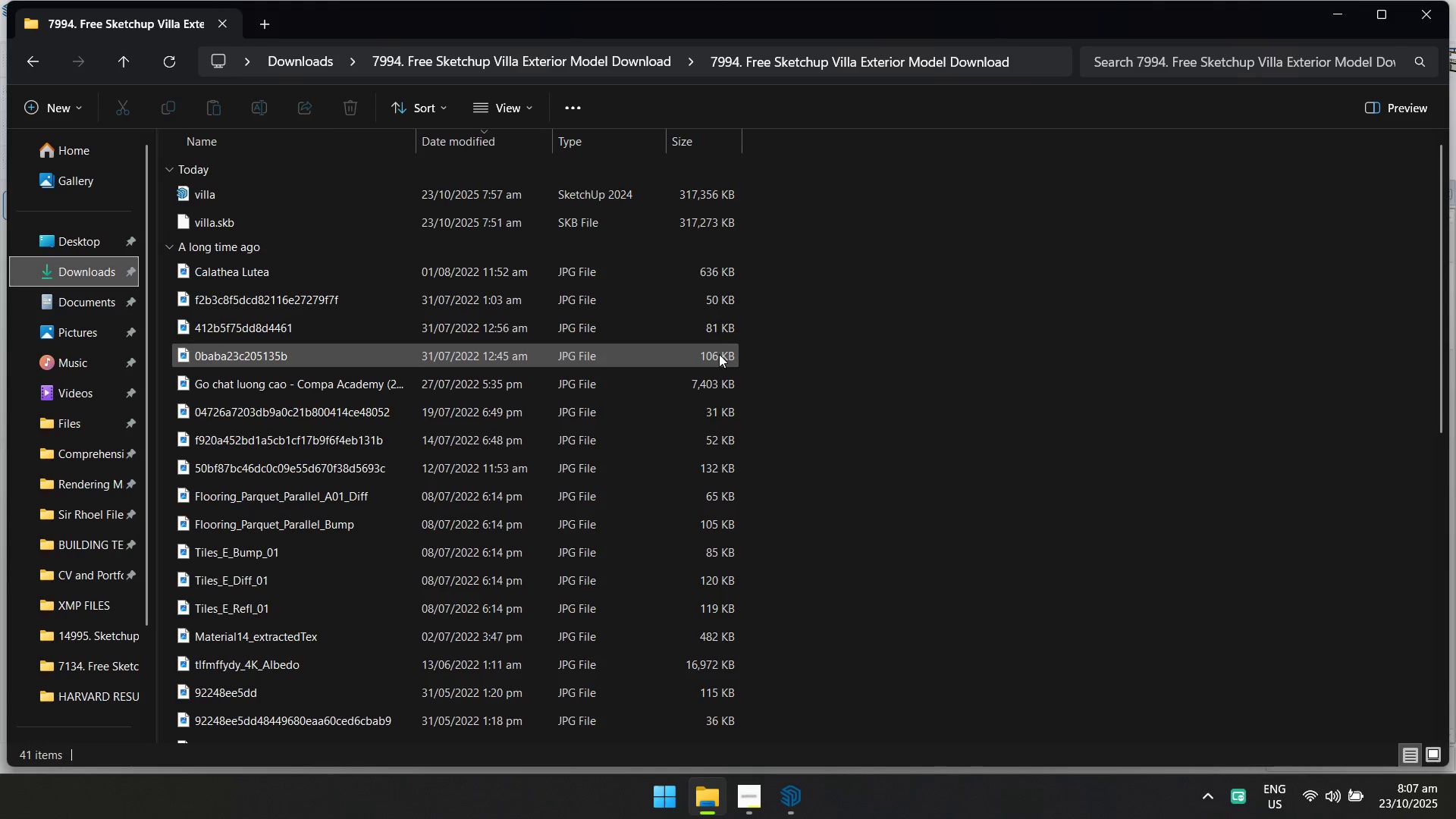 
key(Alt+AltLeft)
 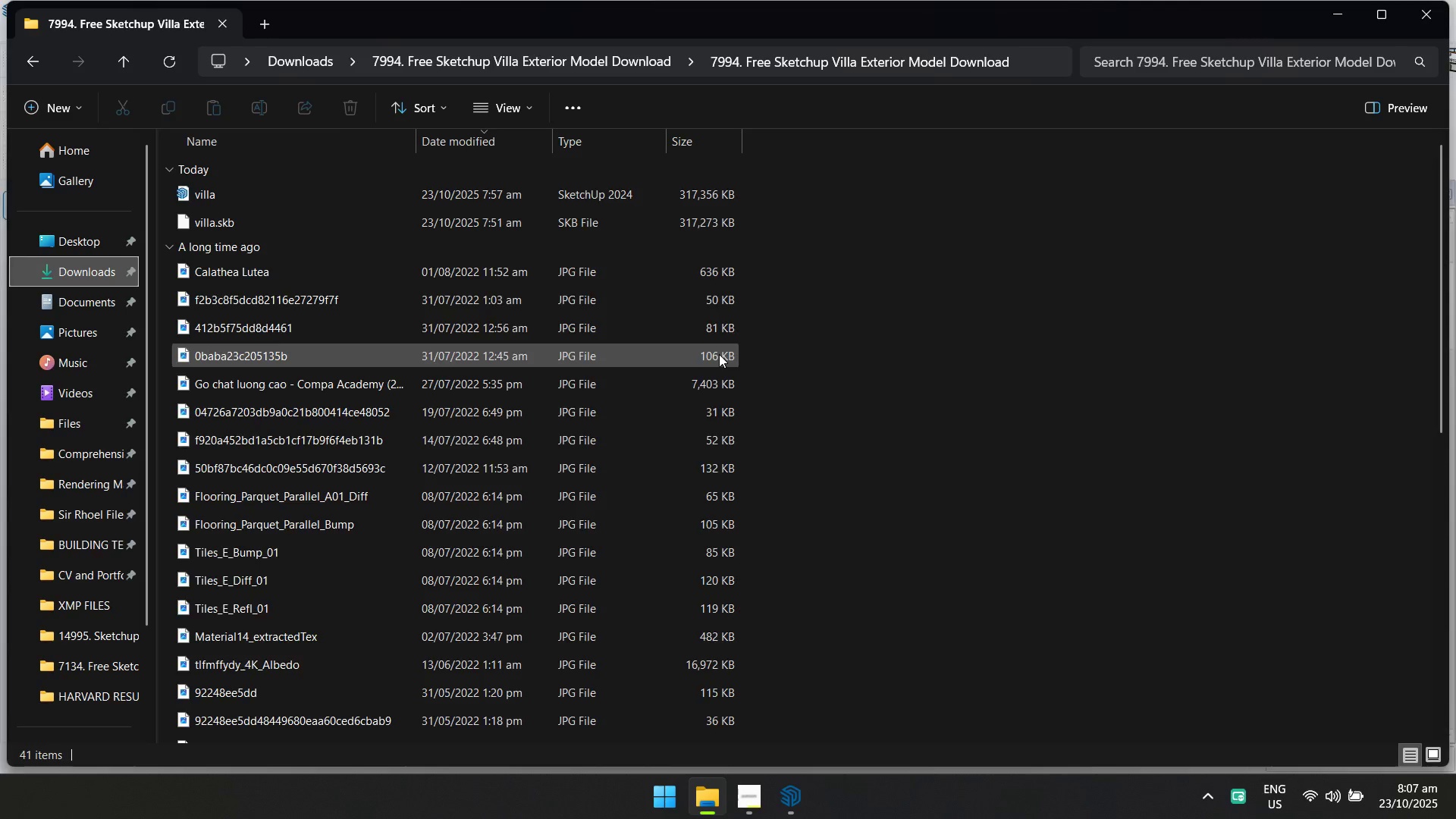 
key(Alt+Tab)
 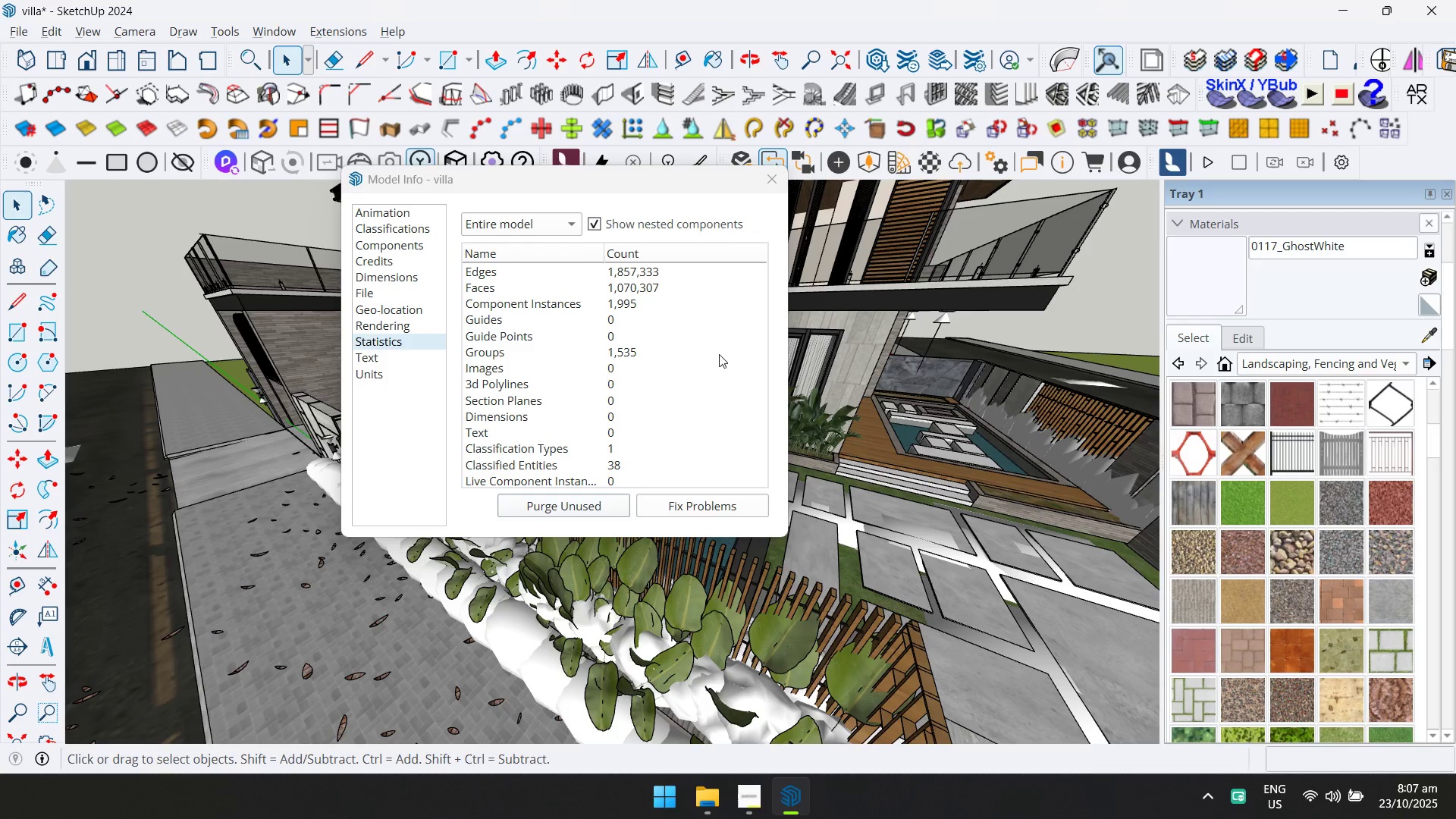 
key(Alt+AltLeft)
 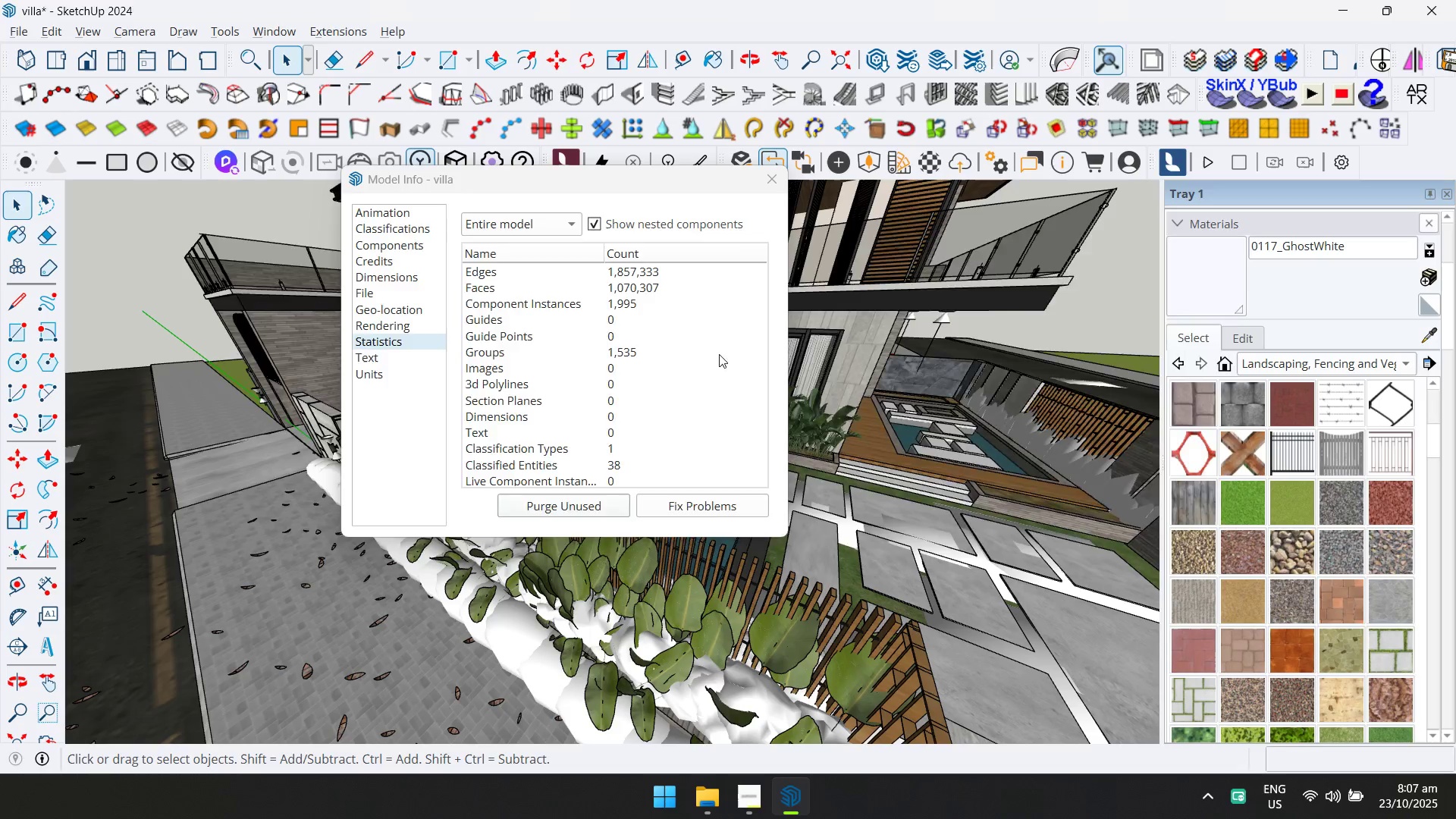 
key(Alt+Tab)
 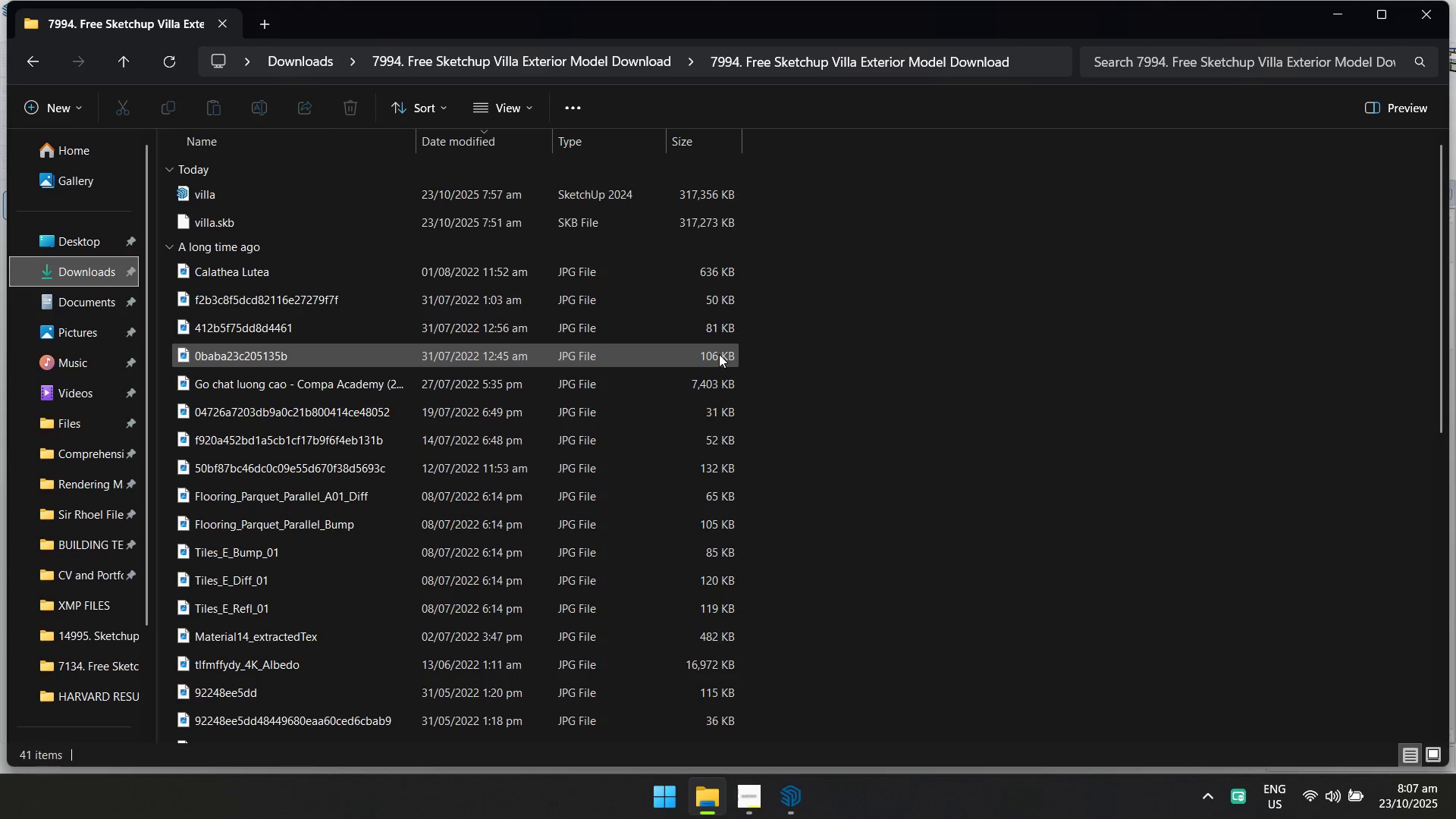 
key(Alt+AltLeft)
 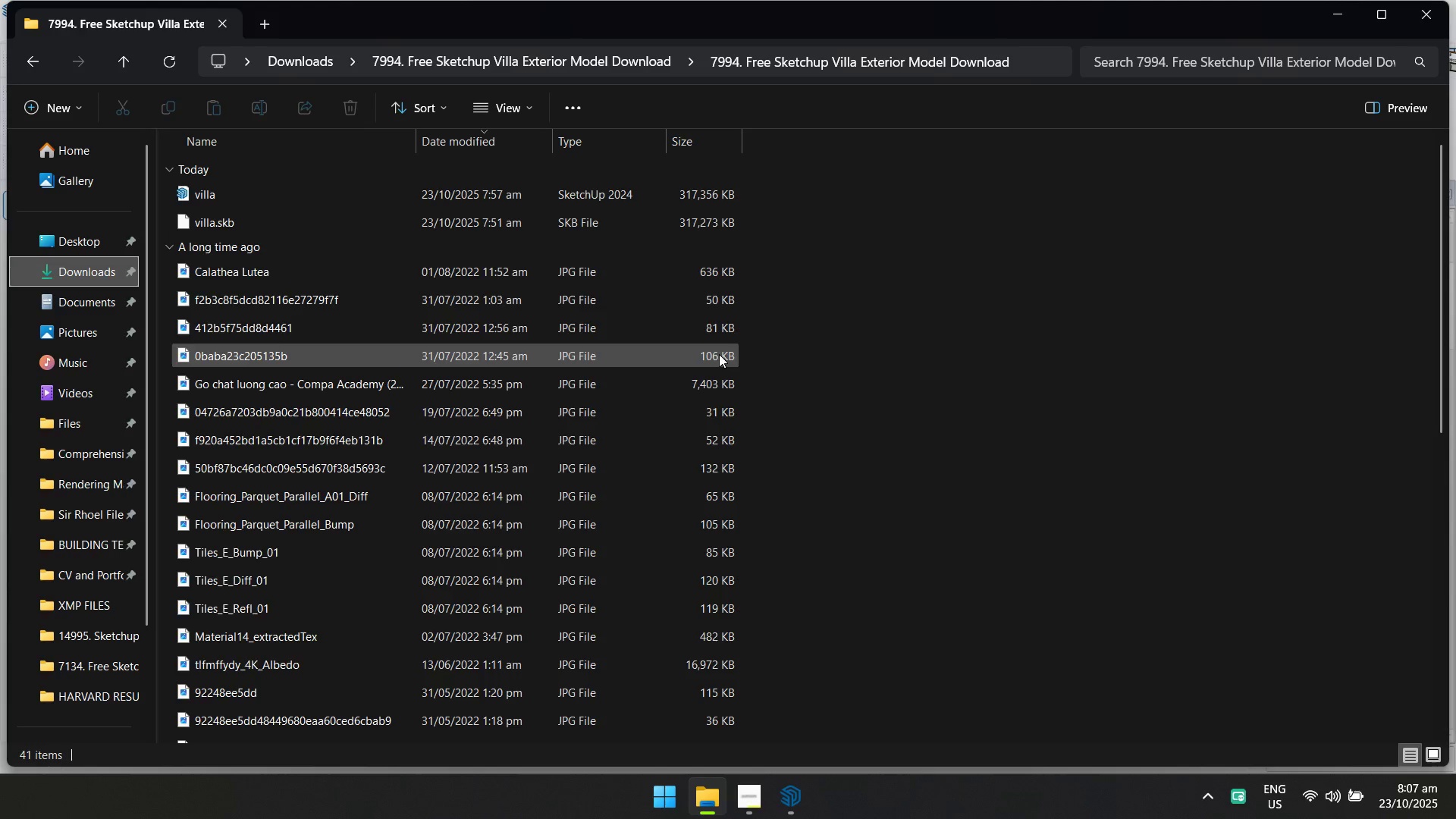 
key(Alt+Tab)
 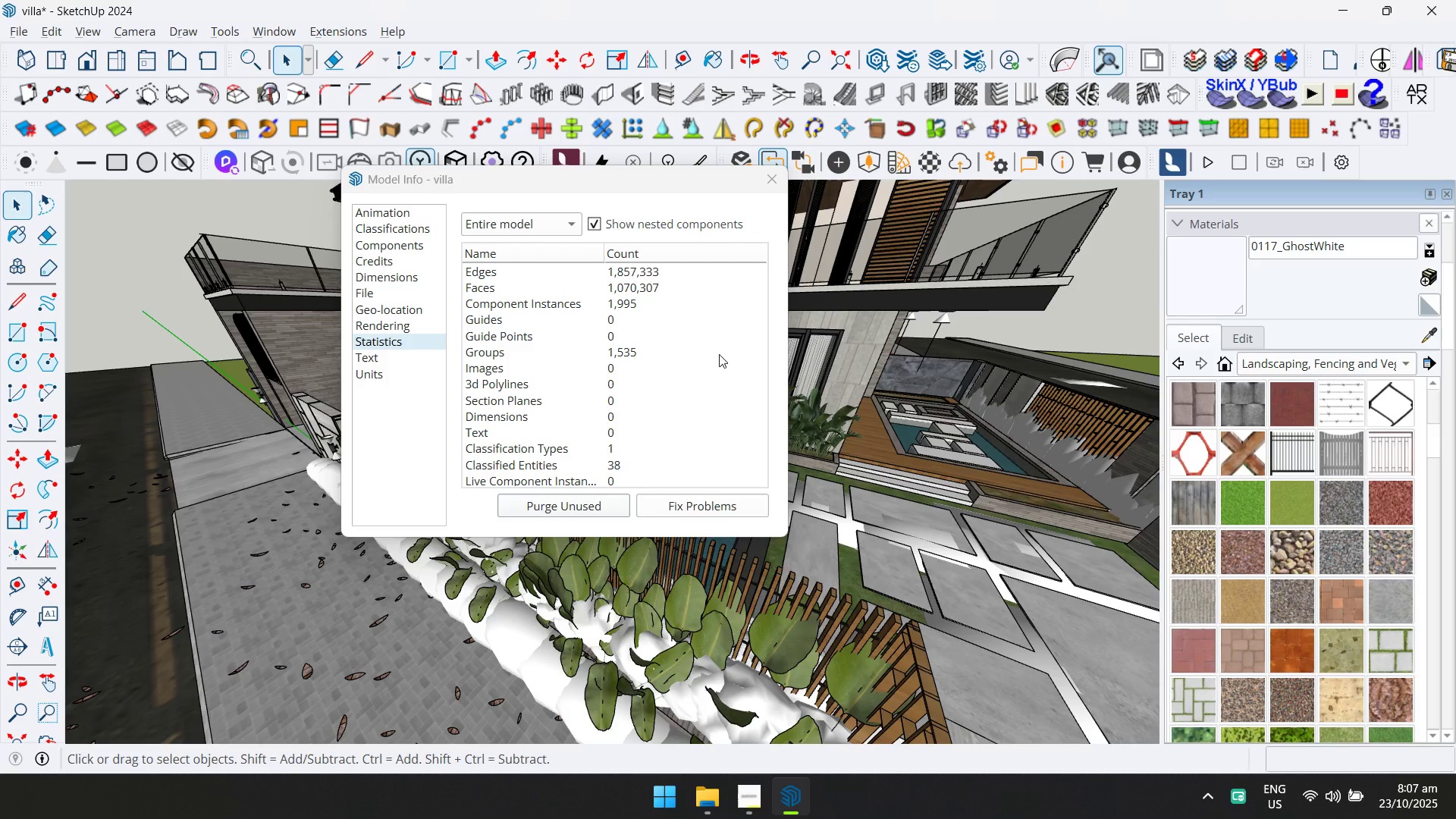 
key(Alt+AltLeft)
 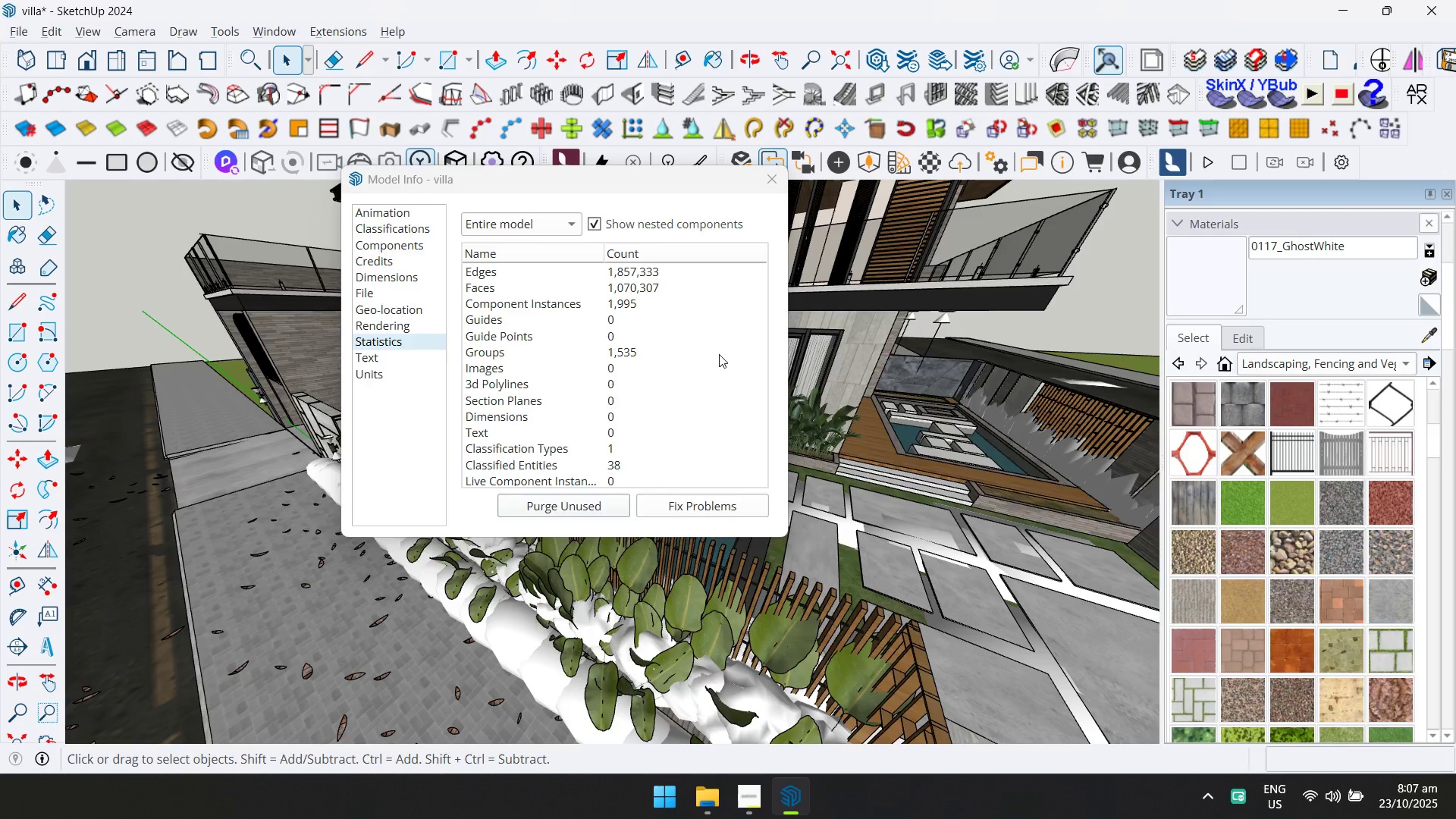 
key(Alt+Tab)
 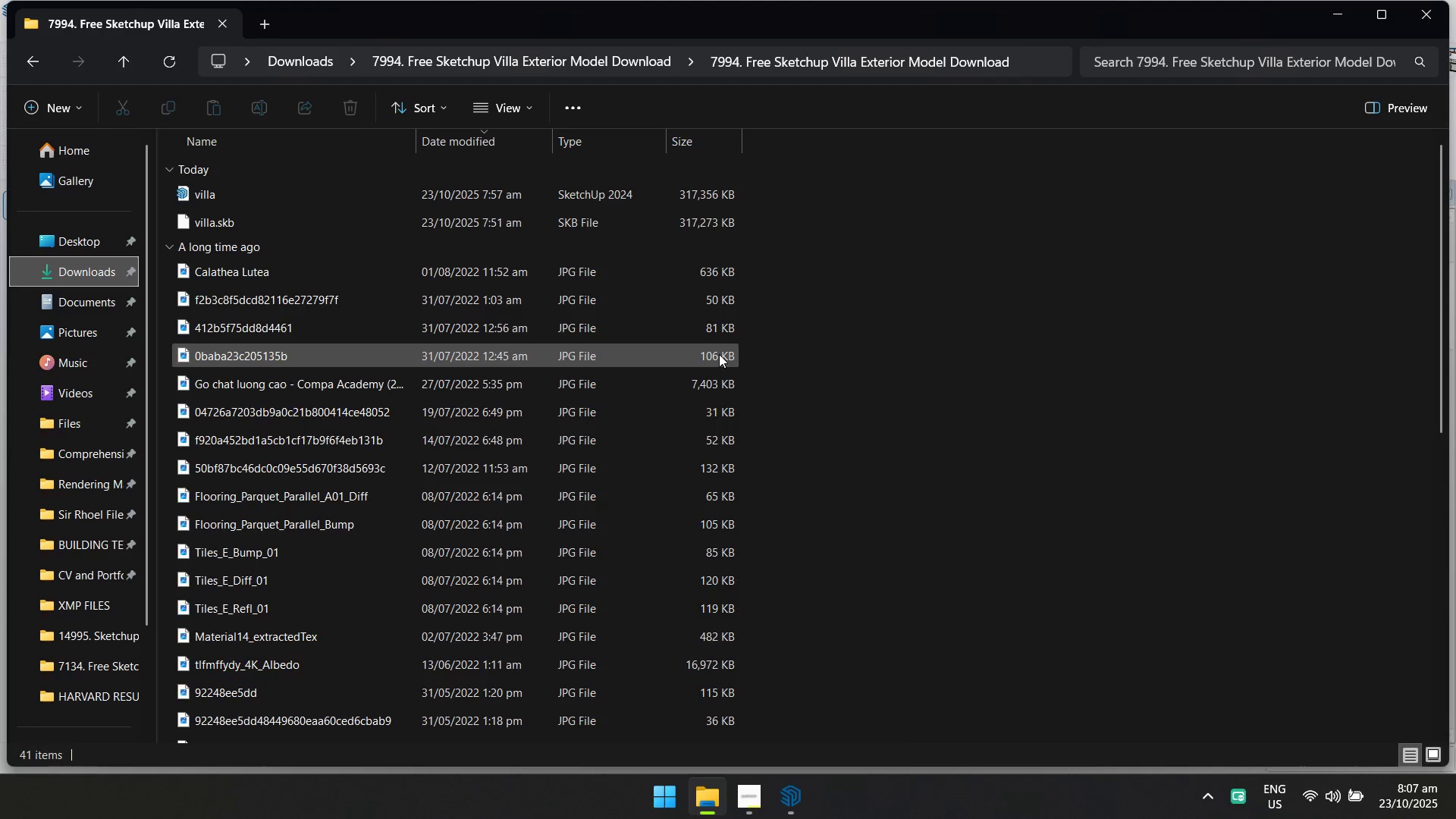 
key(Alt+AltLeft)
 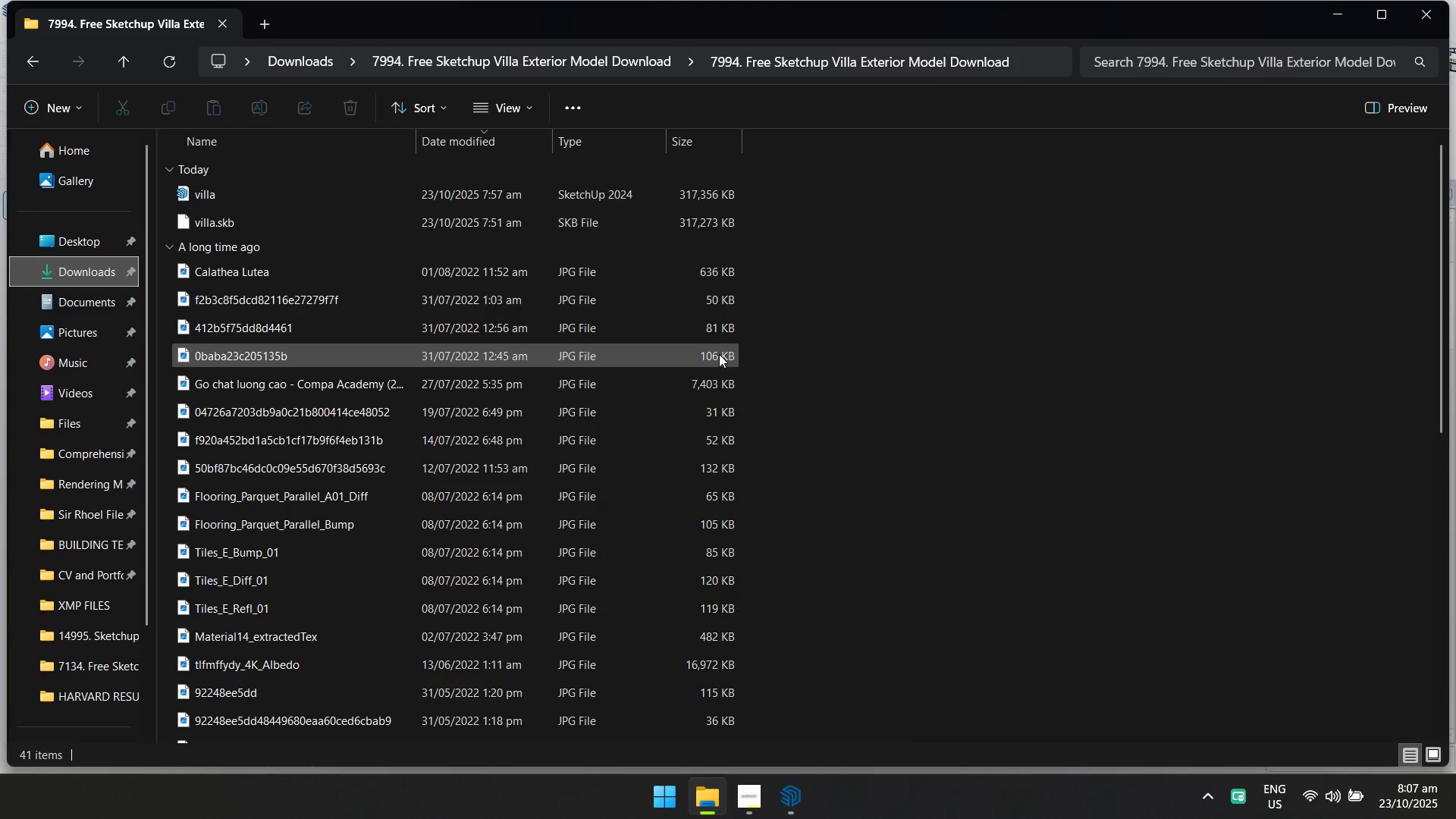 
key(Alt+Tab)
 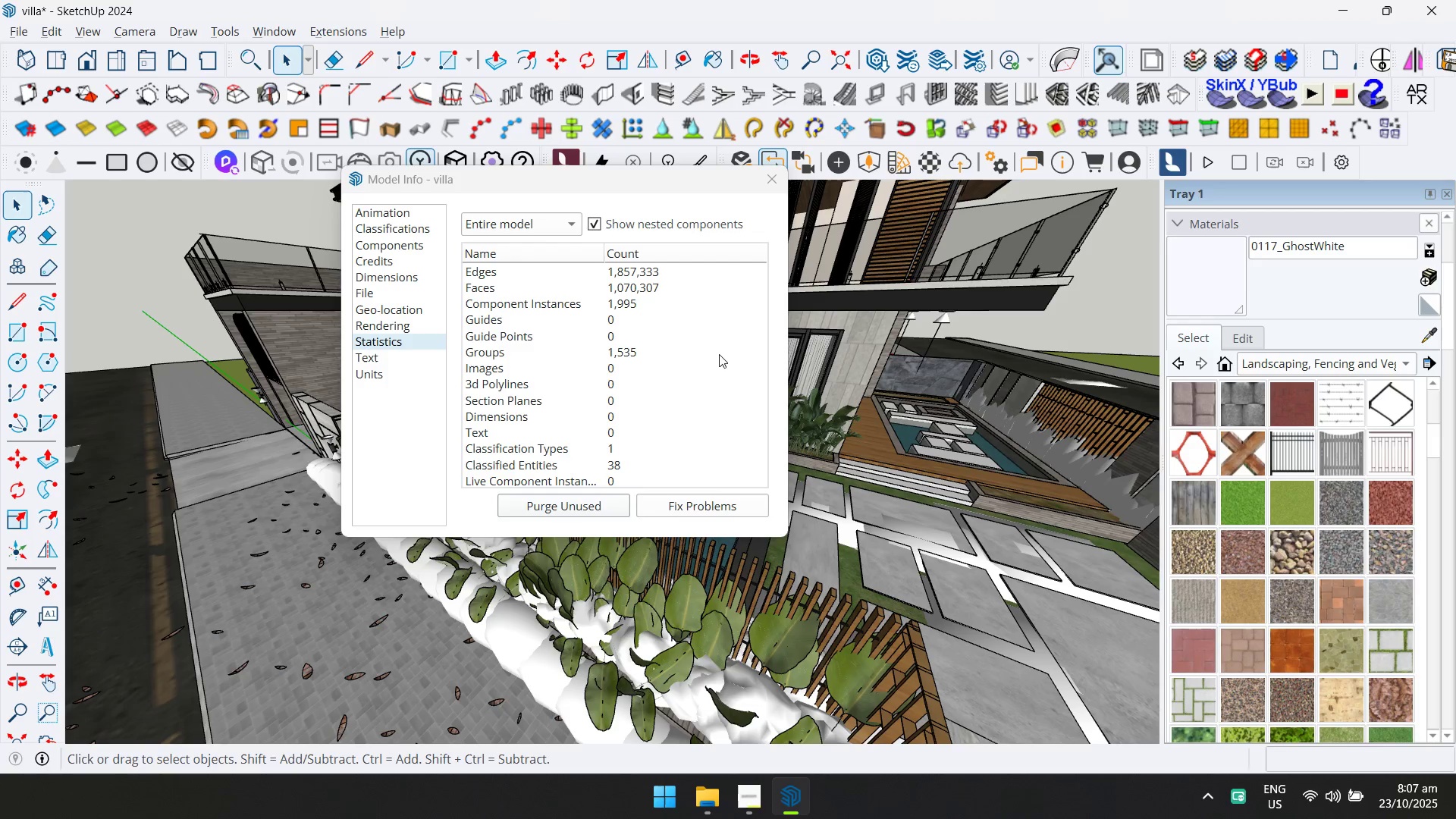 
key(Alt+AltLeft)
 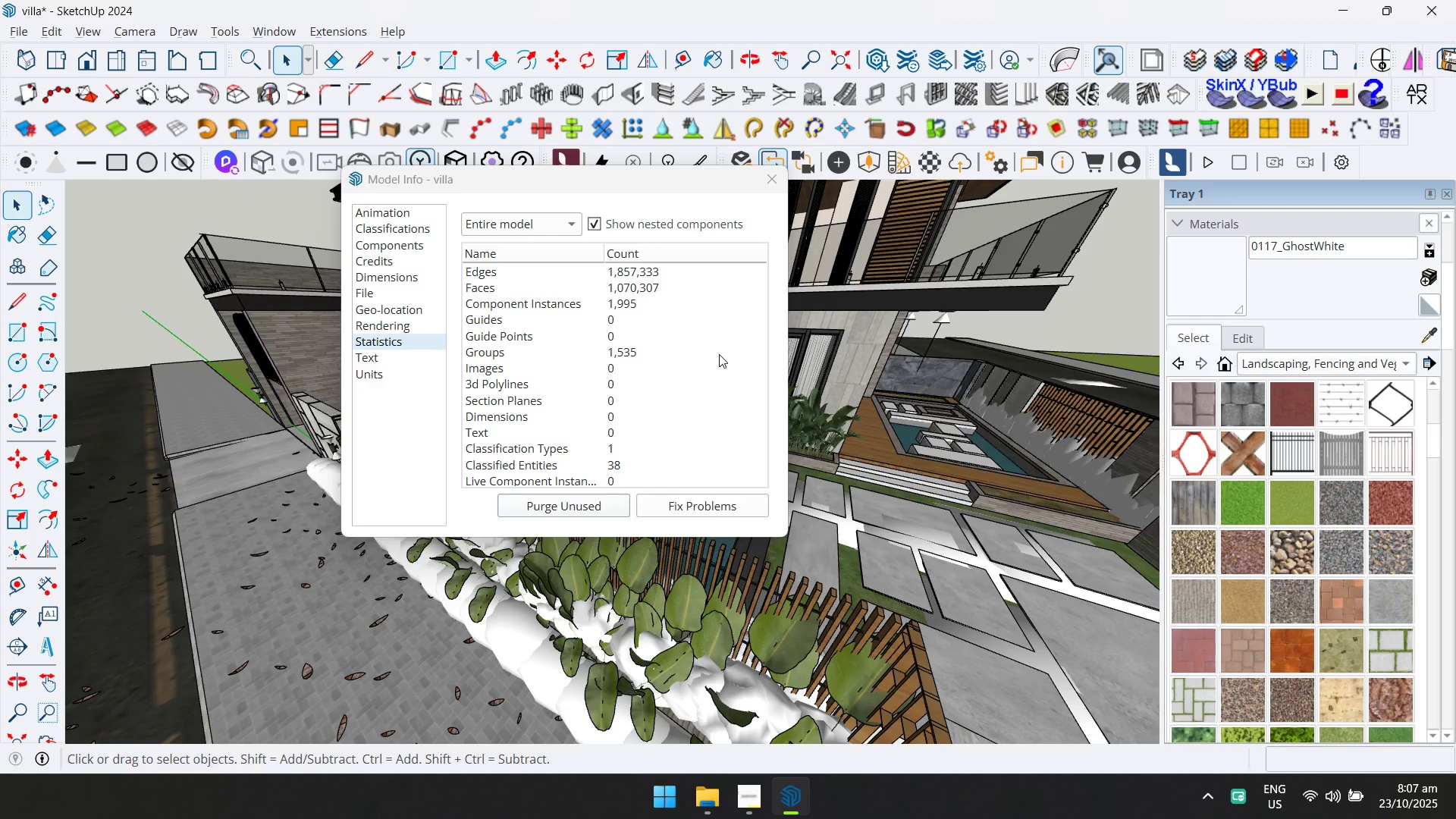 
key(Alt+Tab)
 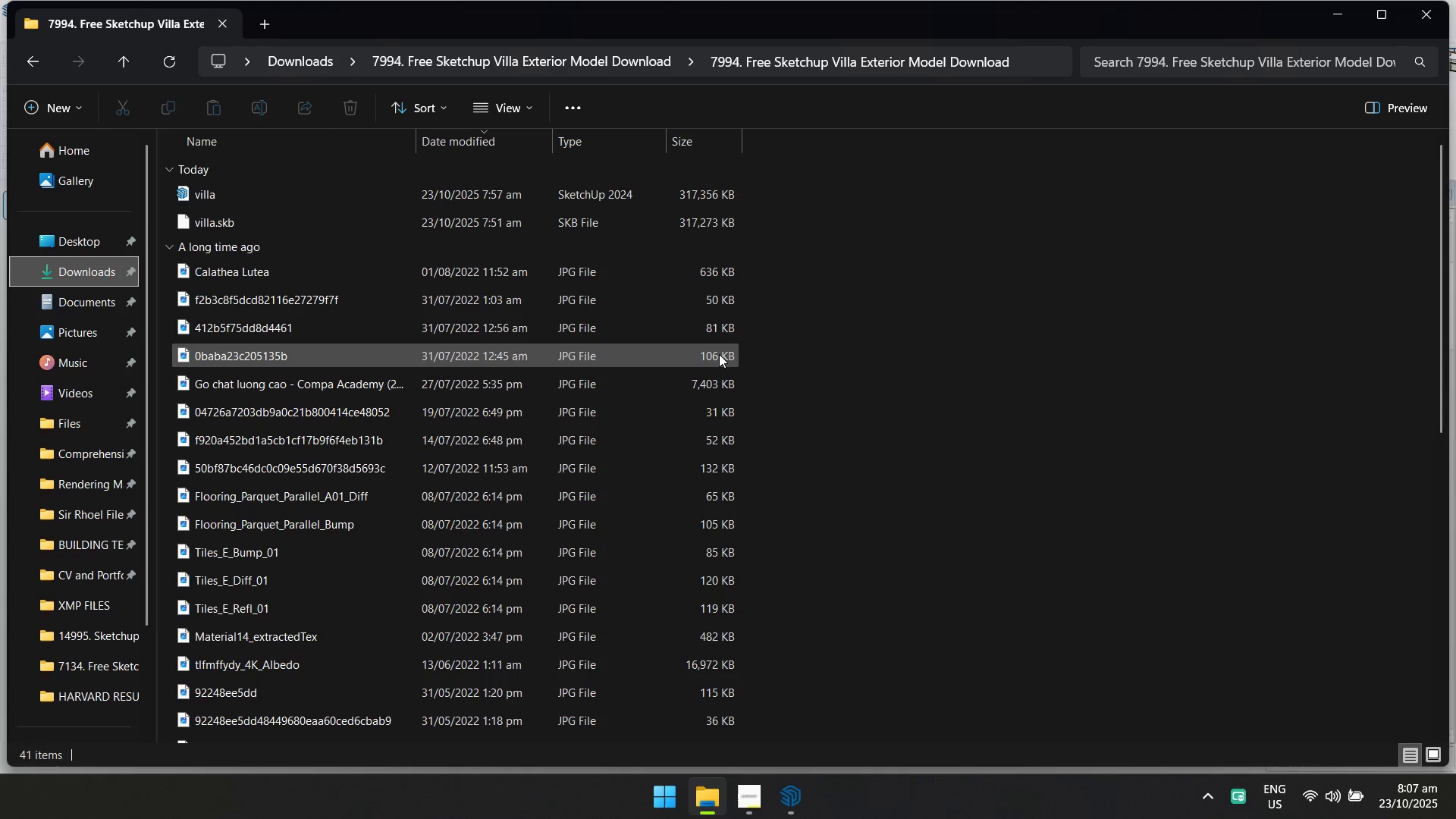 
key(Alt+AltLeft)
 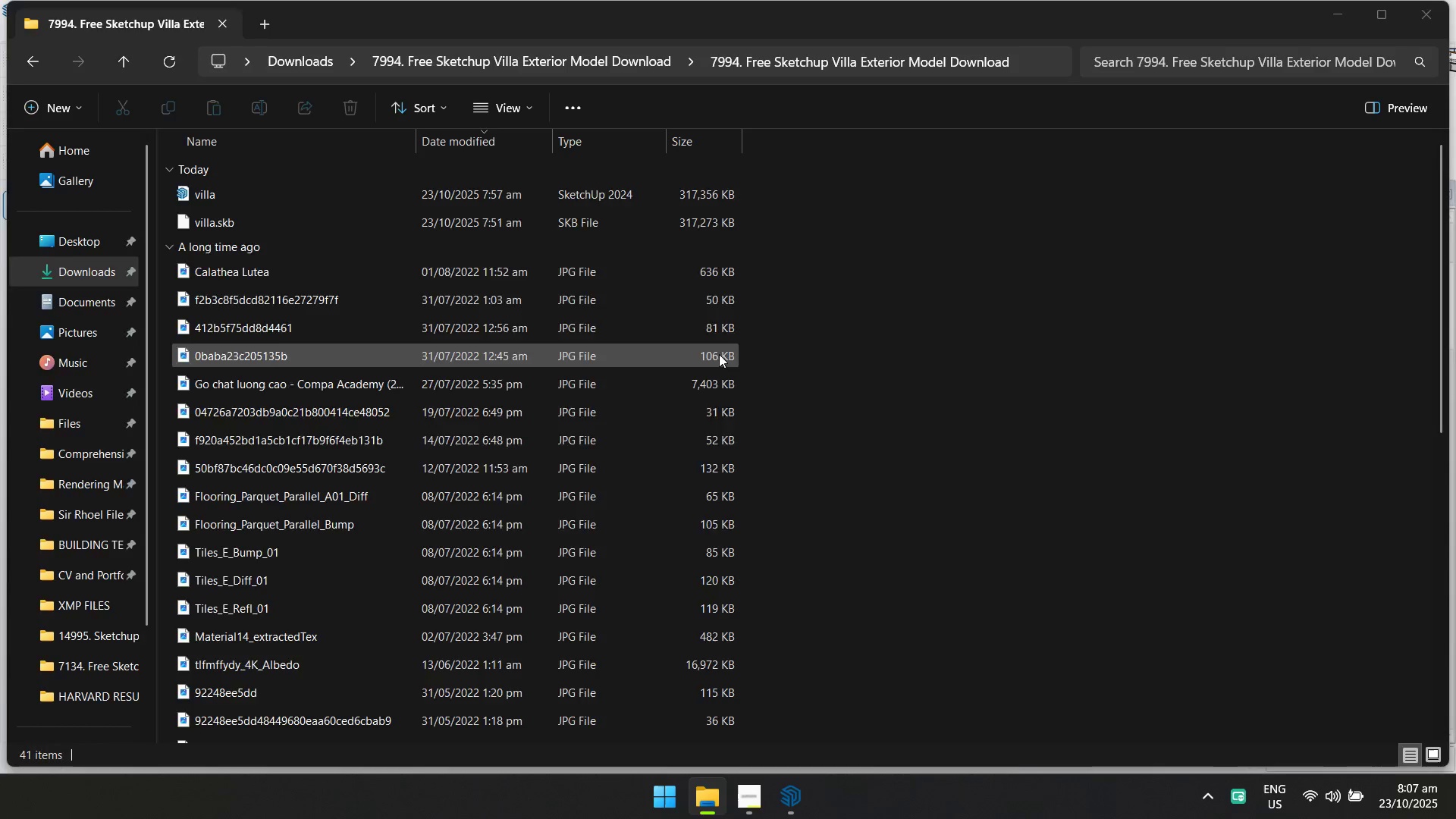 
key(Alt+Tab)
 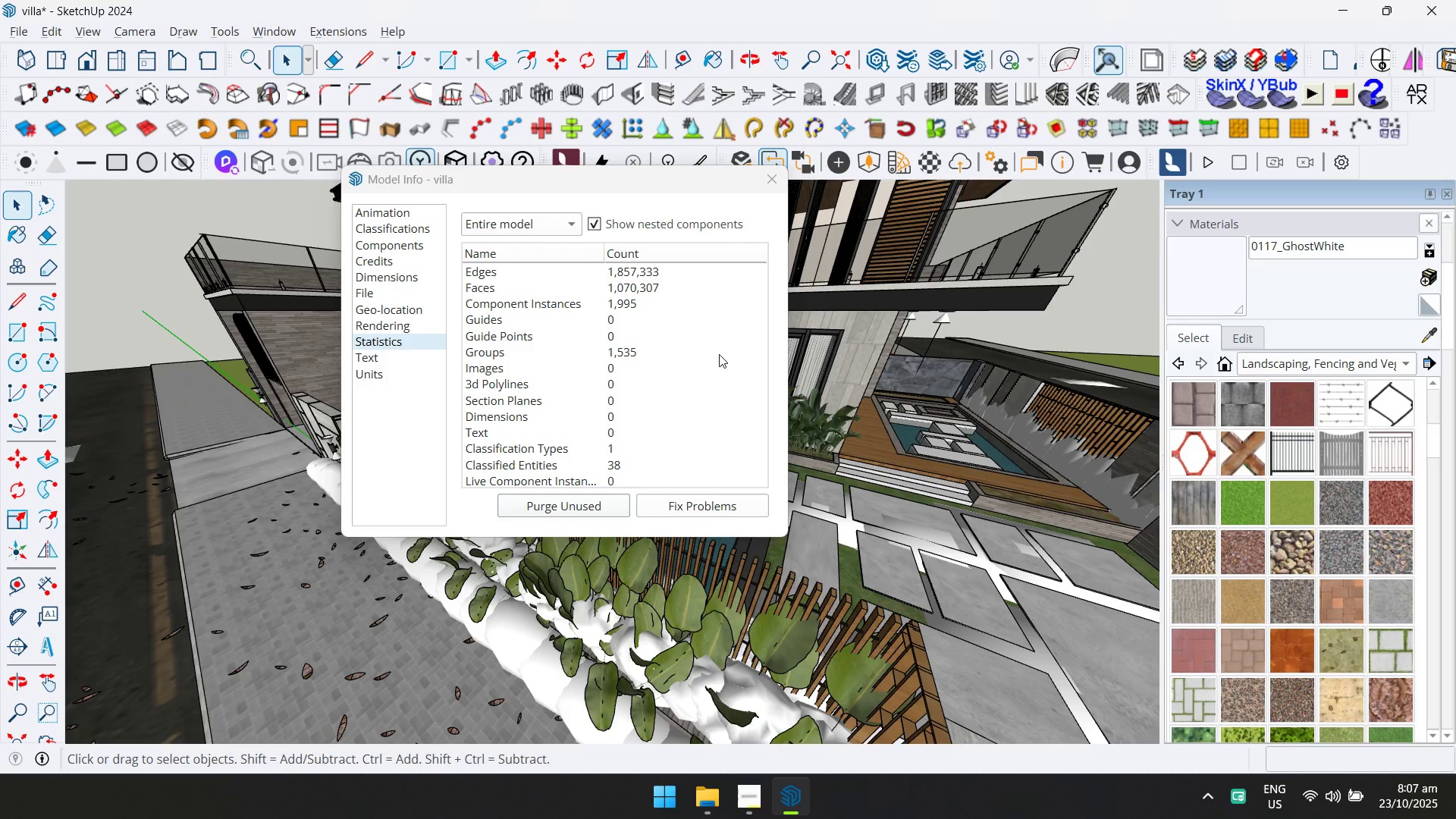 
key(Alt+AltLeft)
 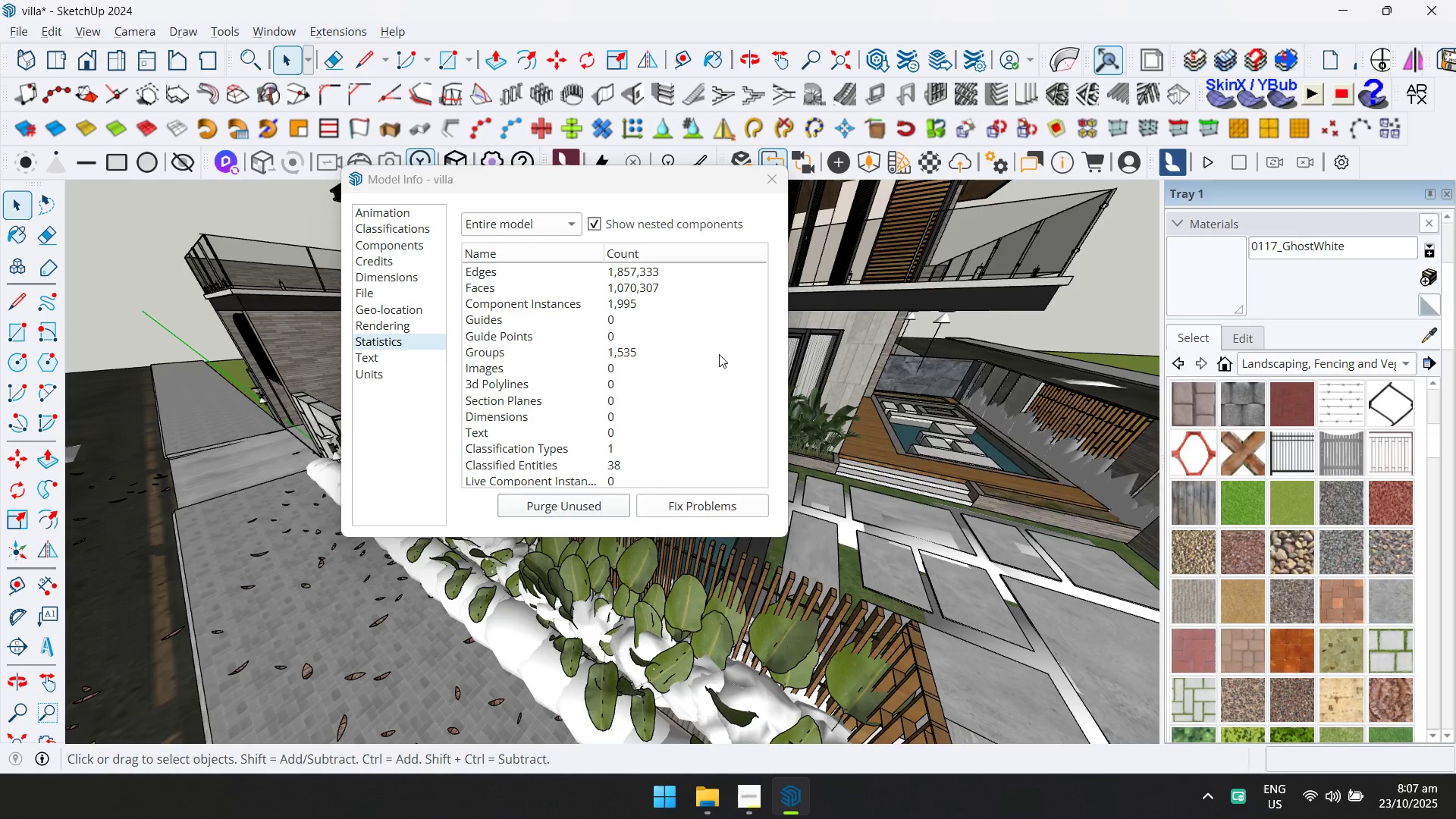 
key(Alt+Tab)
 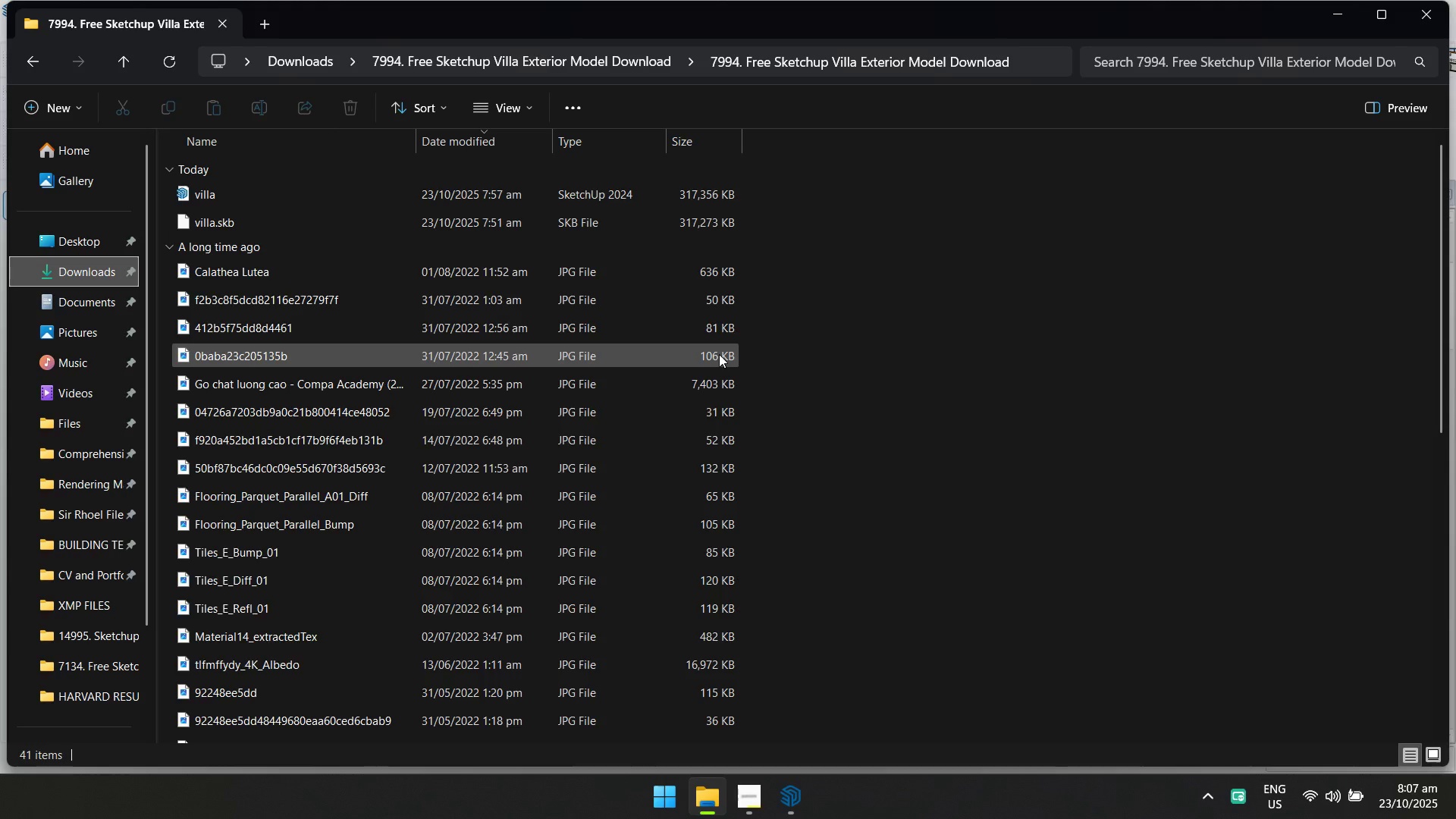 
key(Alt+AltLeft)
 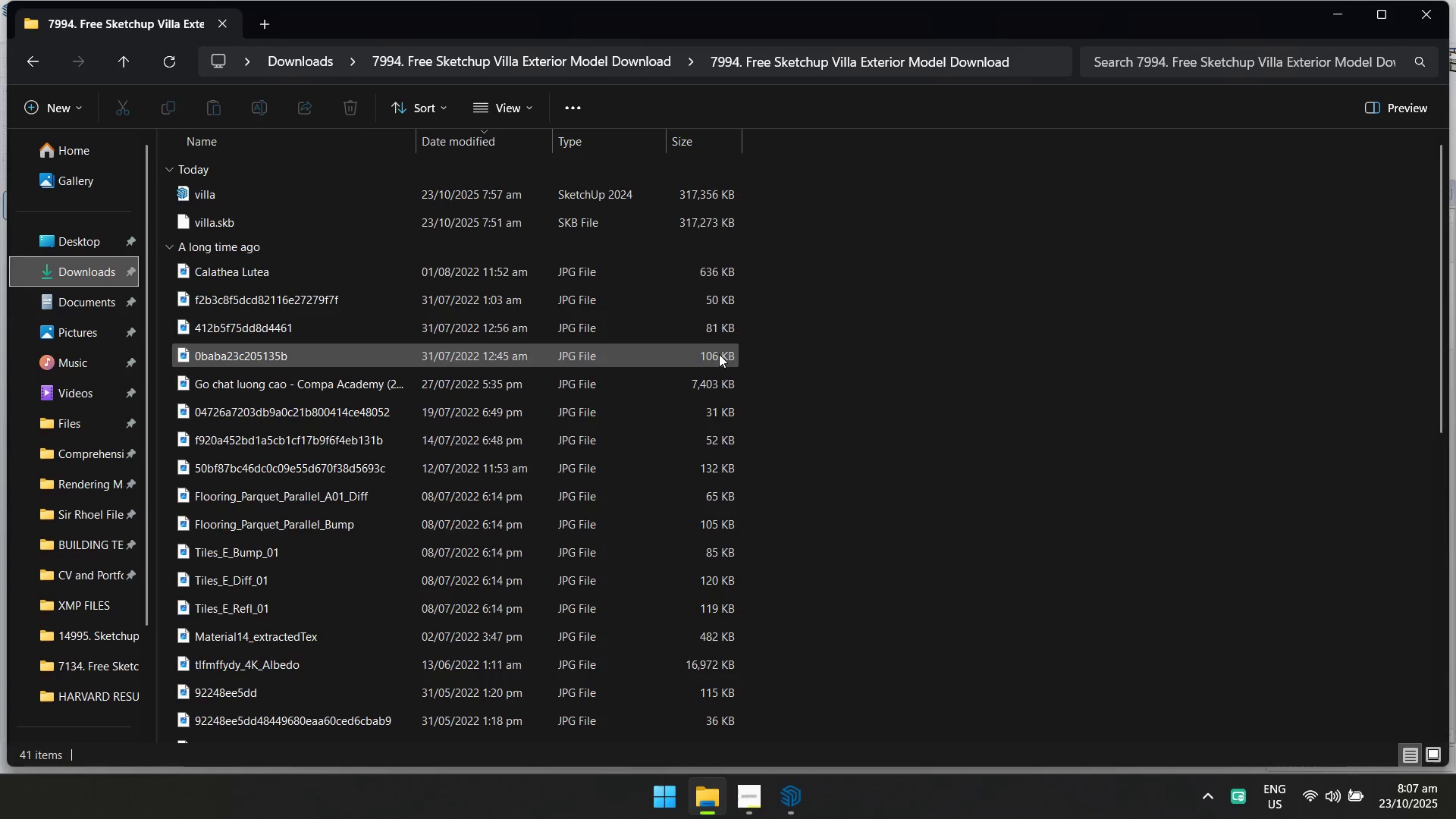 
key(Alt+Tab)
 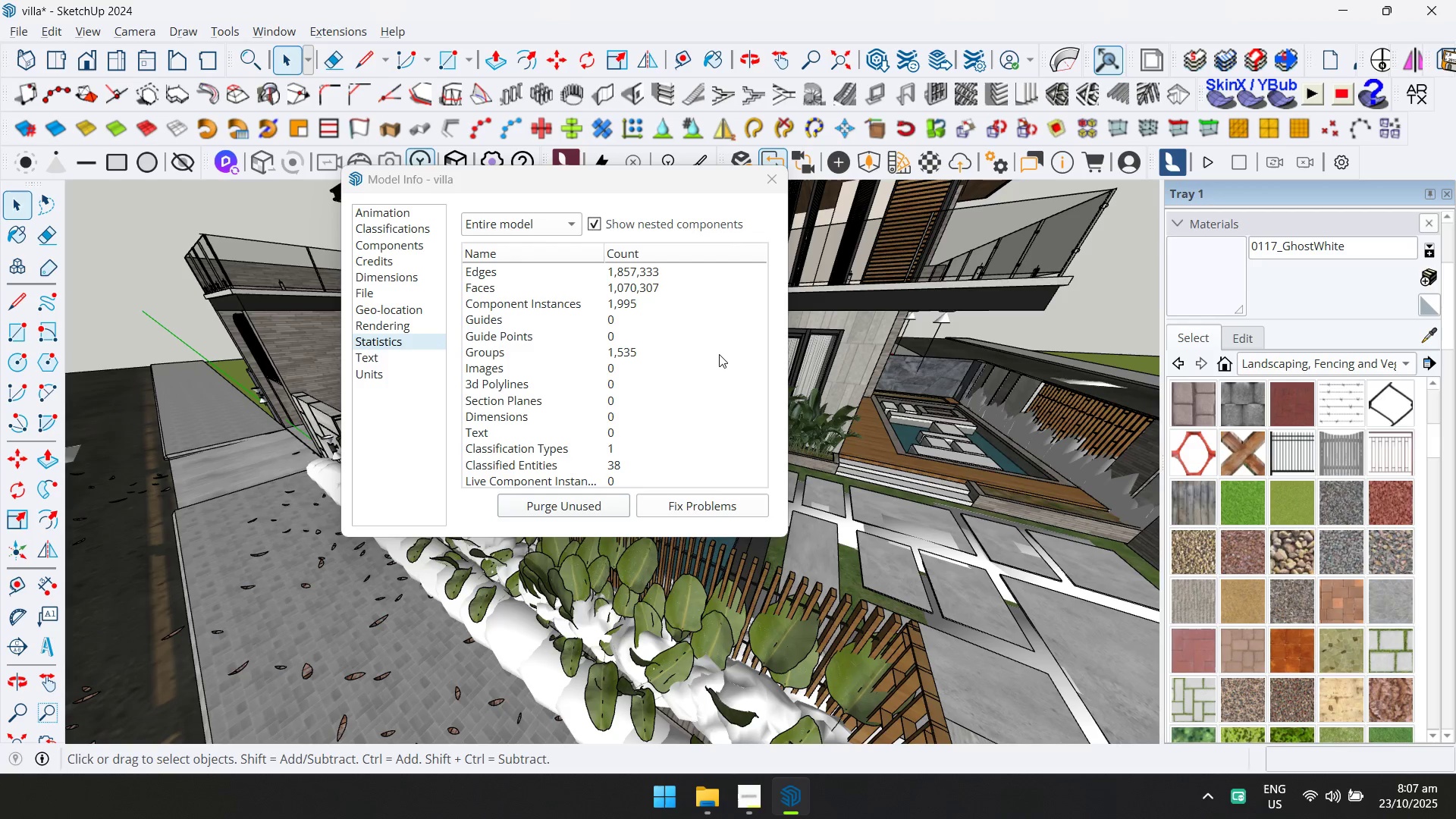 
key(Alt+AltLeft)
 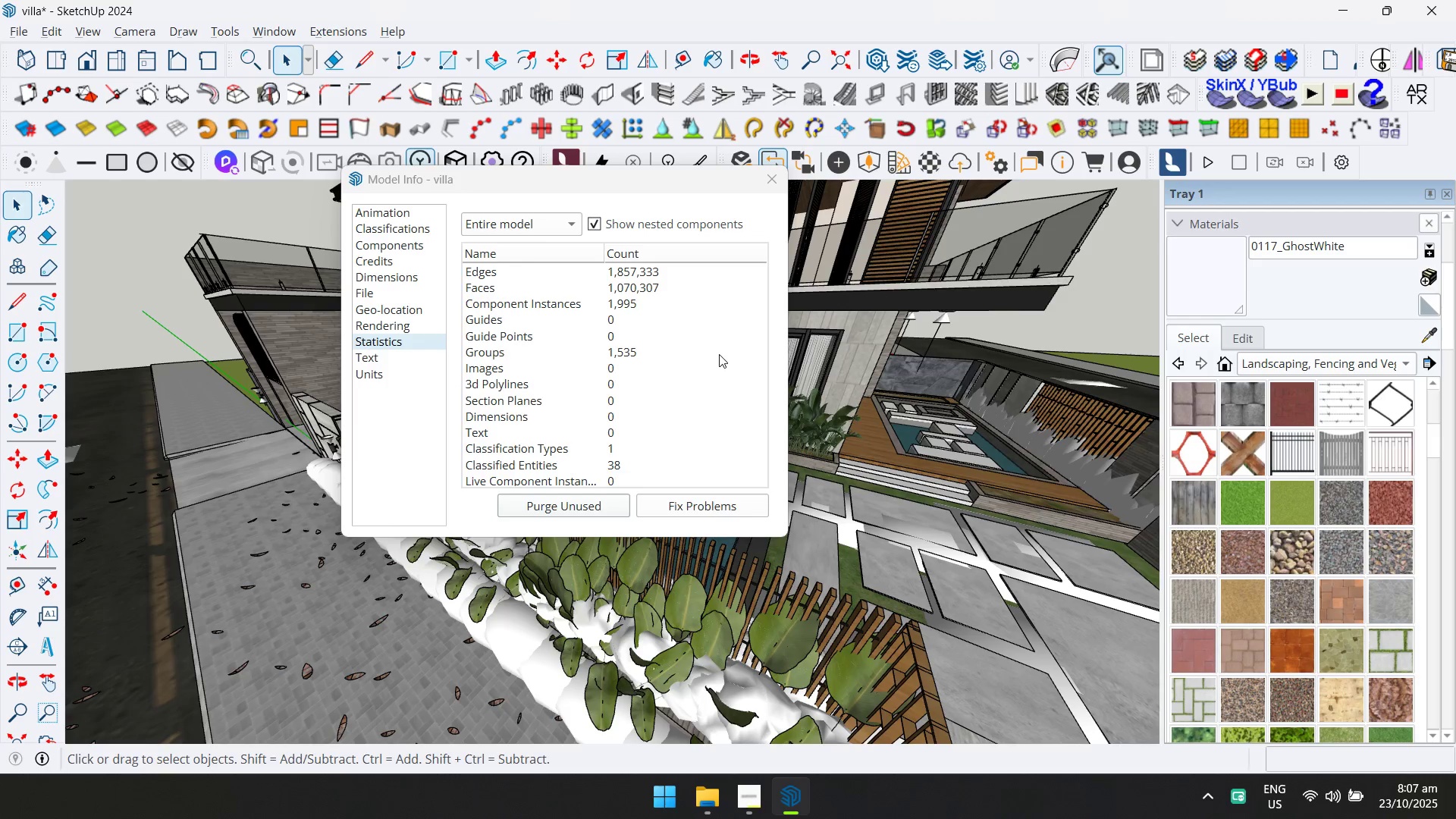 
key(Alt+Tab)
 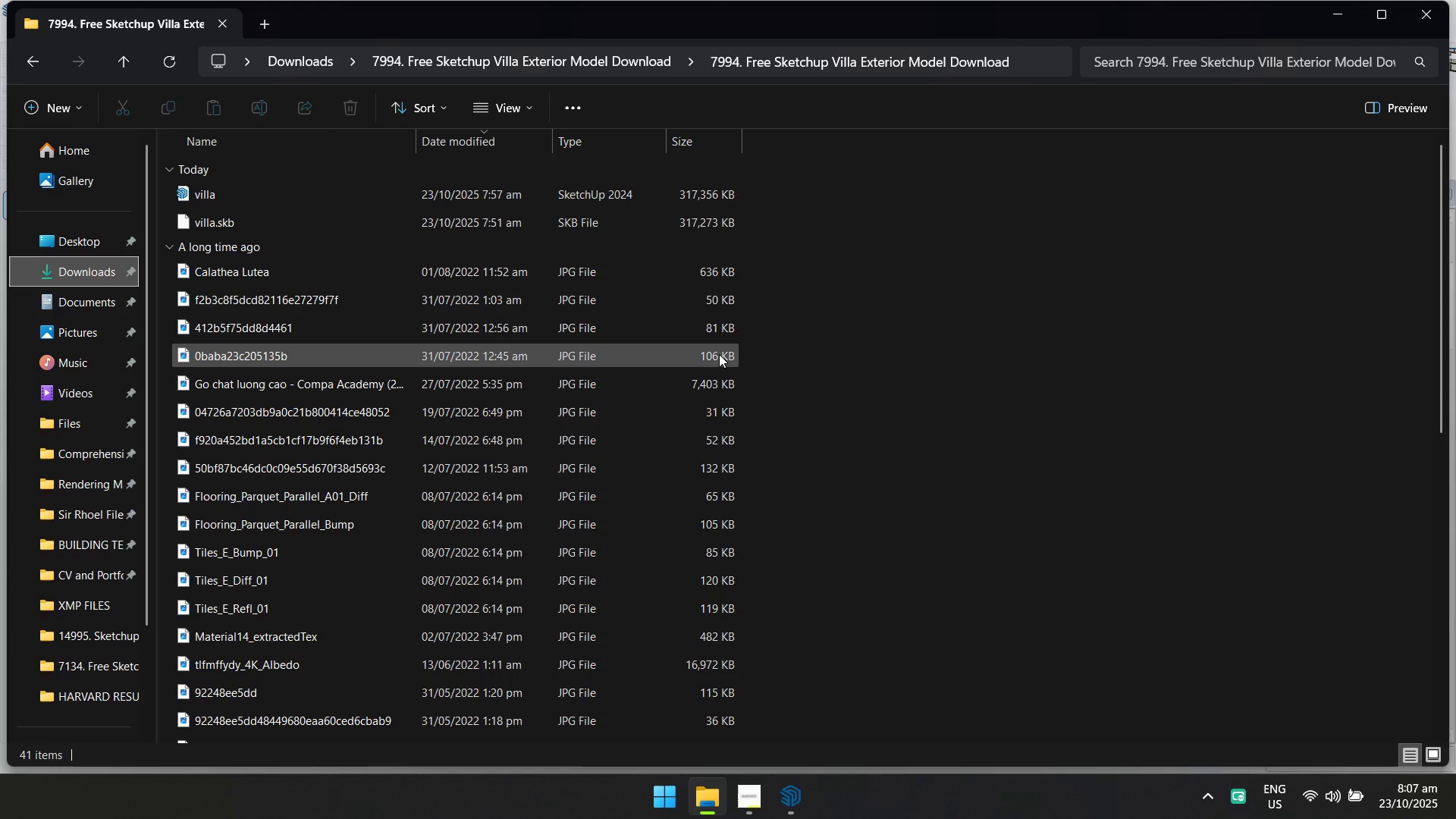 
key(Alt+AltLeft)
 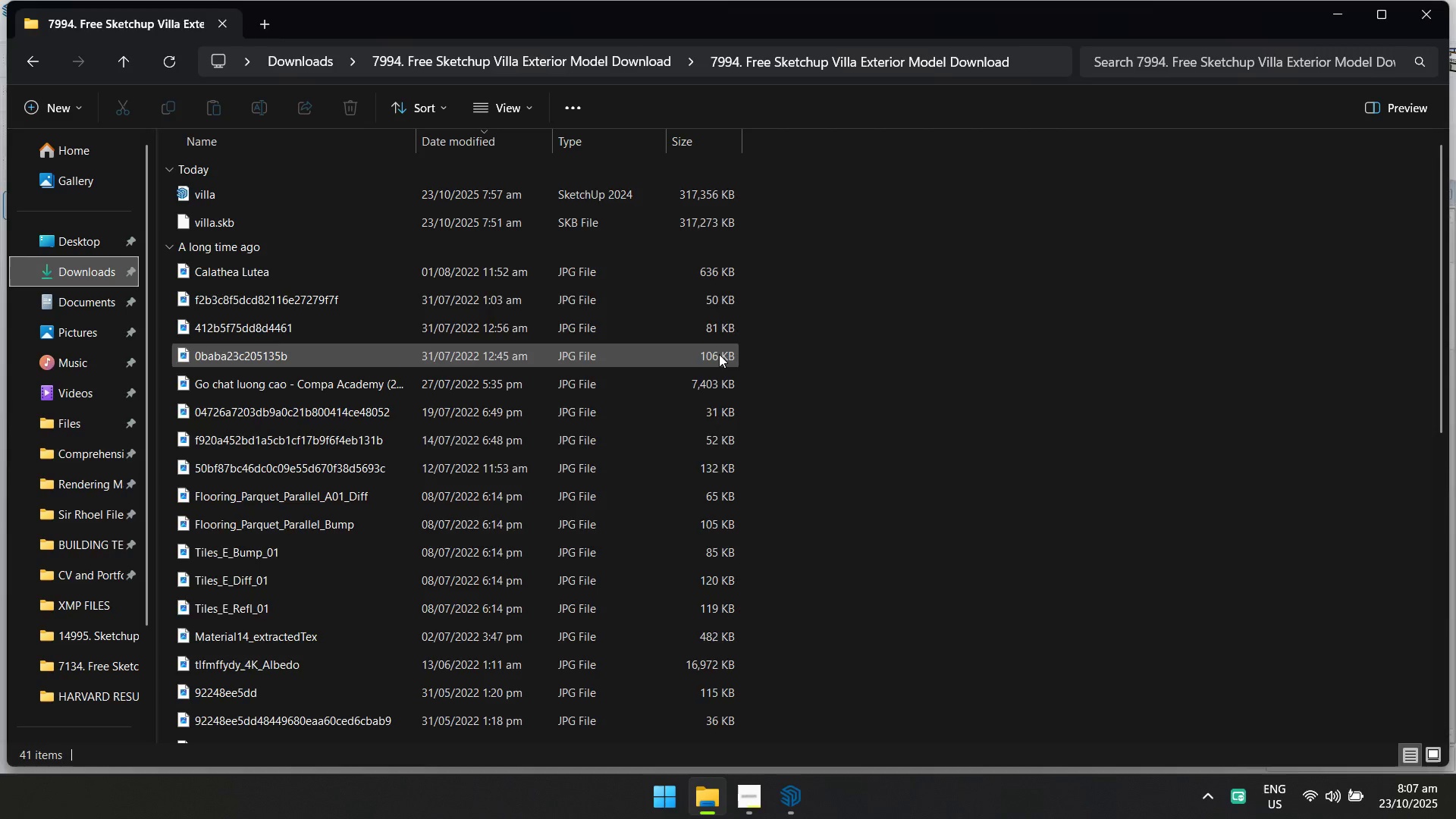 
key(Alt+Tab)
 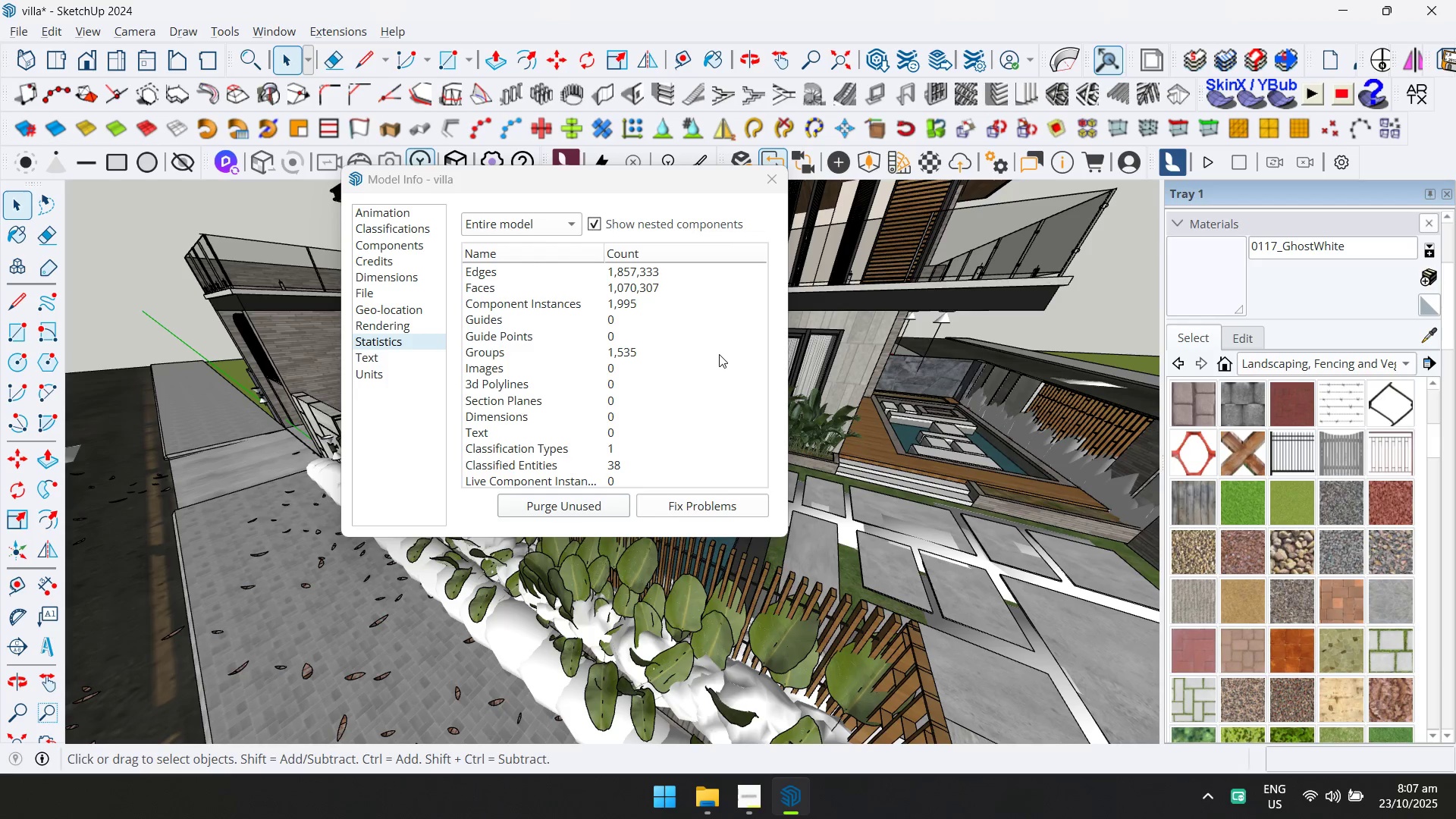 
key(Alt+AltLeft)
 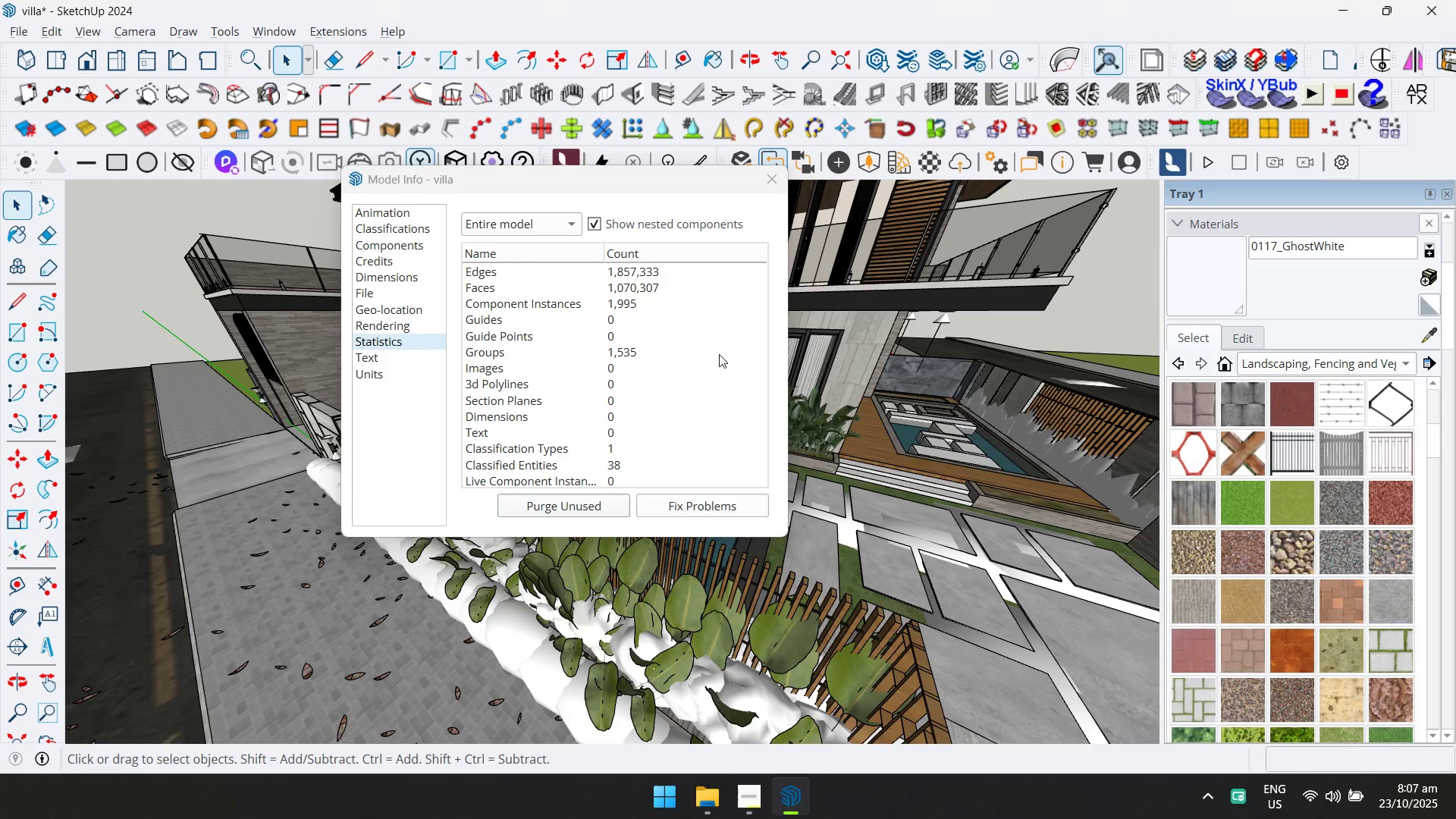 
key(Alt+Tab)
 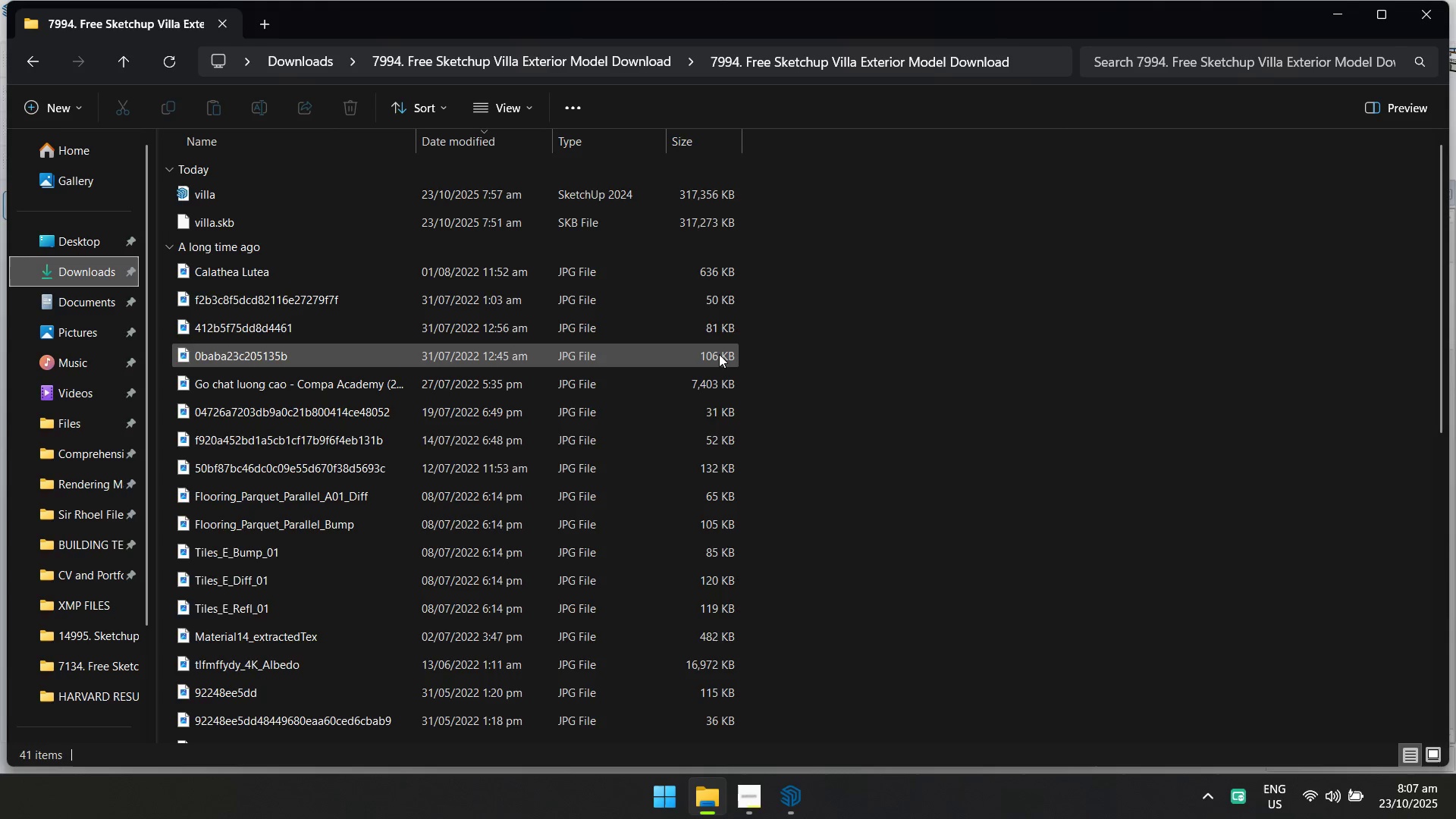 
key(Alt+AltLeft)
 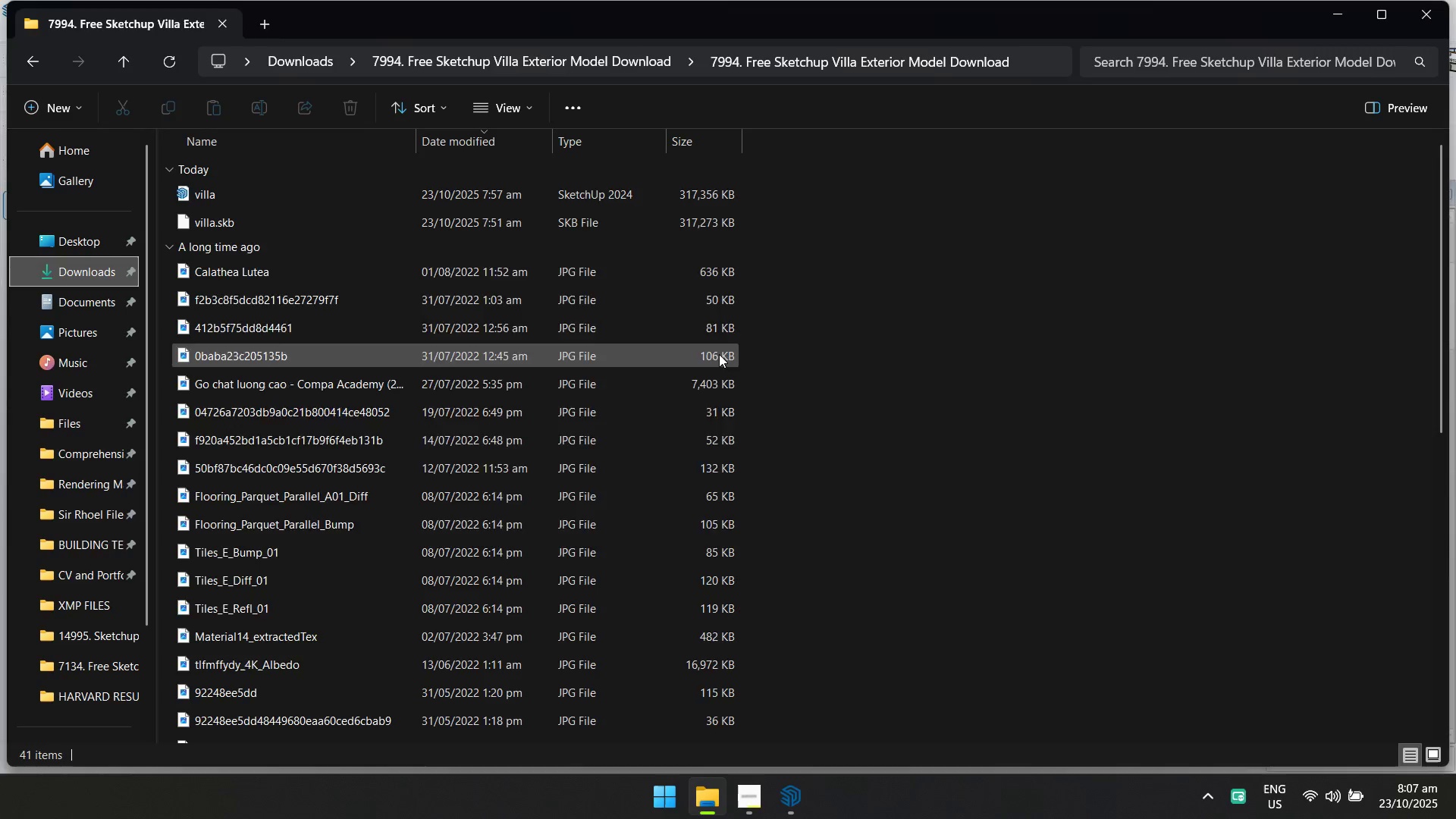 
key(Alt+Tab)
 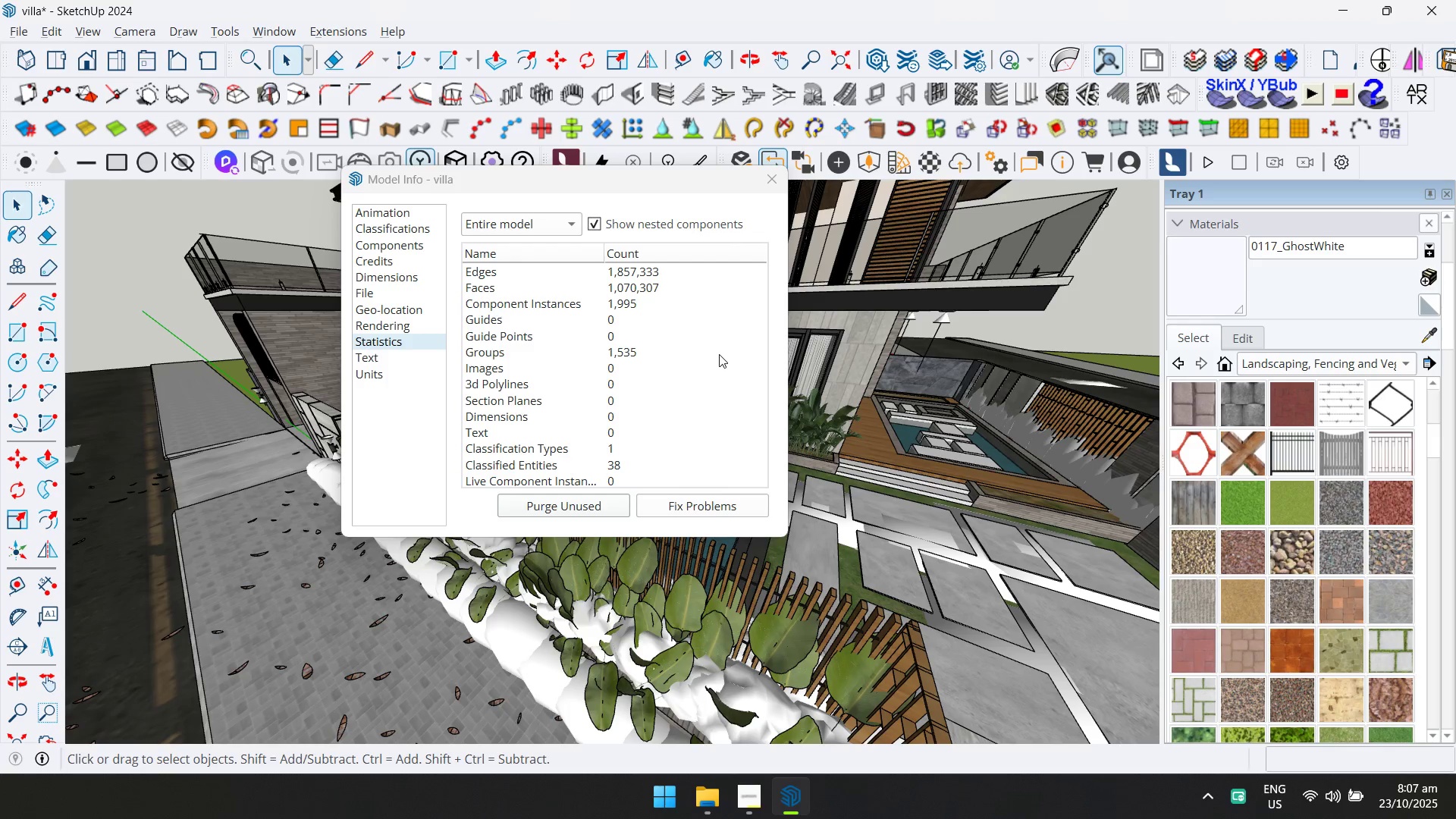 
left_click([770, 182])
 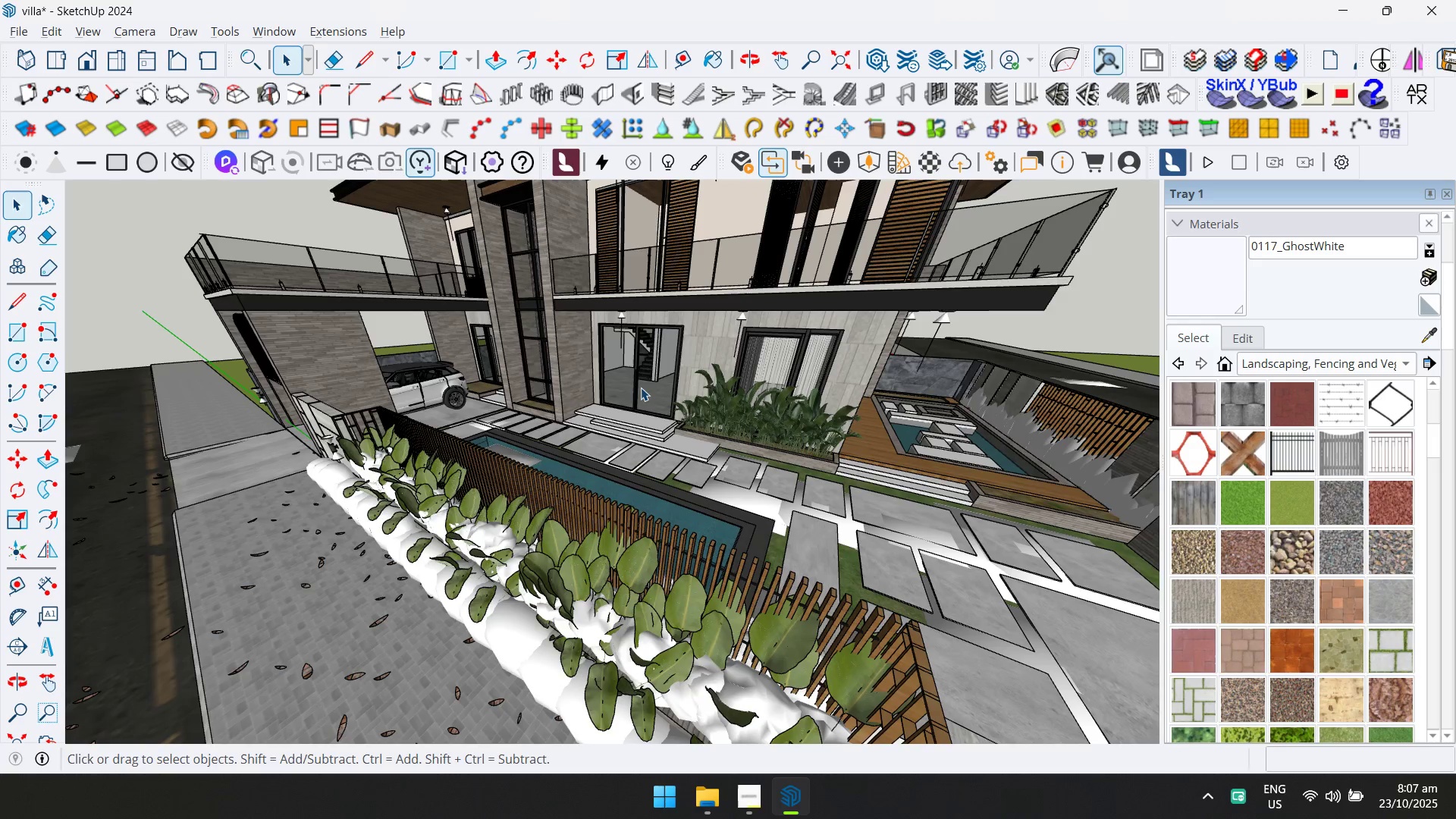 
scroll: coordinate [646, 401], scroll_direction: down, amount: 8.0
 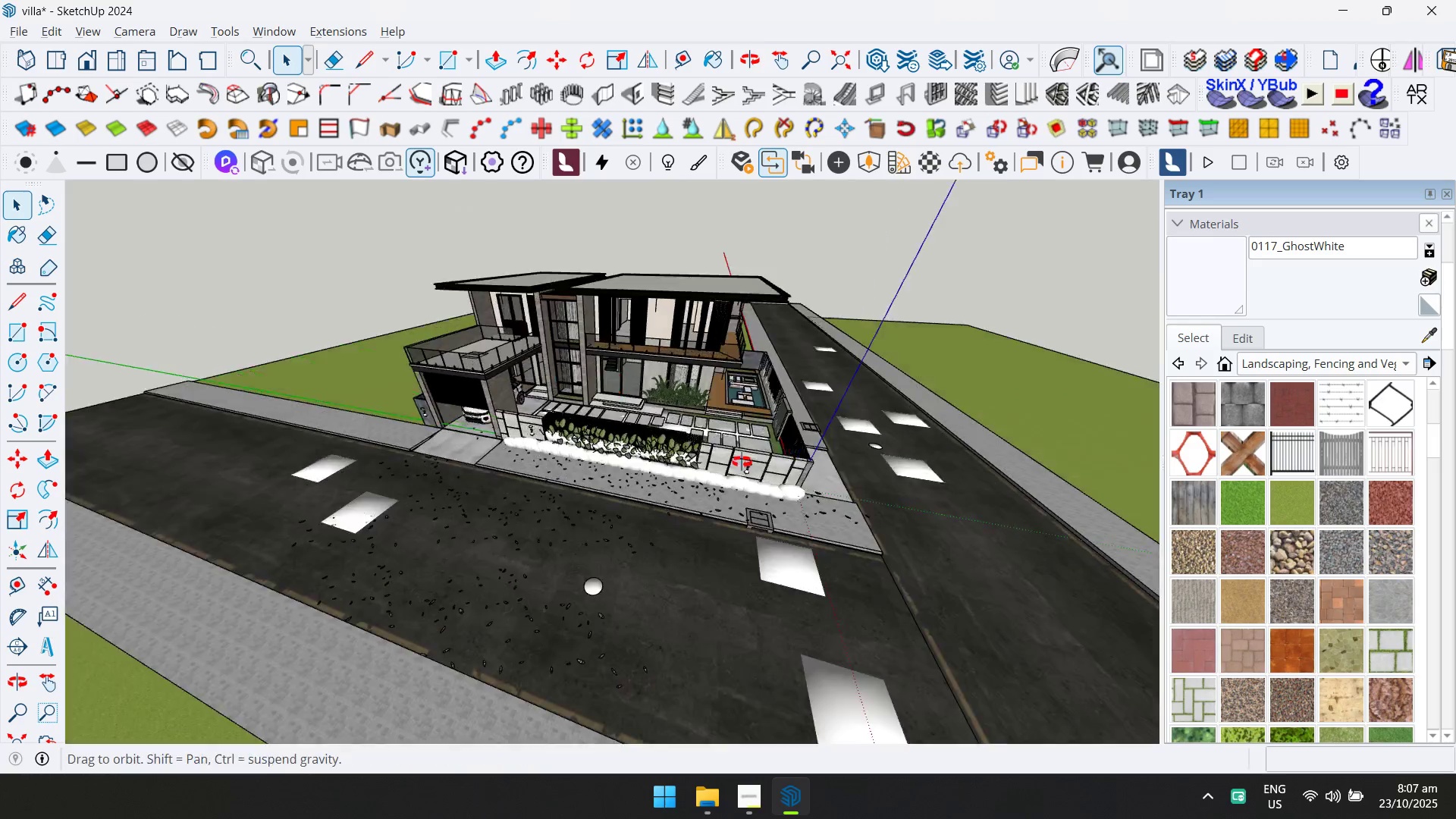 
scroll: coordinate [536, 410], scroll_direction: up, amount: 19.0
 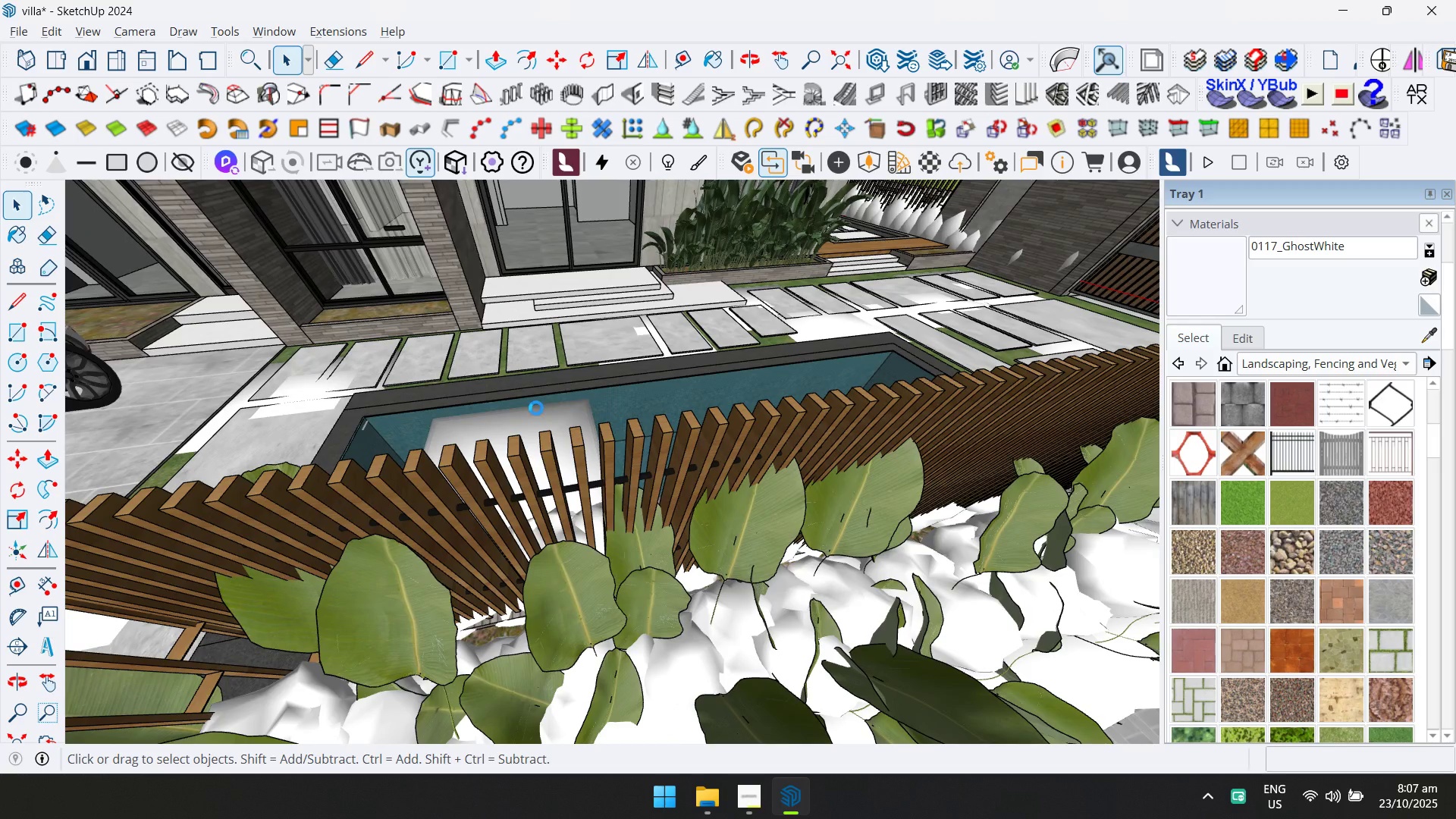 
key(Control+S)
 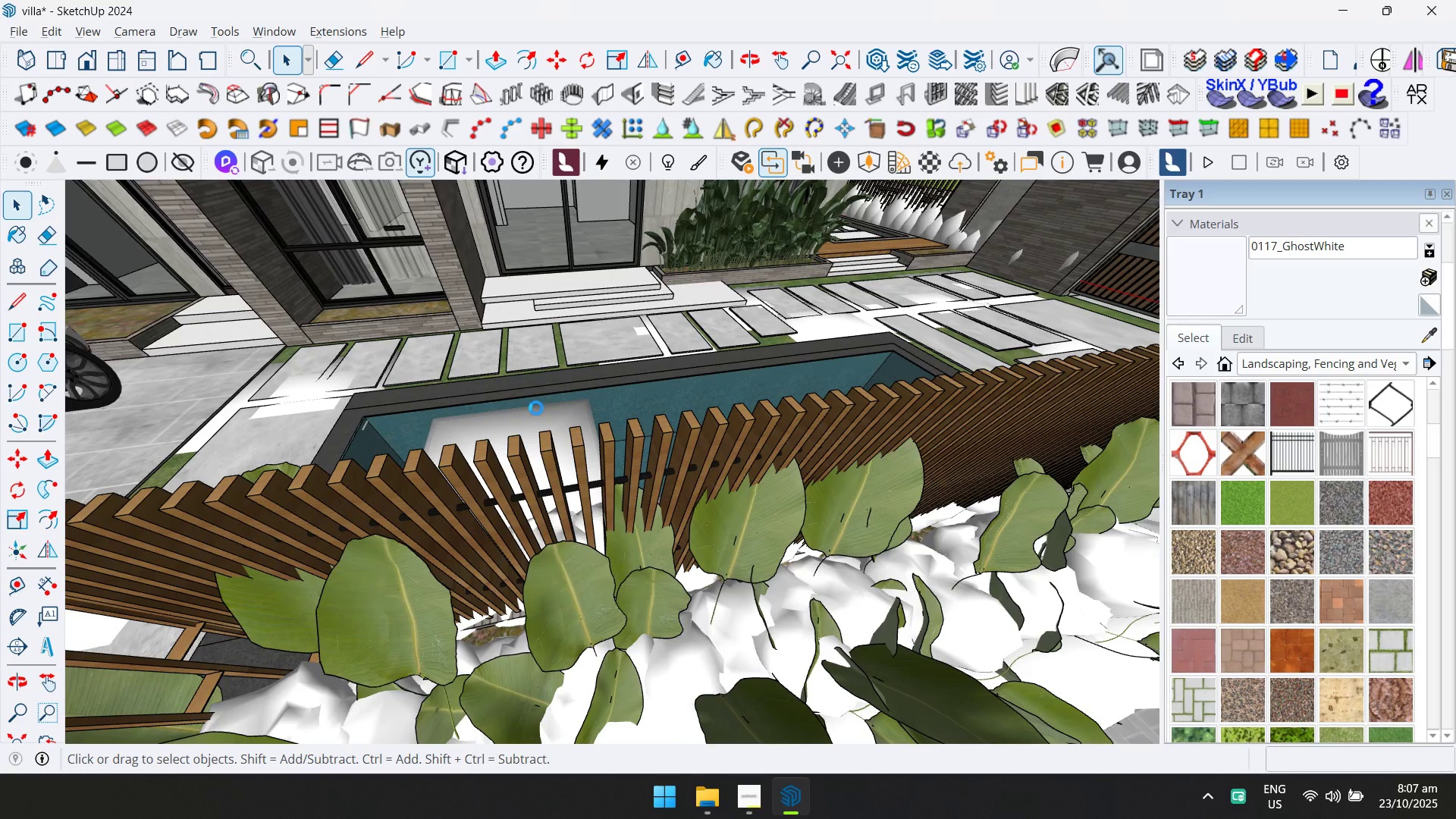 
key(Alt+AltLeft)
 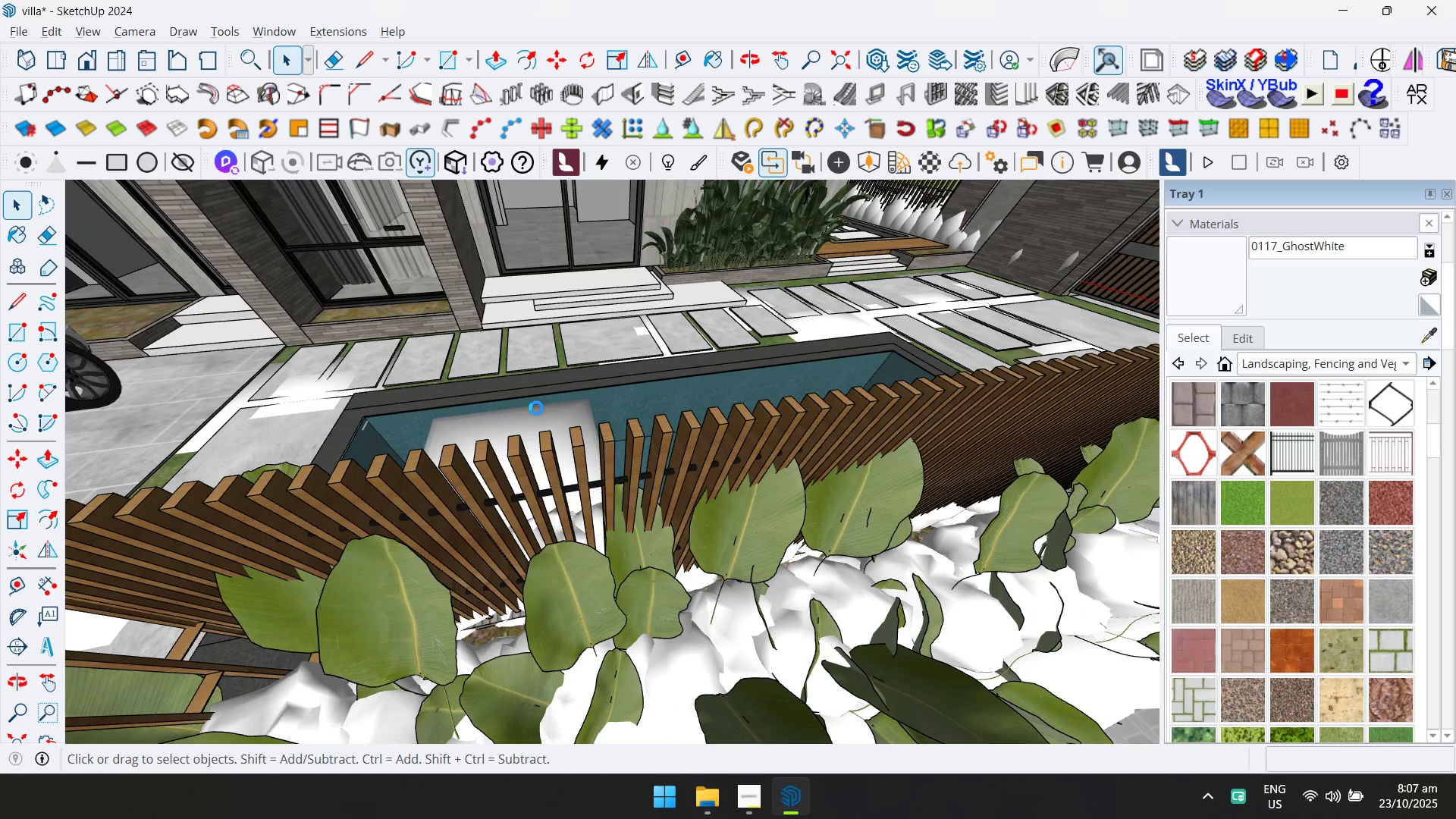 
key(Alt+Tab)
 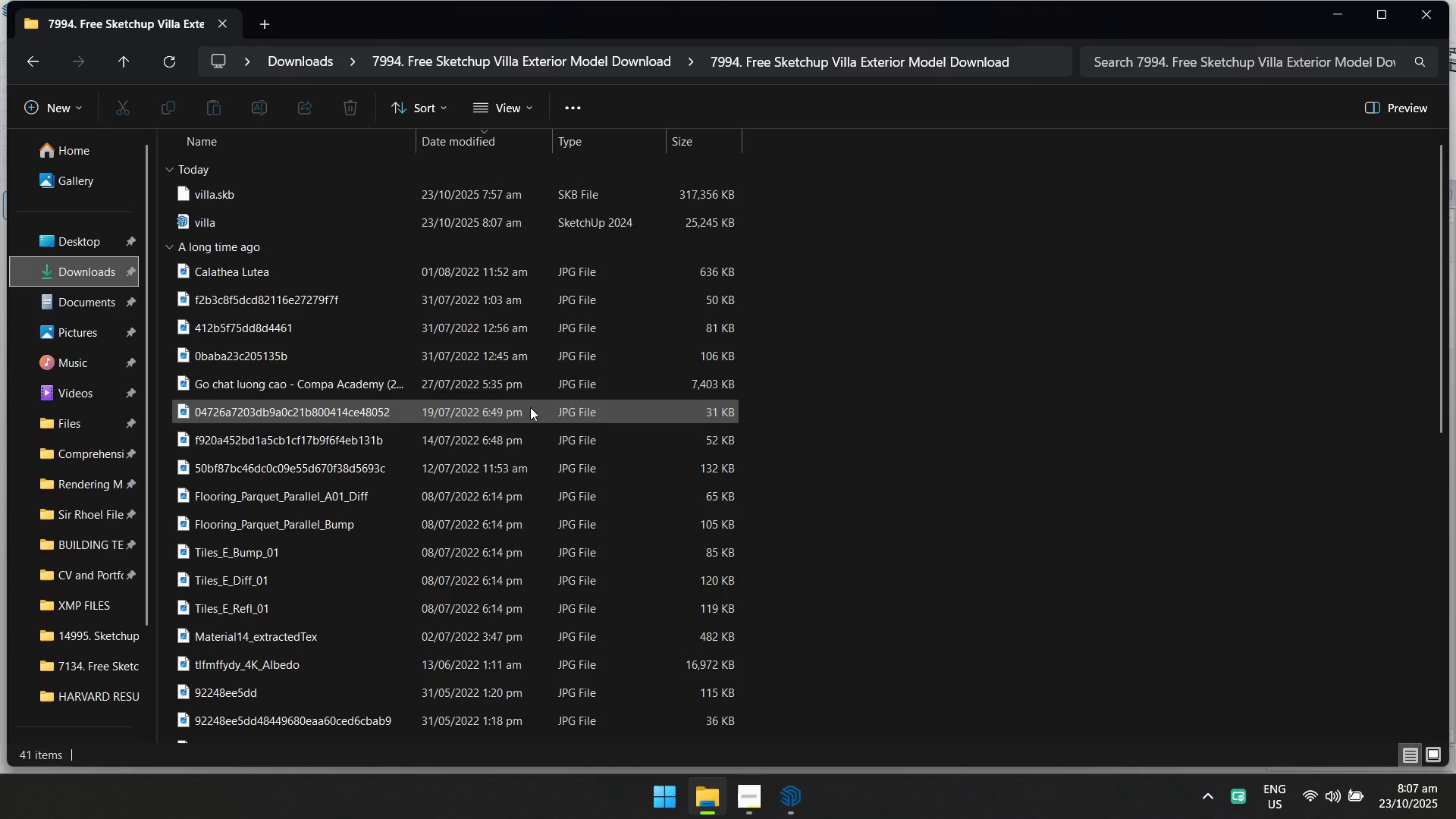 
wait(5.15)
 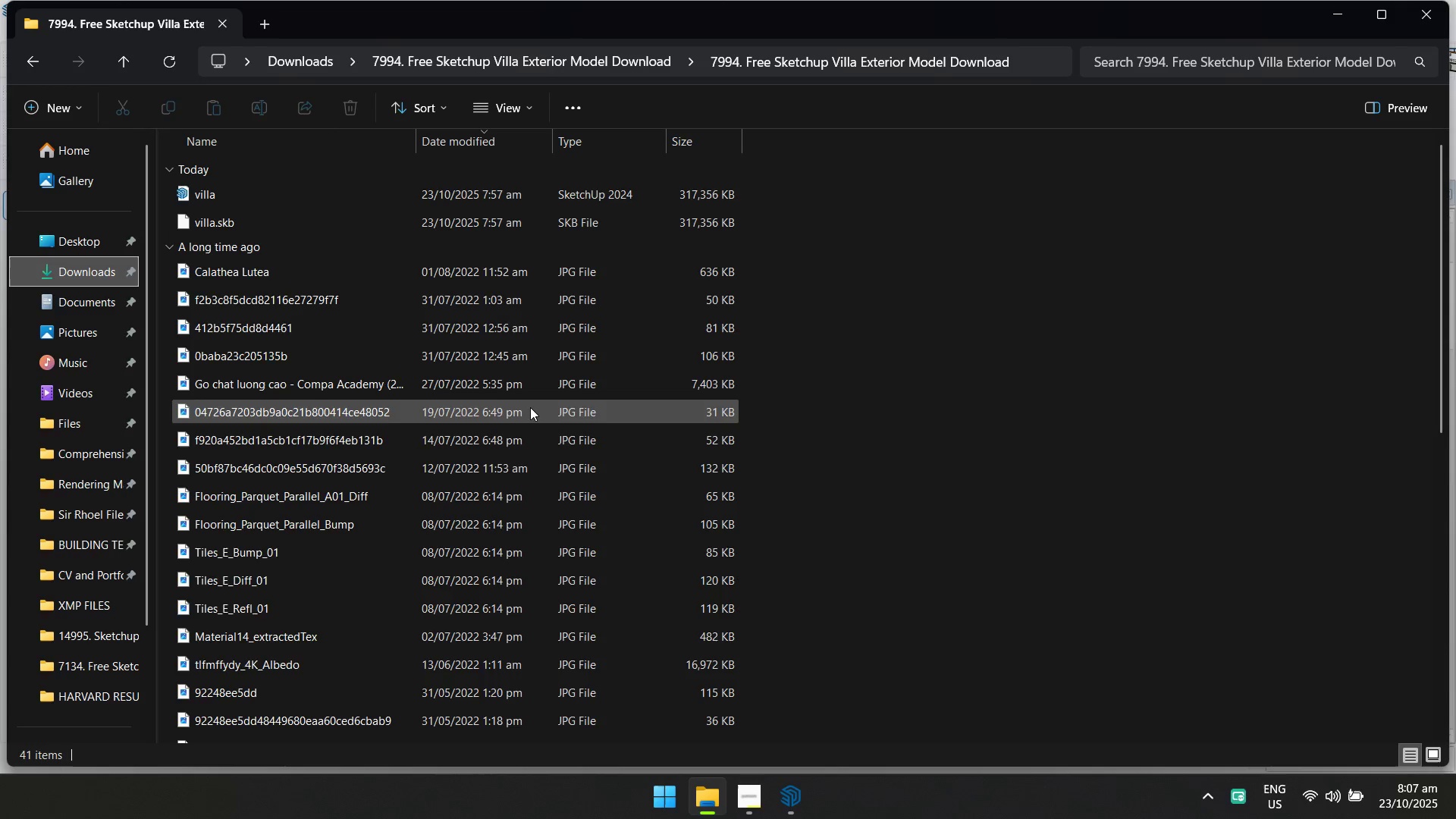 
key(Alt+AltLeft)
 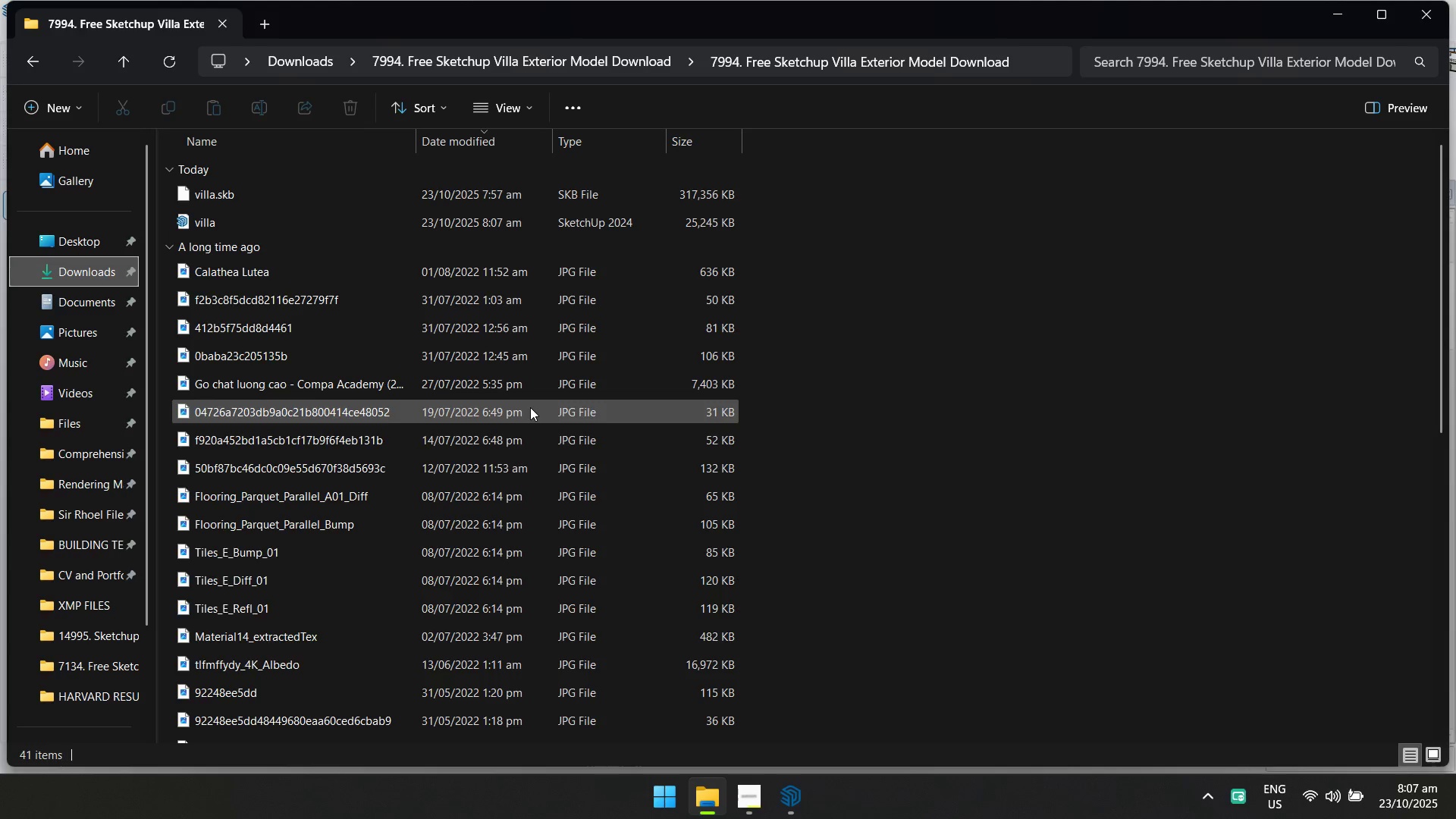 
key(Alt+Tab)
 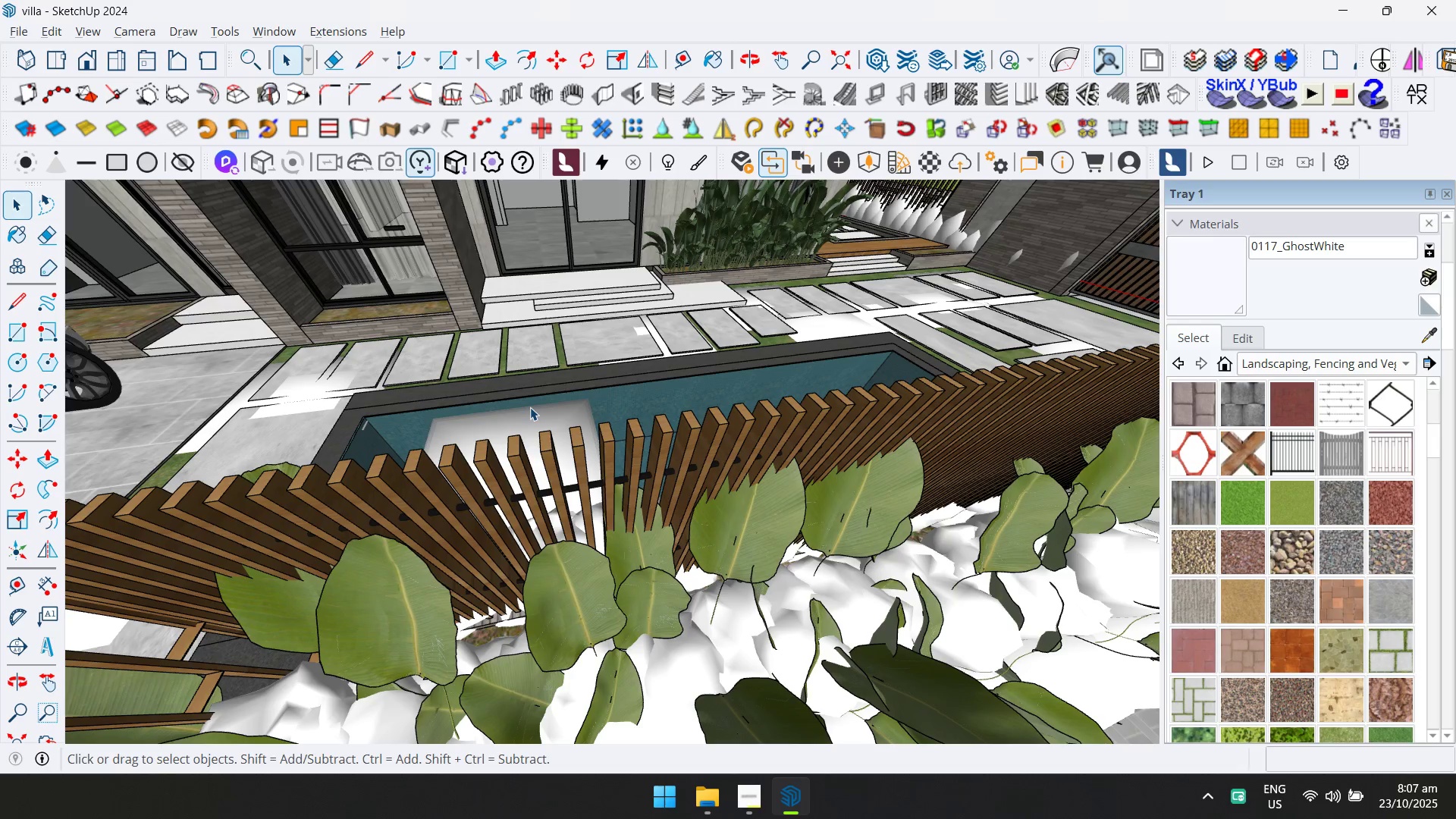 
scroll: coordinate [566, 398], scroll_direction: down, amount: 12.0
 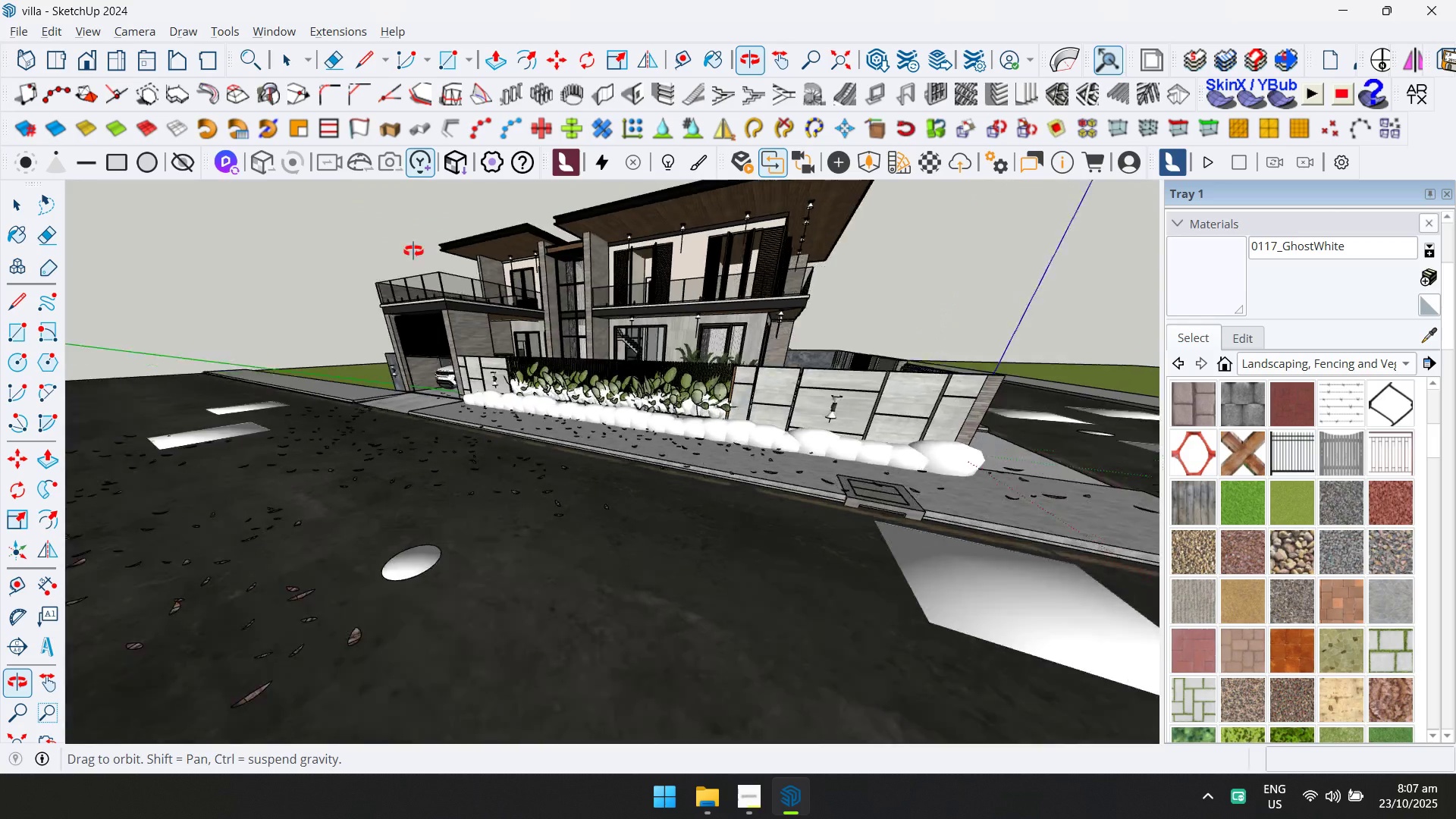 
scroll: coordinate [525, 427], scroll_direction: up, amount: 6.0
 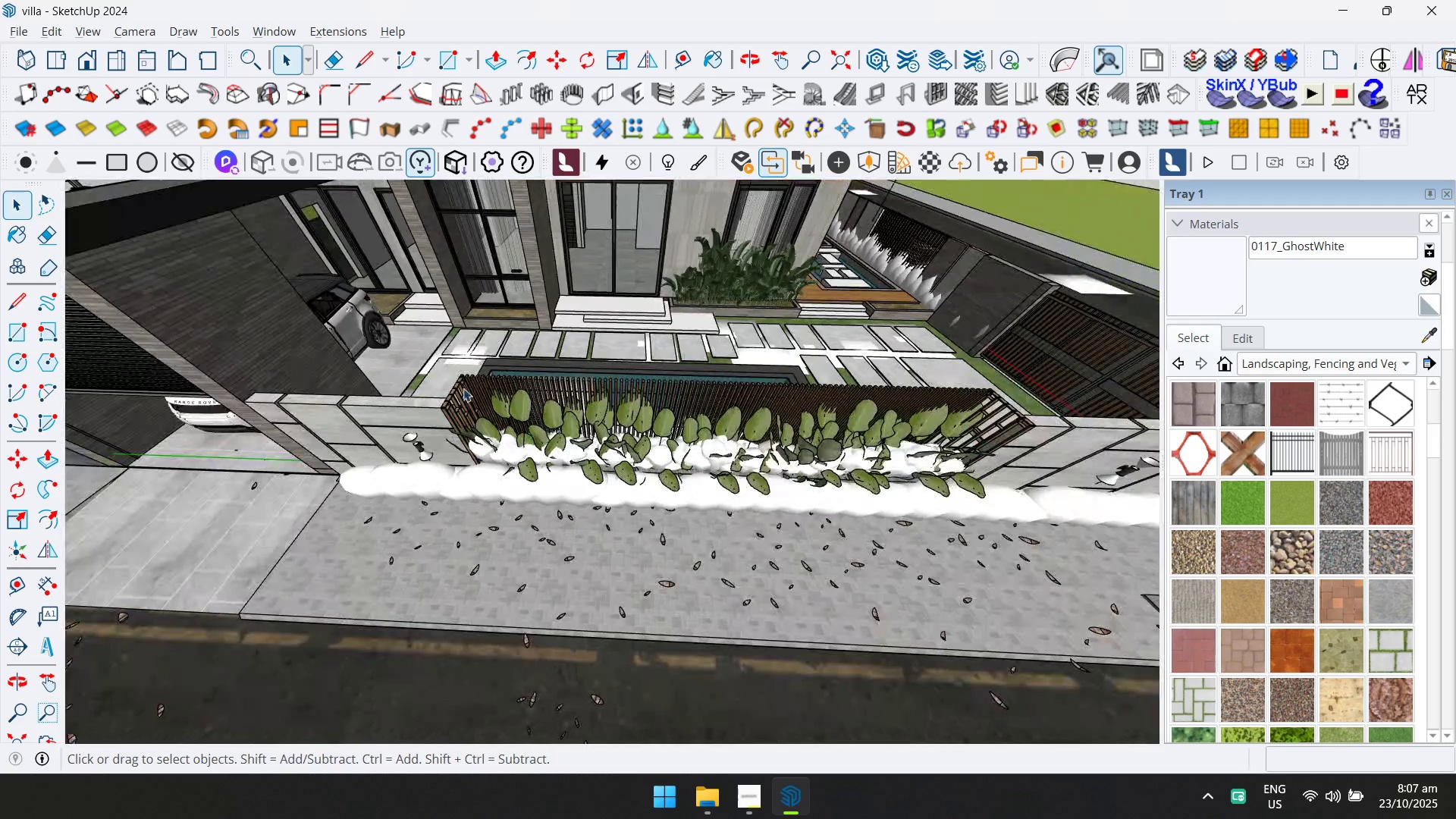 
hold_key(key=ShiftLeft, duration=0.37)
 